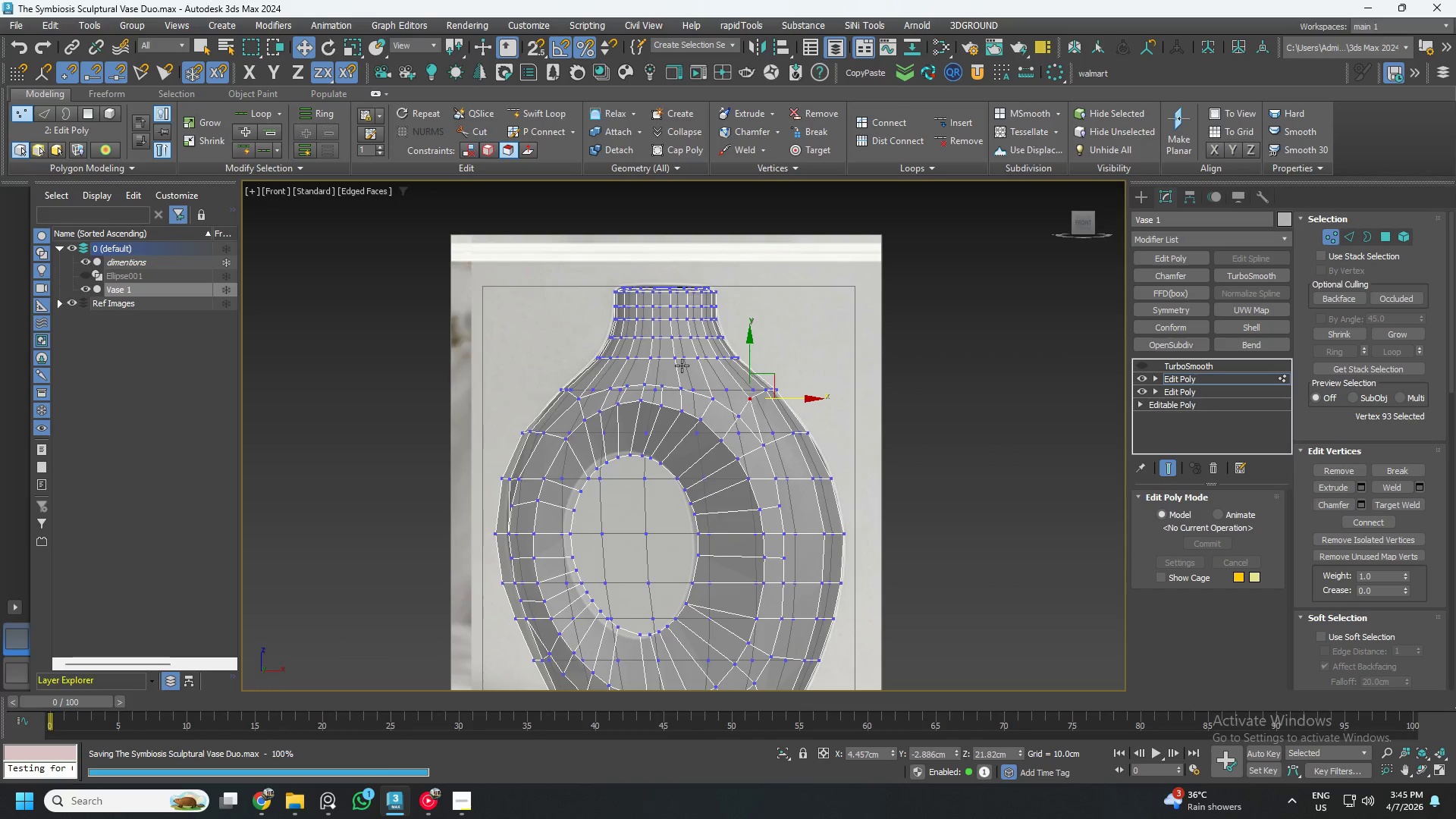 
scroll: coordinate [711, 533], scroll_direction: up, amount: 4.0
 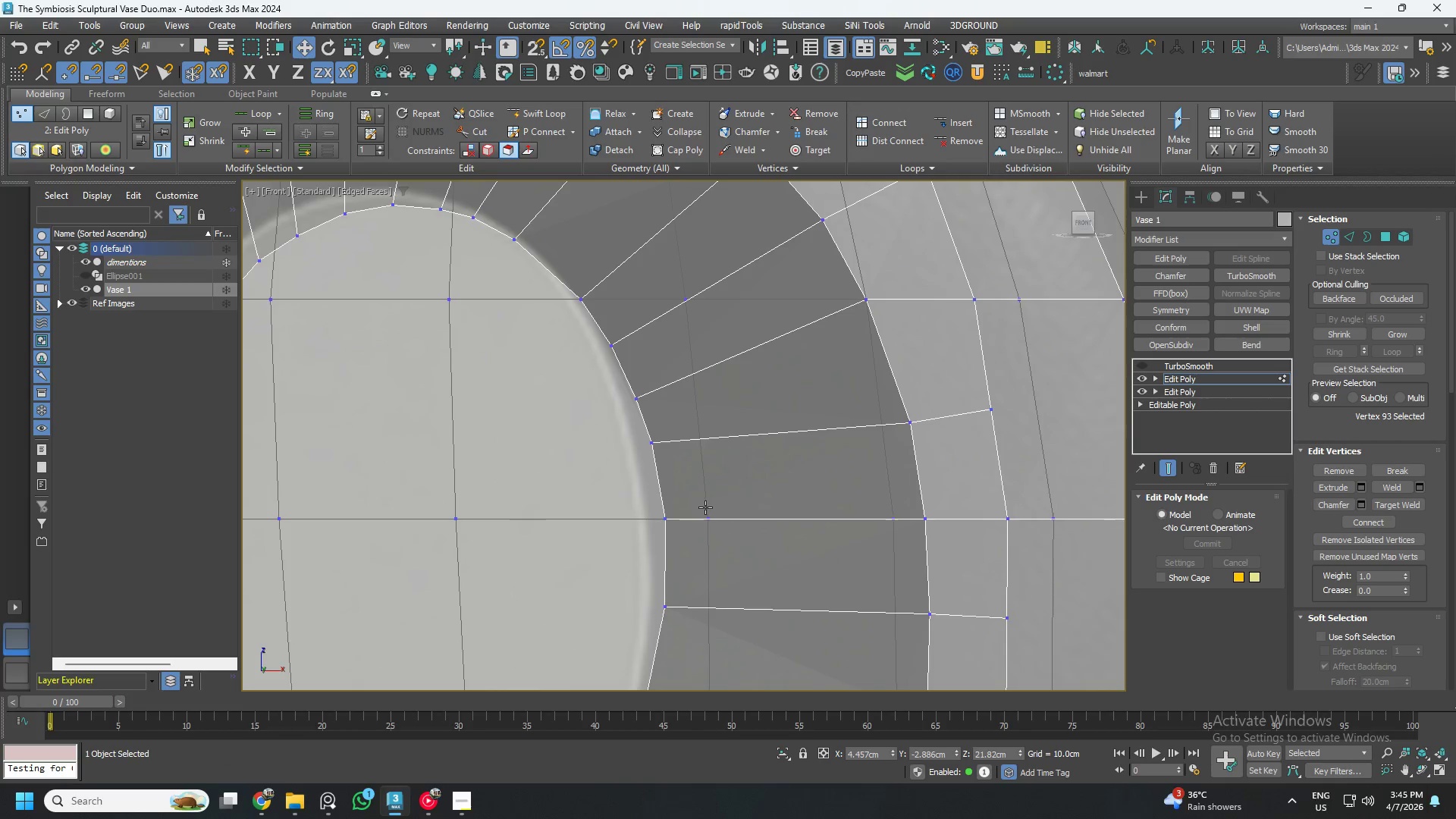 
scroll: coordinate [720, 512], scroll_direction: down, amount: 3.0
 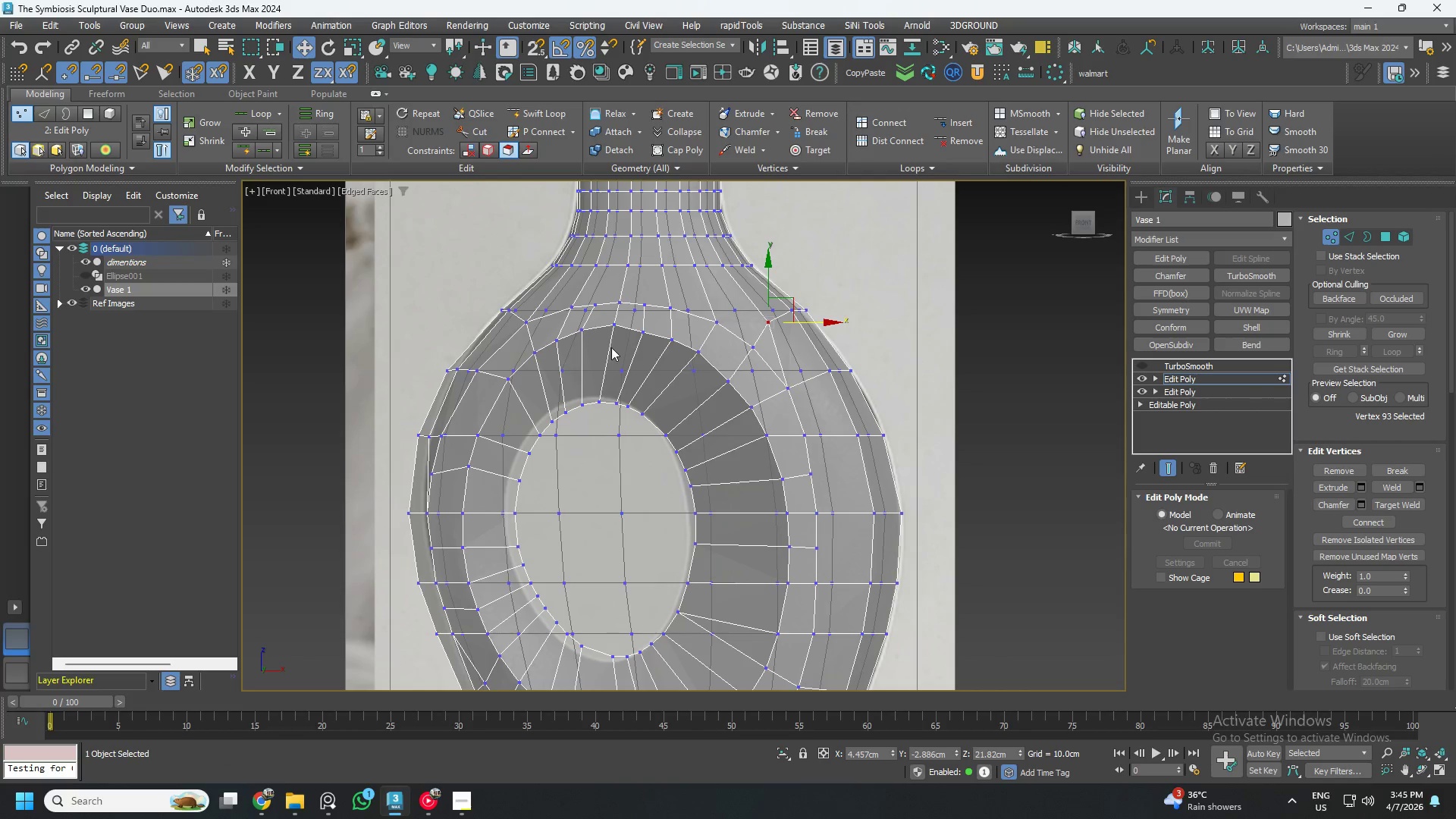 
left_click([615, 323])
 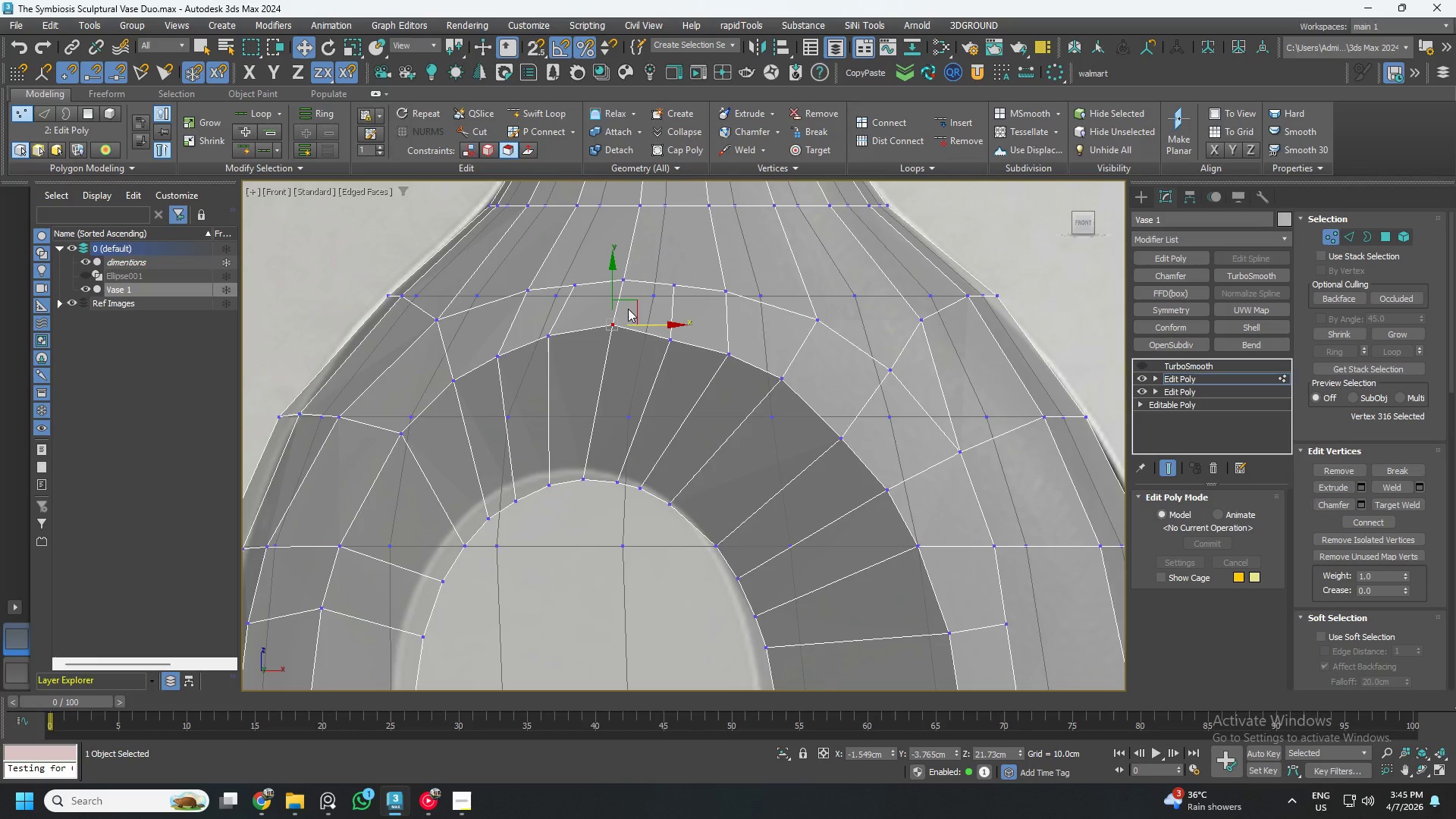 
scroll: coordinate [625, 309], scroll_direction: up, amount: 5.0
 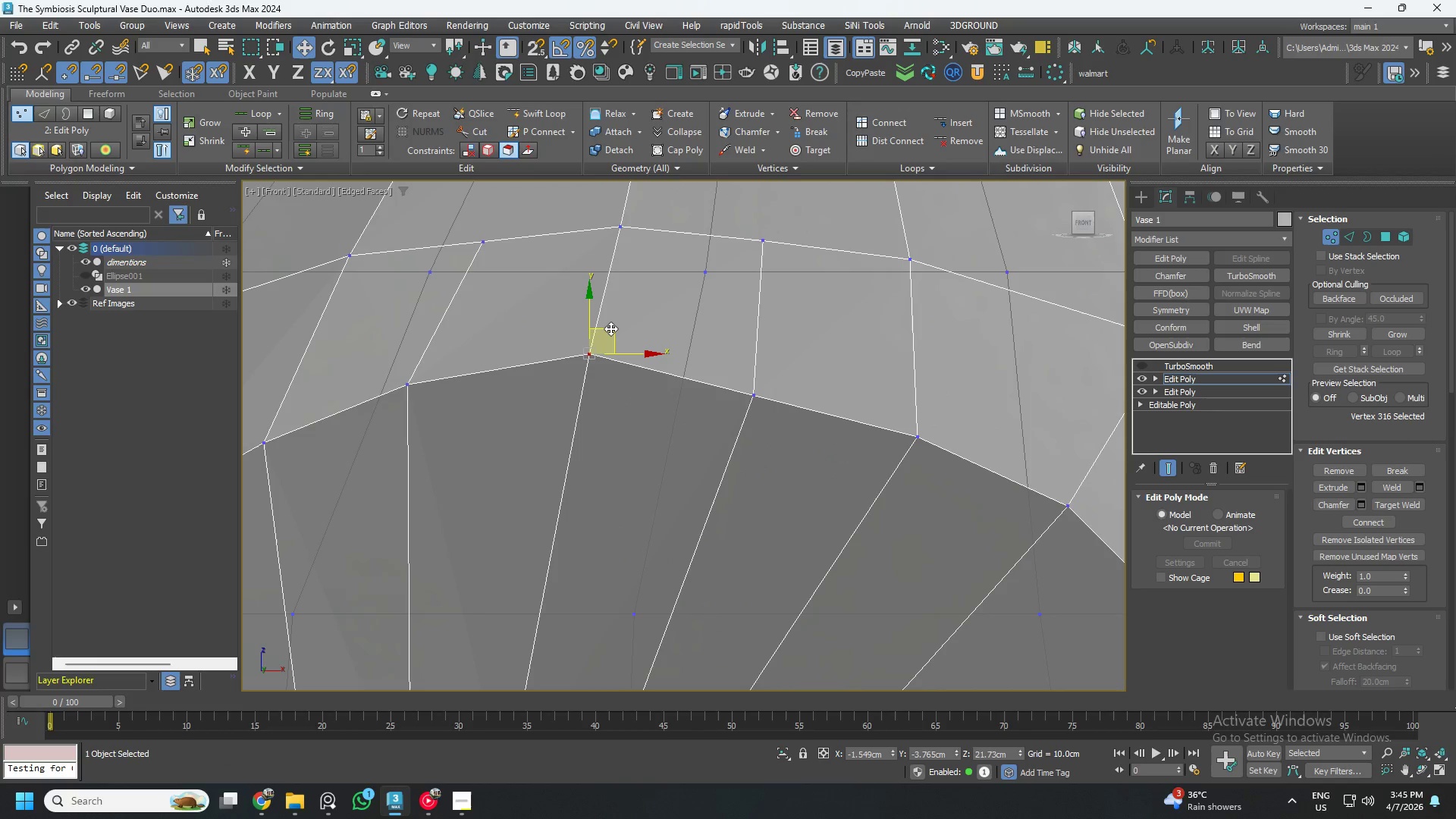 
left_click_drag(start_coordinate=[610, 328], to_coordinate=[603, 352])
 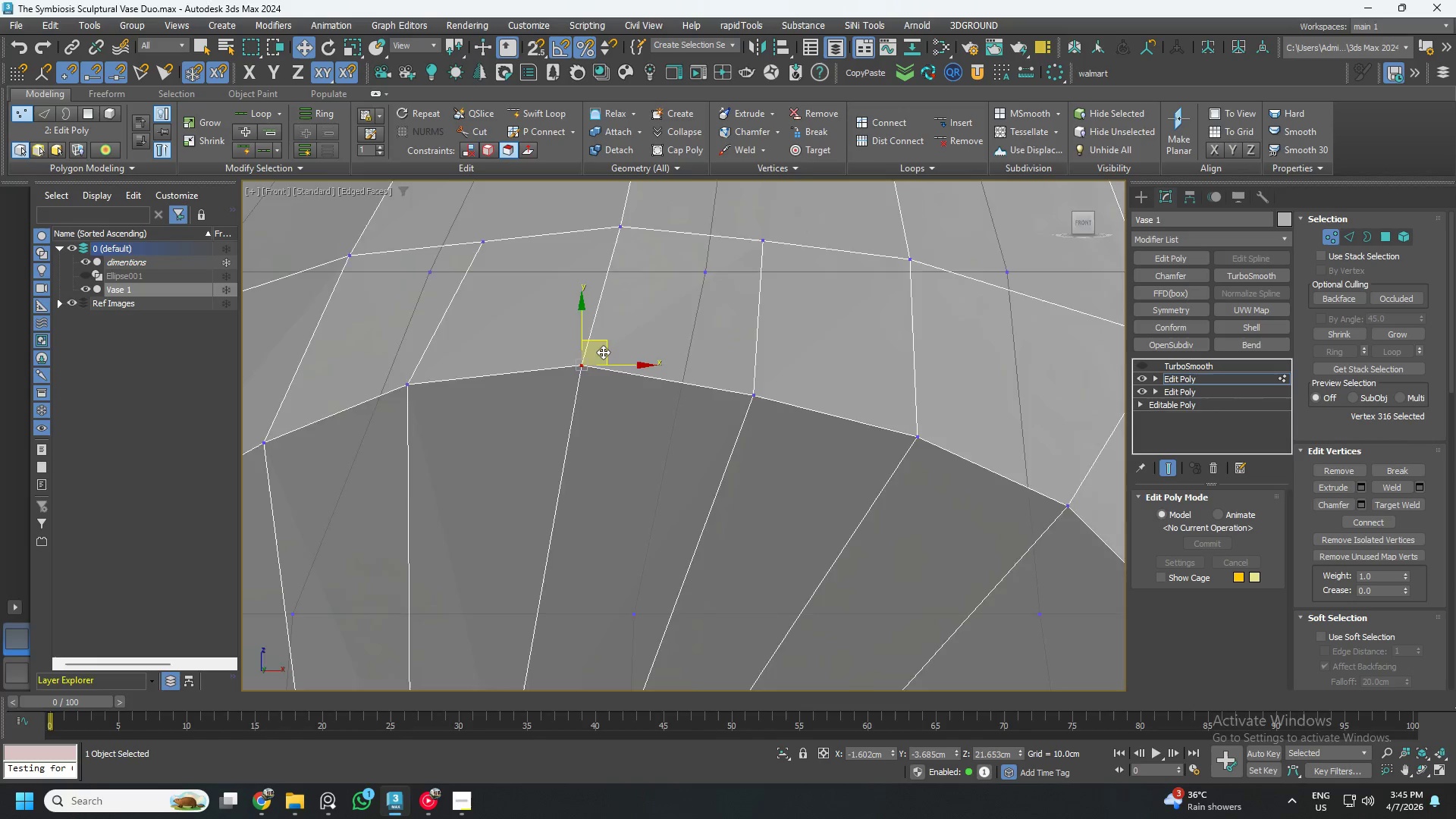 
scroll: coordinate [701, 400], scroll_direction: down, amount: 5.0
 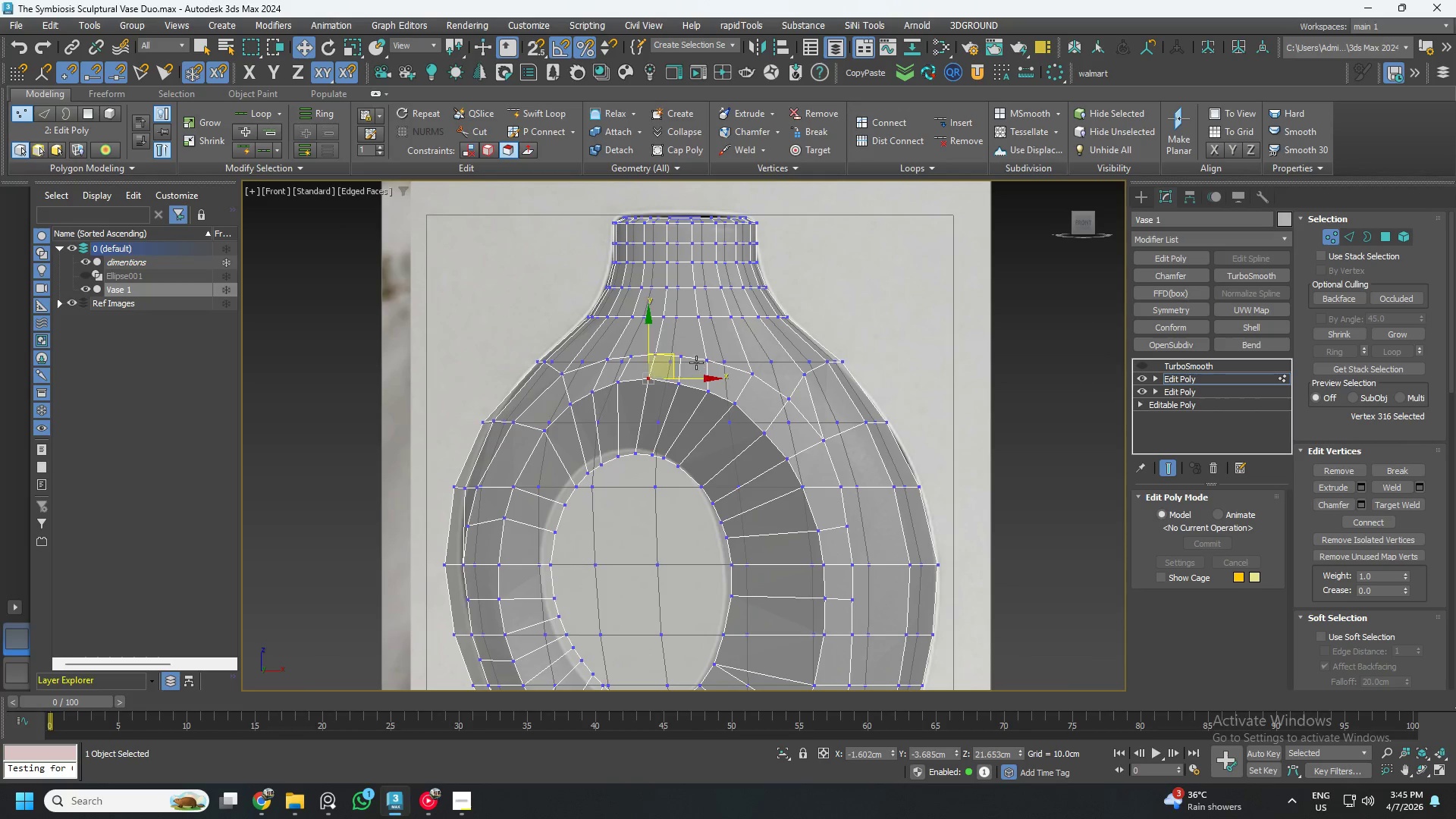 
scroll: coordinate [679, 367], scroll_direction: up, amount: 2.0
 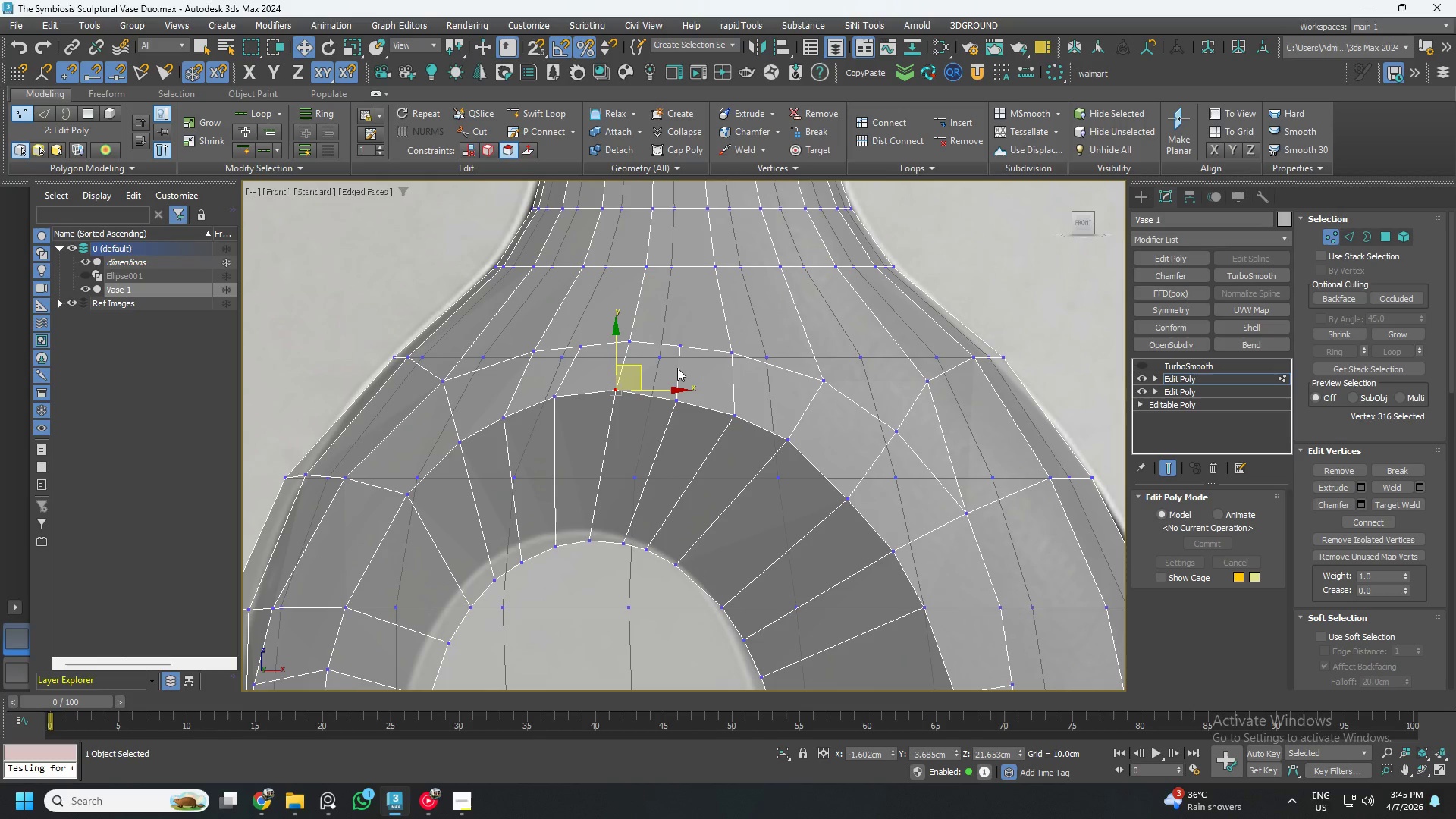 
wait(5.53)
 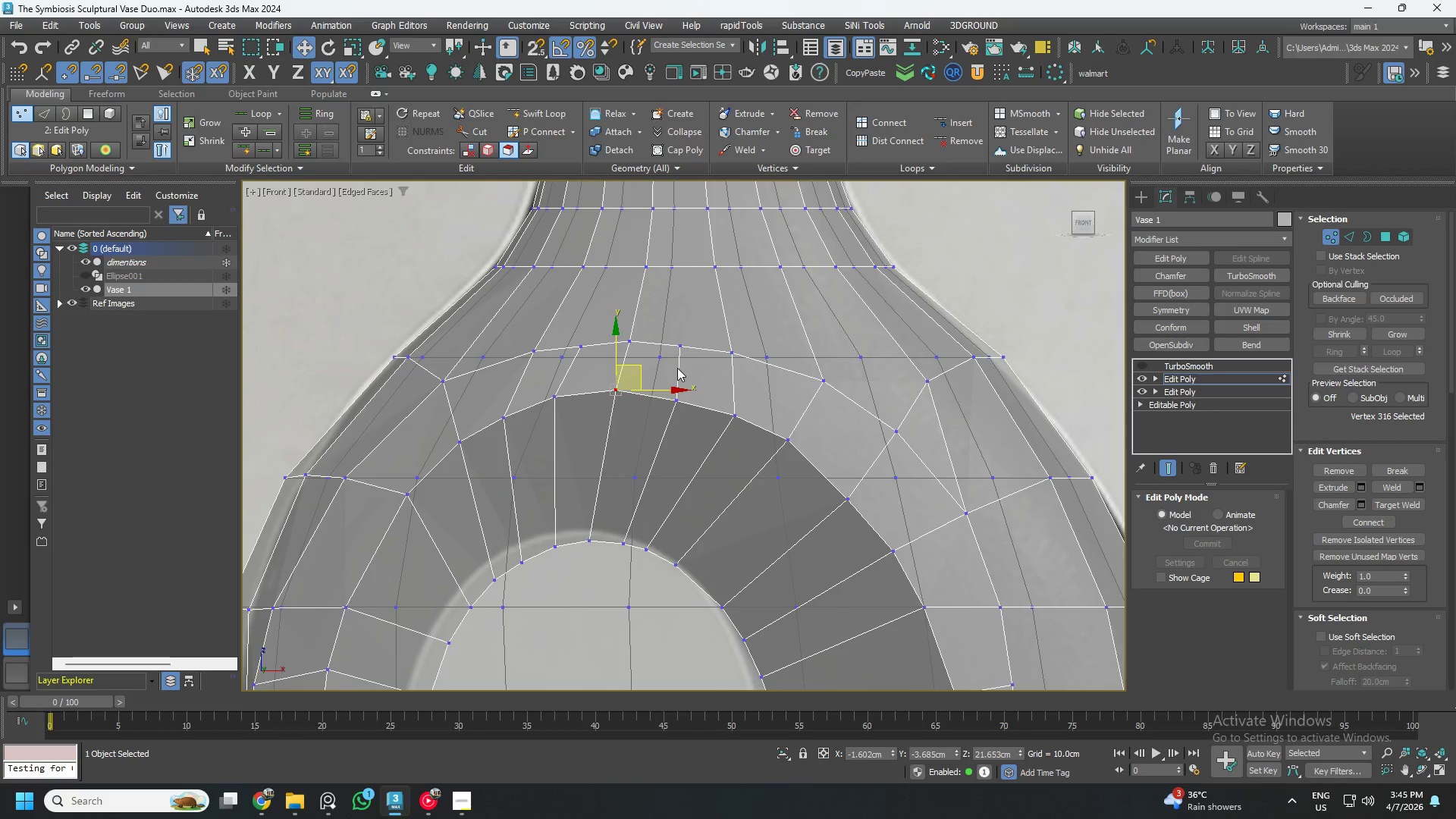 
scroll: coordinate [666, 413], scroll_direction: none, amount: 0.0
 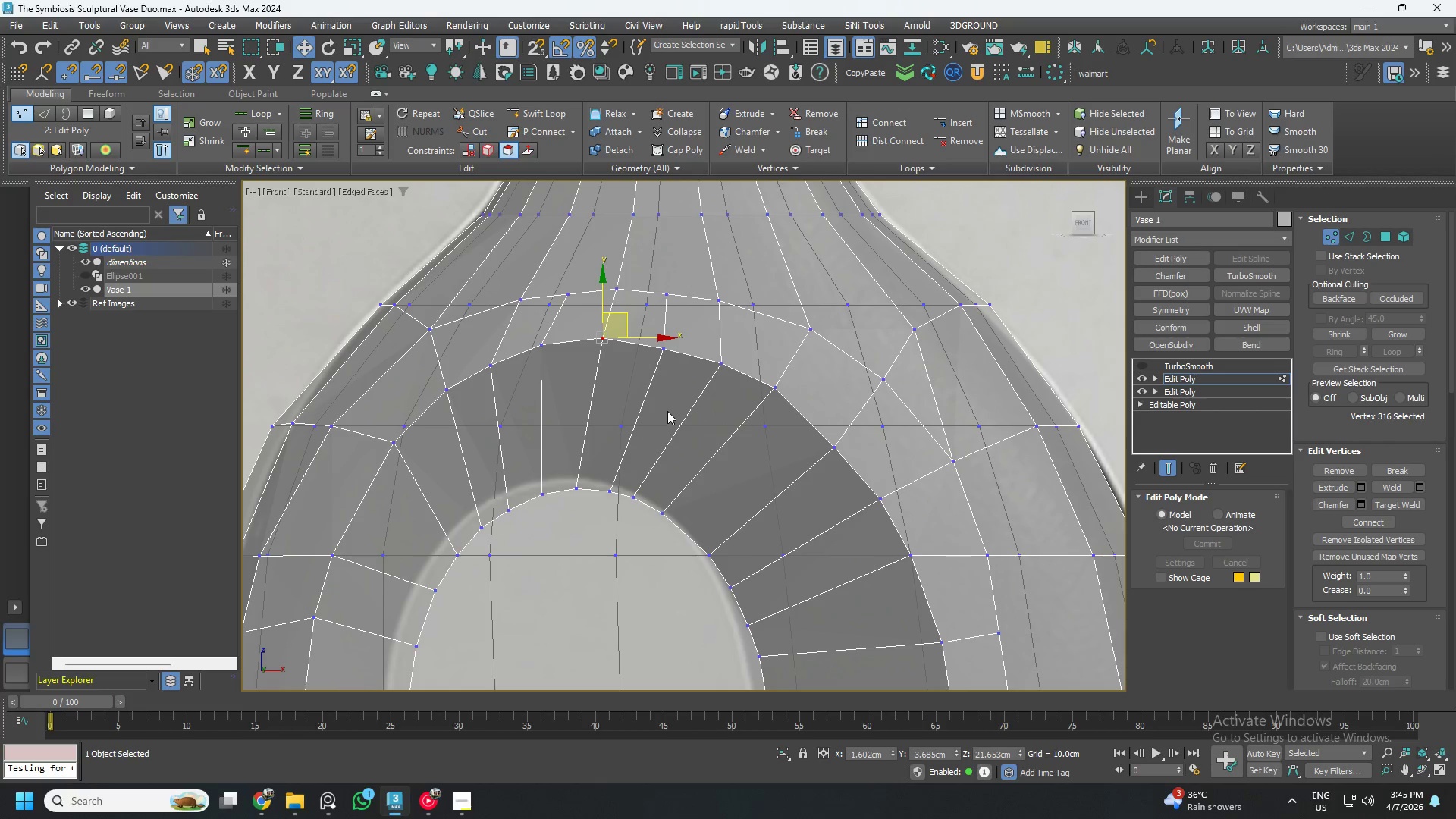 
scroll: coordinate [690, 408], scroll_direction: down, amount: 1.0
 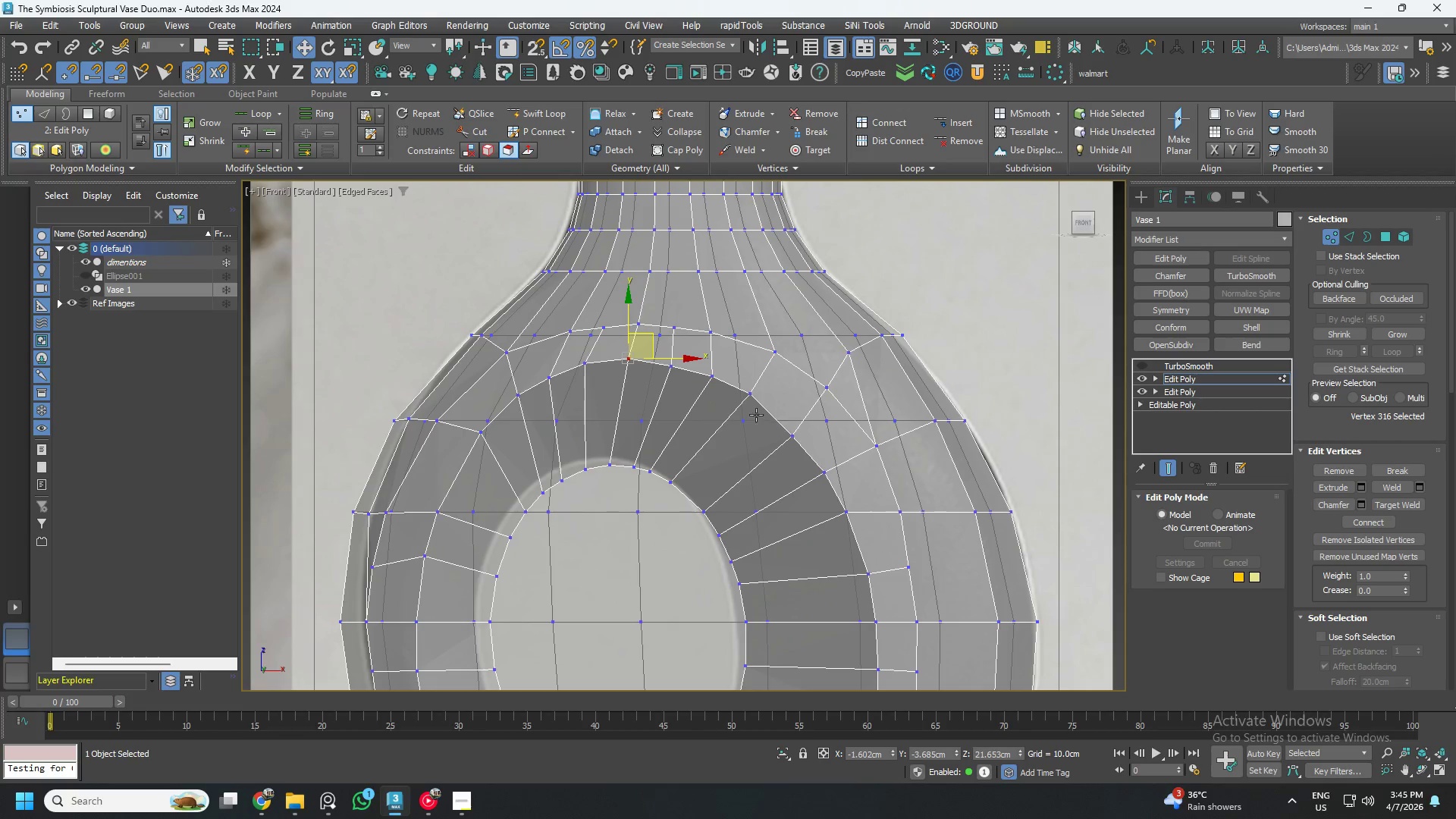 
right_click([745, 416])
 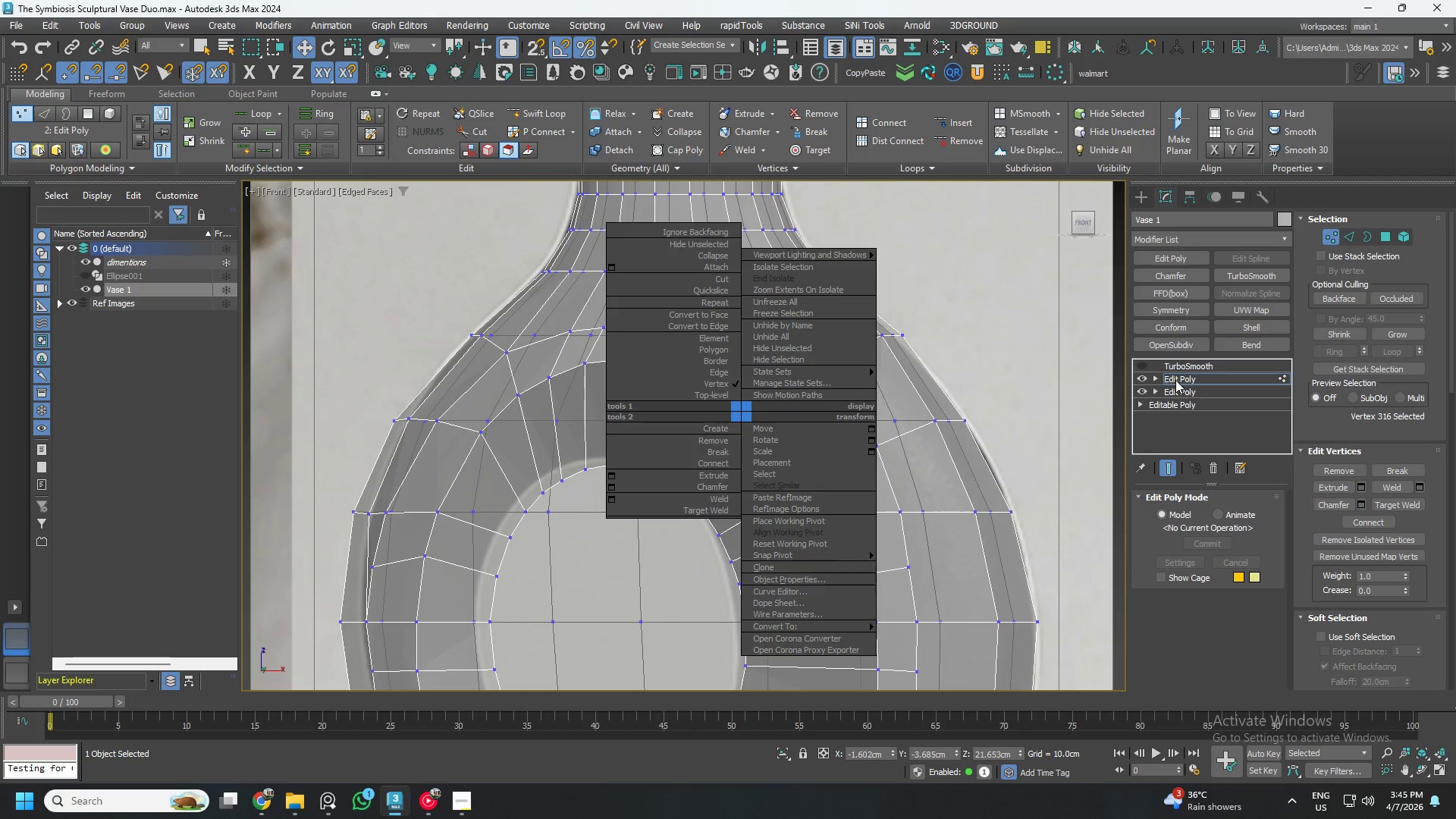 
left_click([1066, 388])
 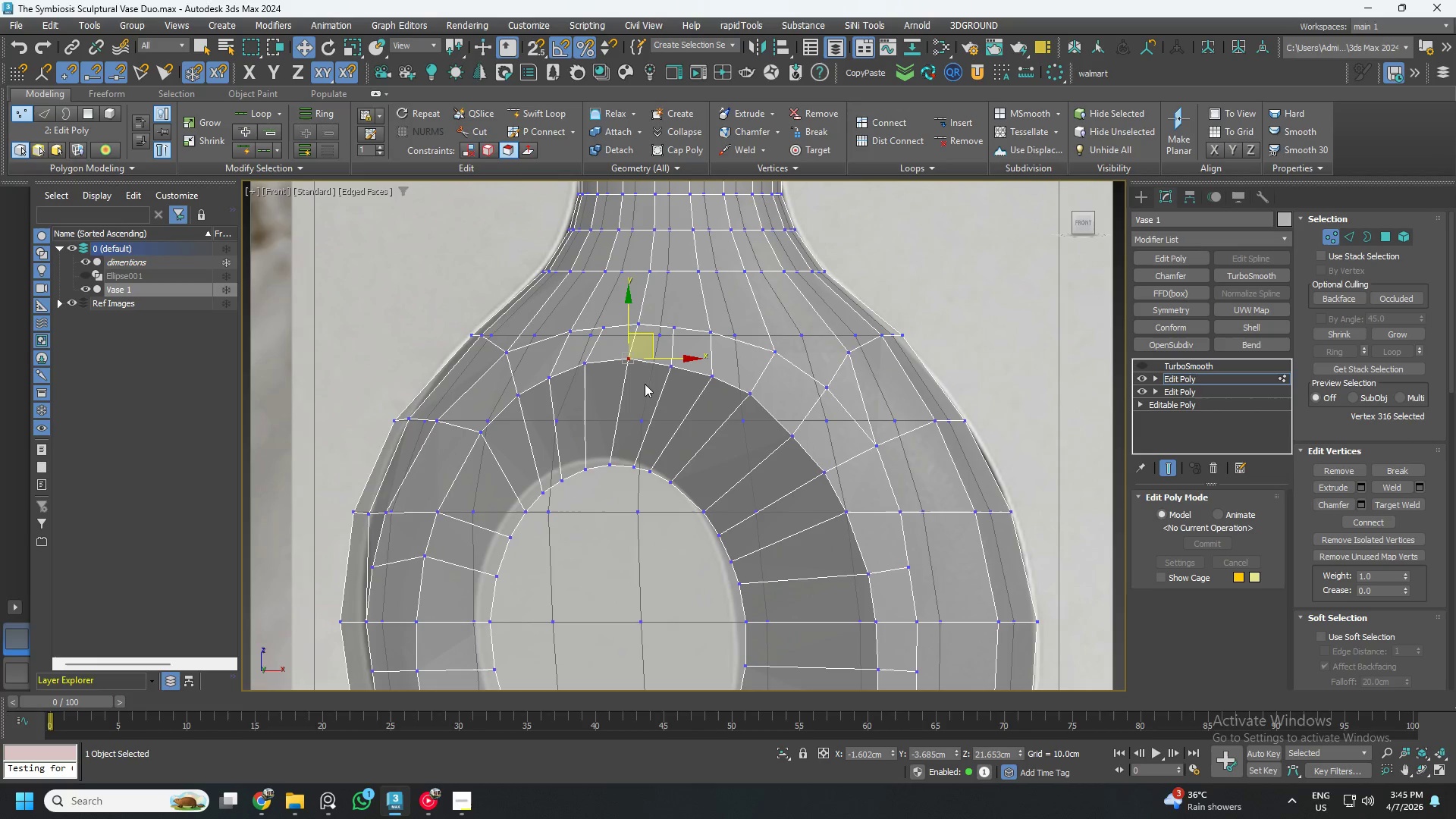 
key(2)
 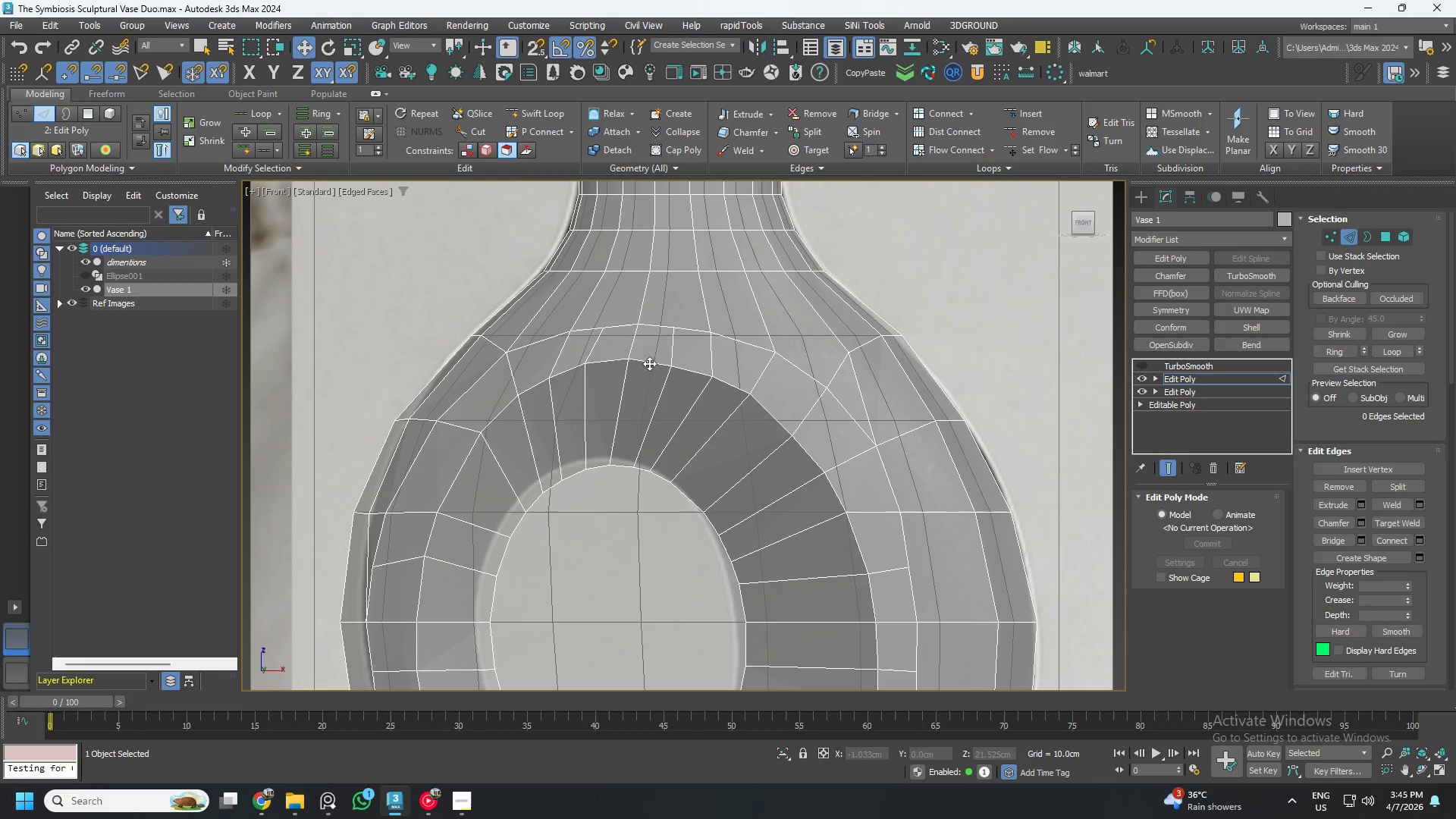 
double_click([649, 363])
 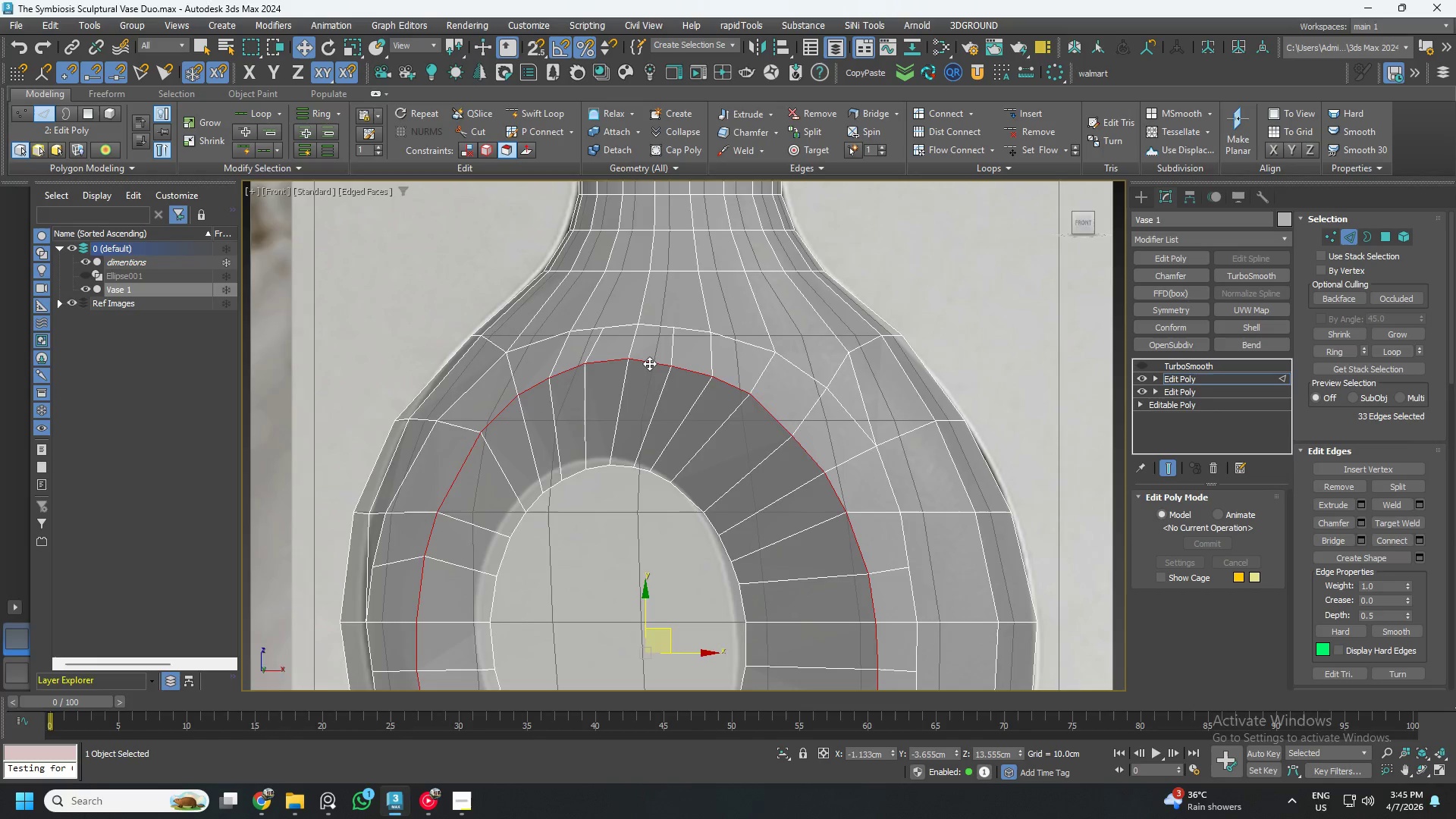 
scroll: coordinate [713, 490], scroll_direction: down, amount: 2.0
 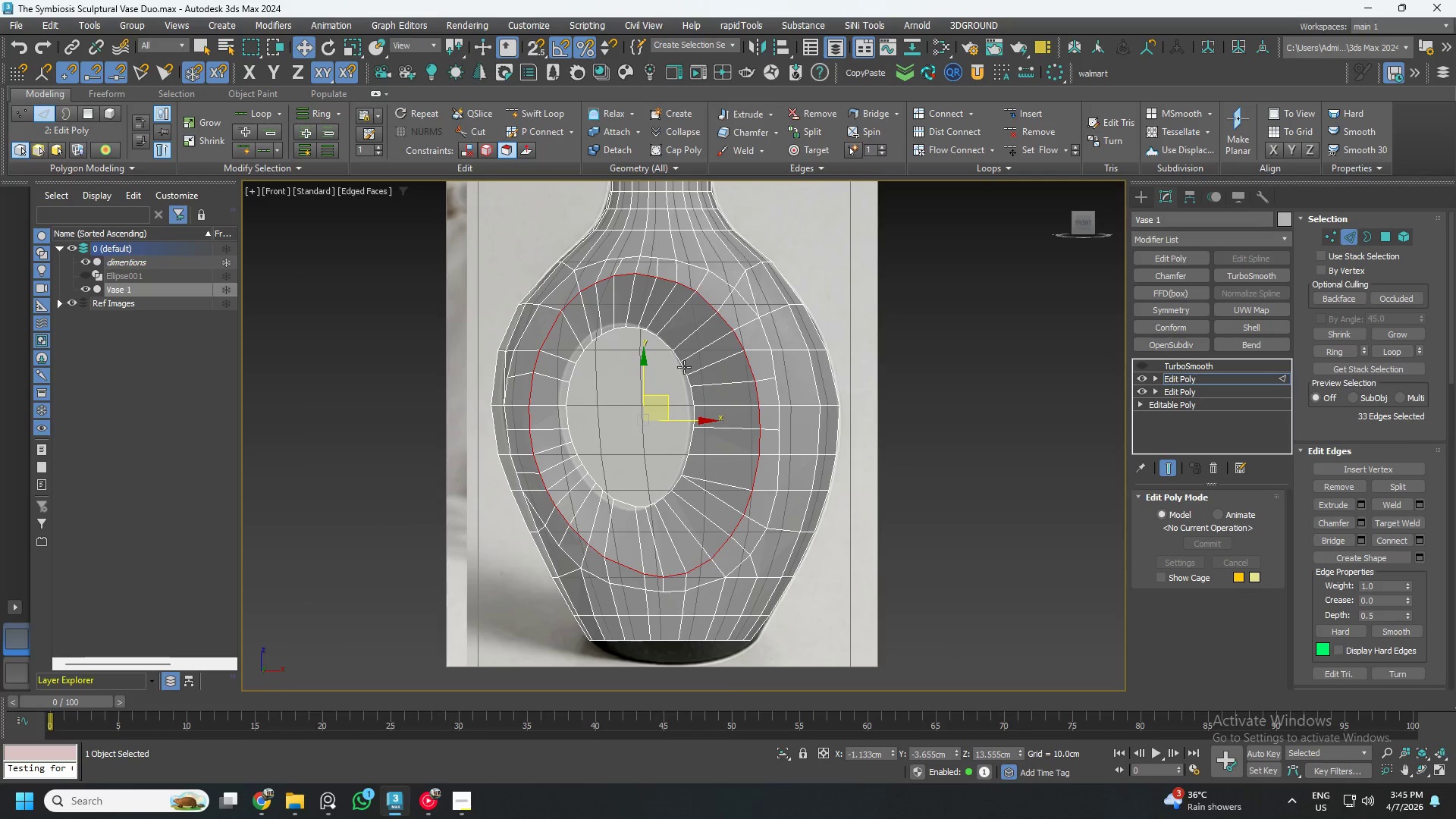 
scroll: coordinate [683, 378], scroll_direction: up, amount: 1.0
 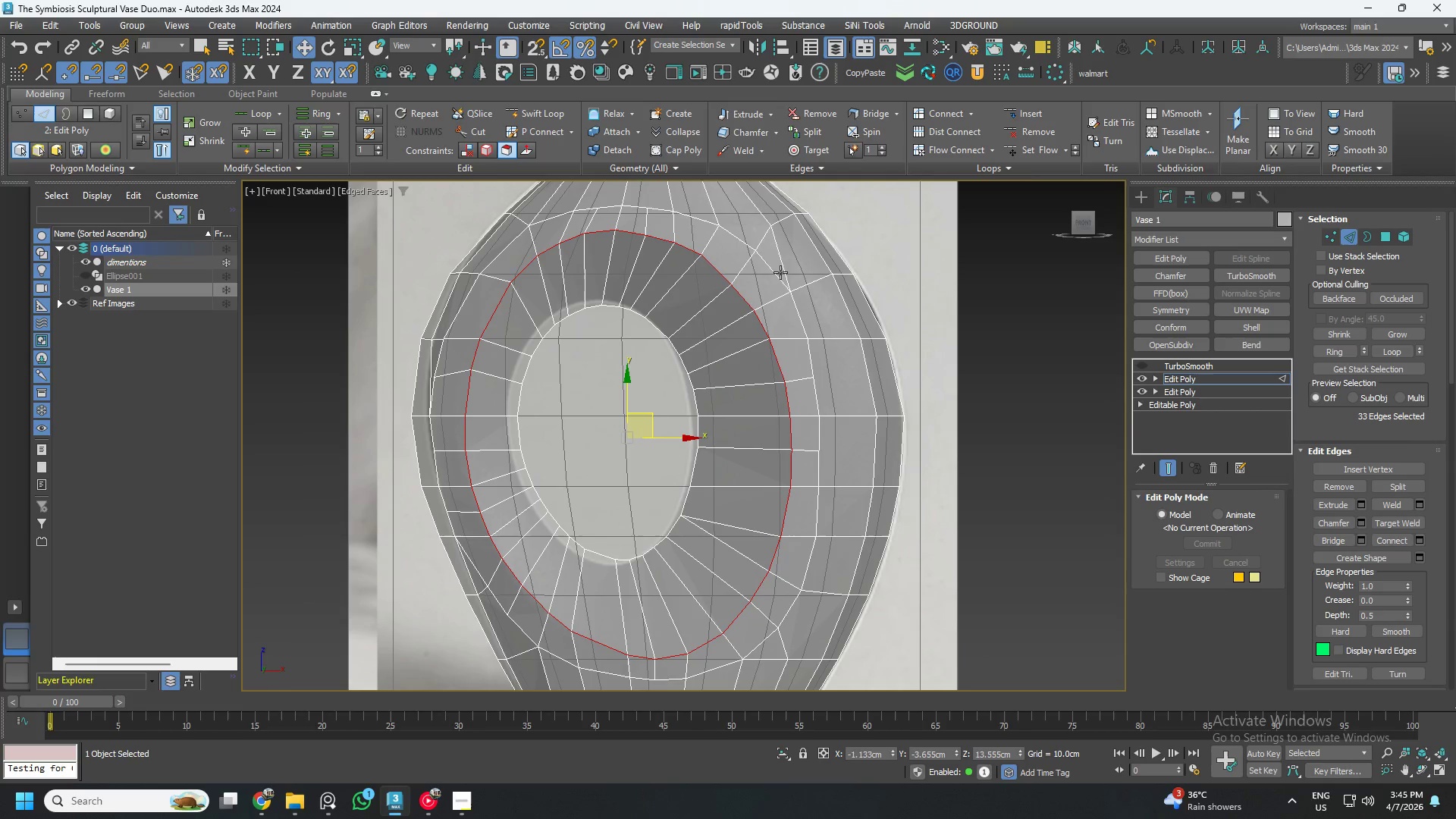 
left_click([1031, 146])
 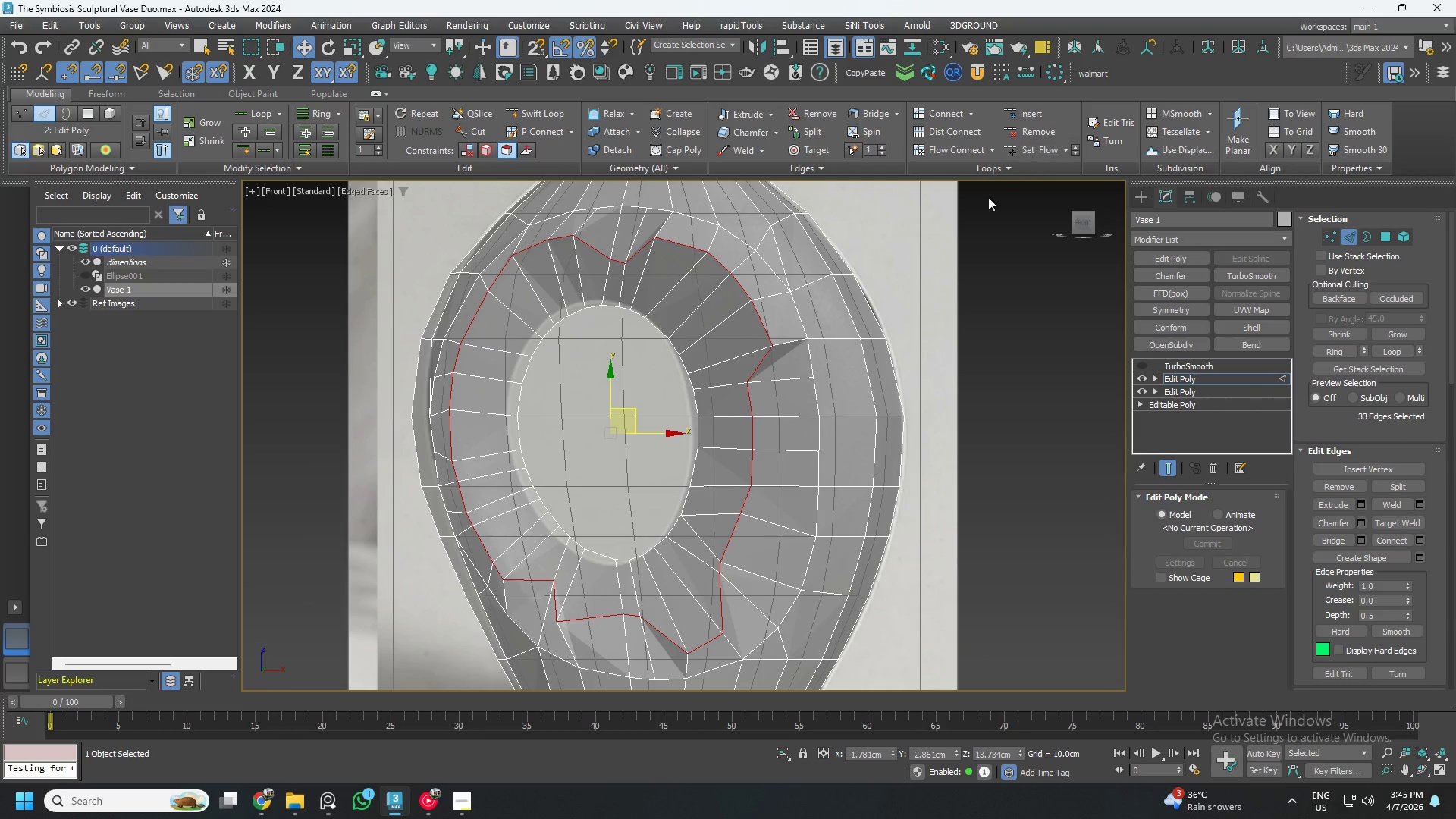 
key(Control+ControlLeft)
 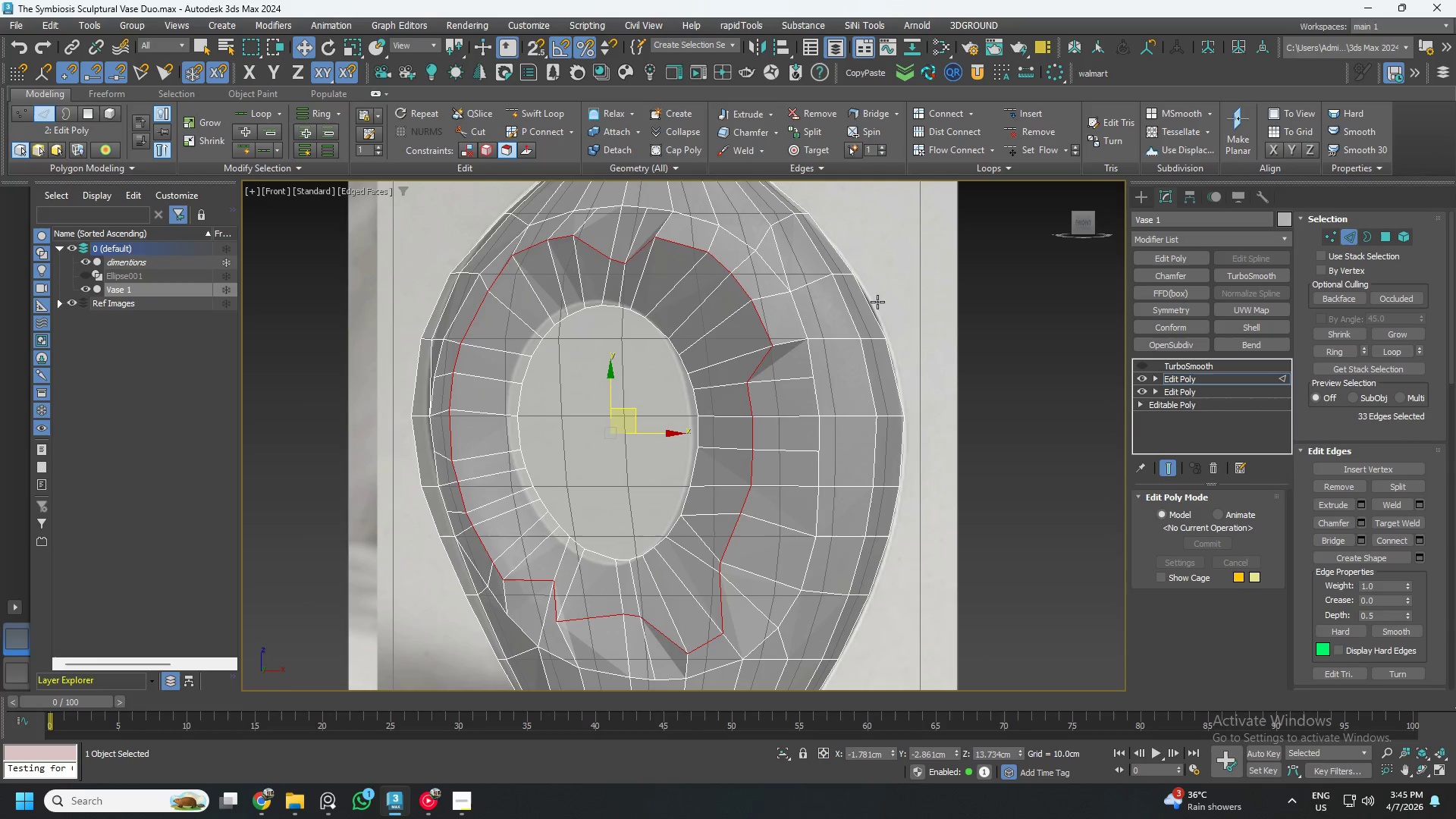 
key(Control+ControlLeft)
 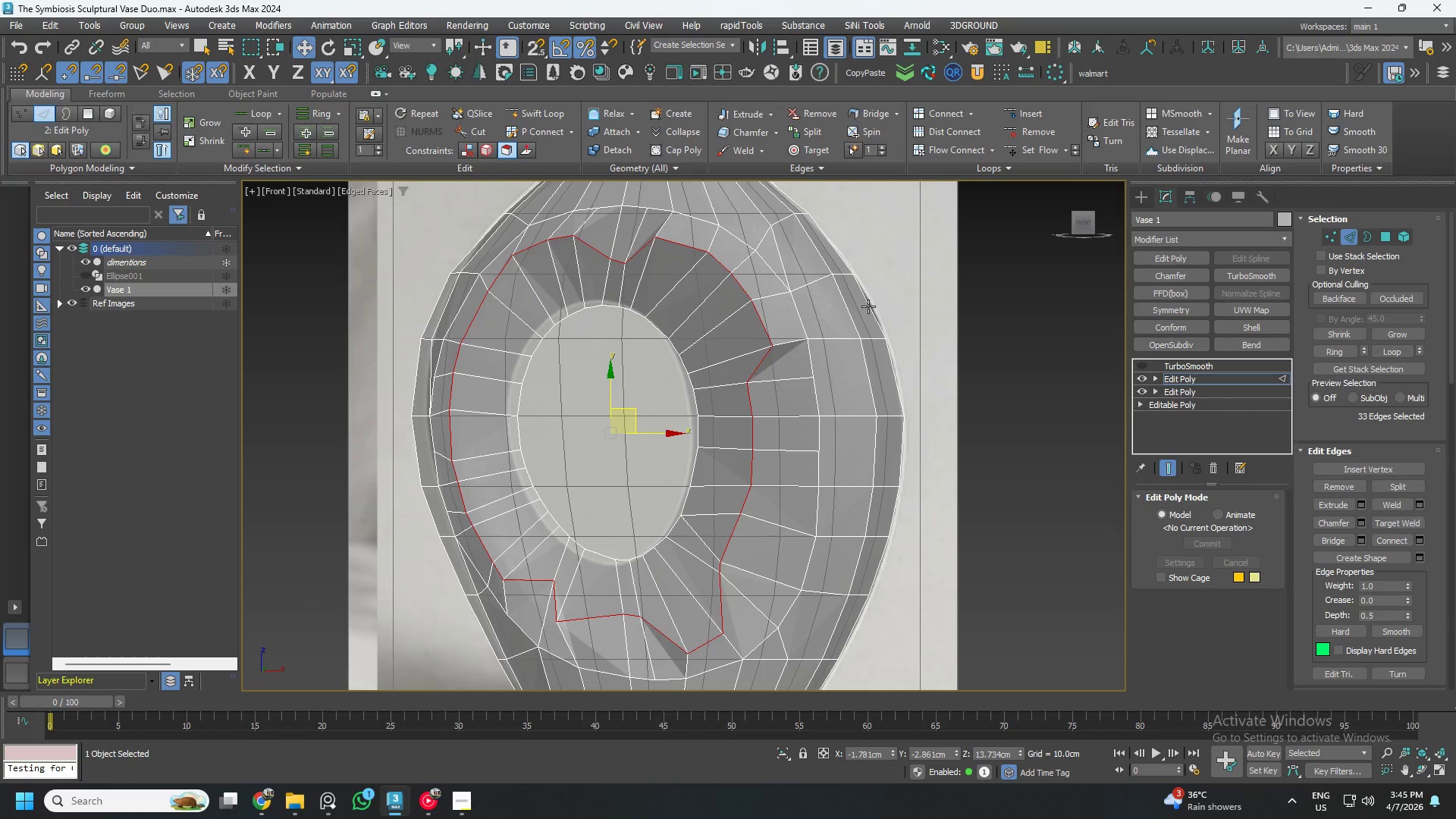 
key(Z)
 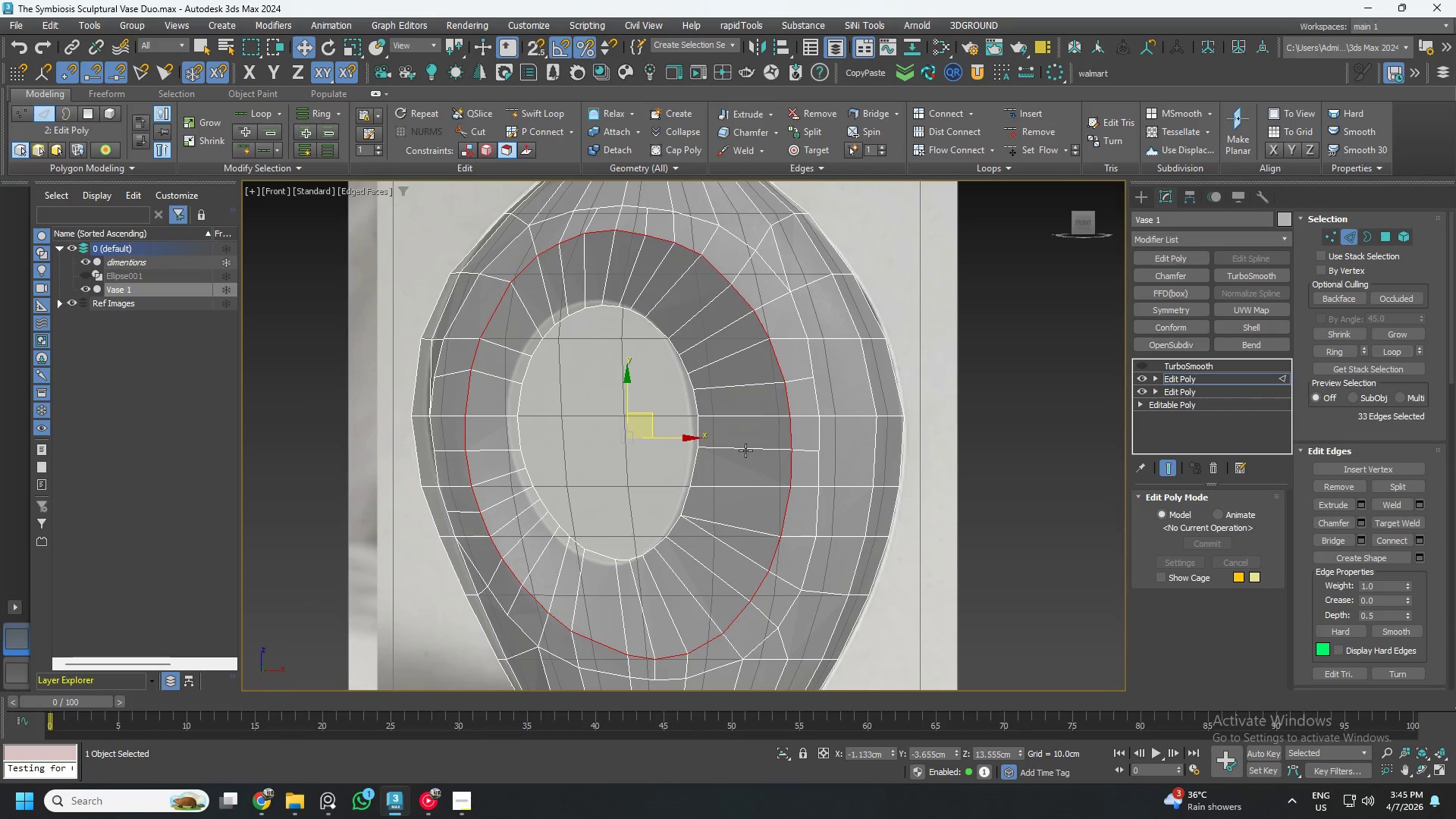 
hold_key(key=ControlLeft, duration=0.88)
 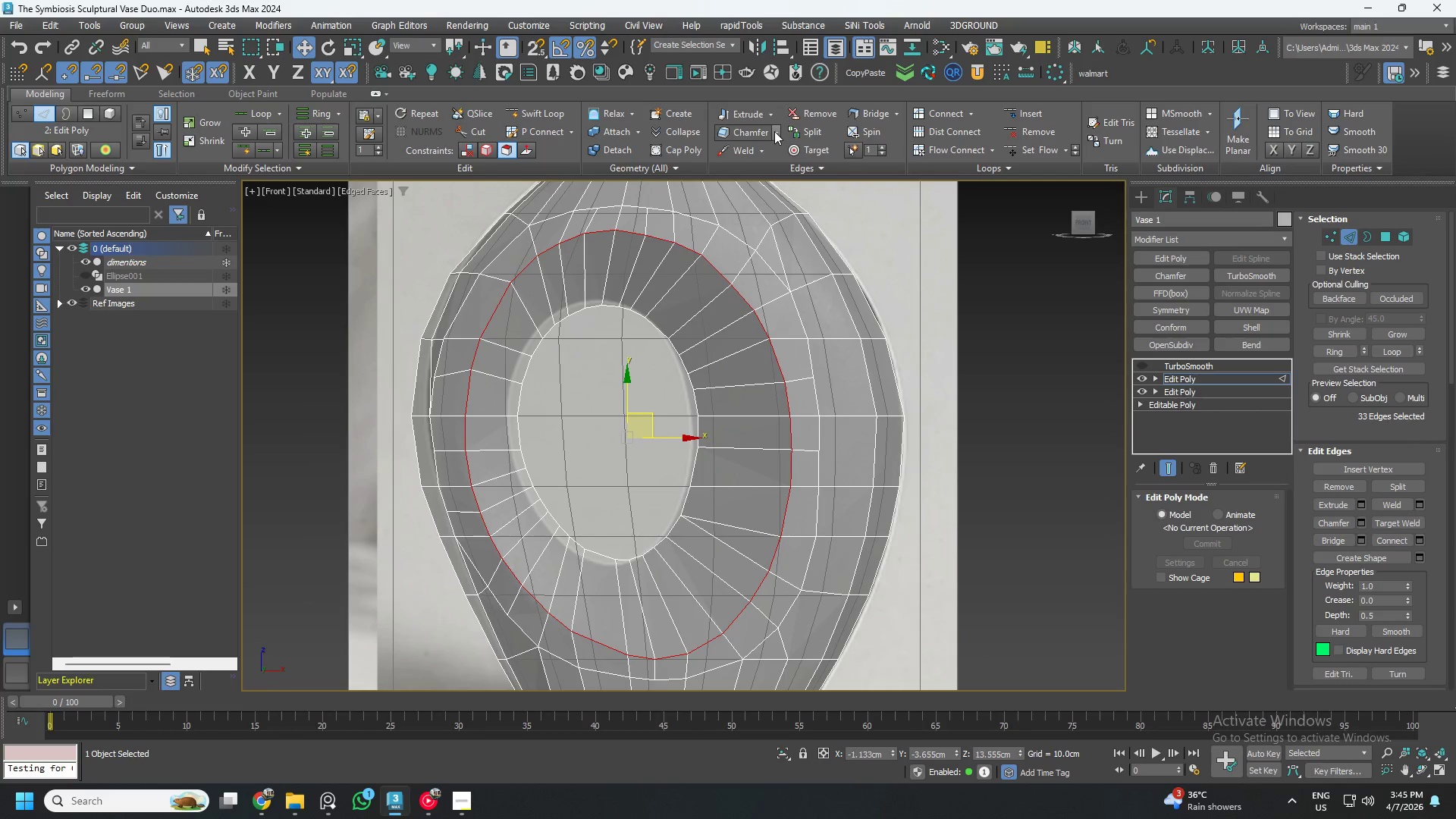 
double_click([774, 152])
 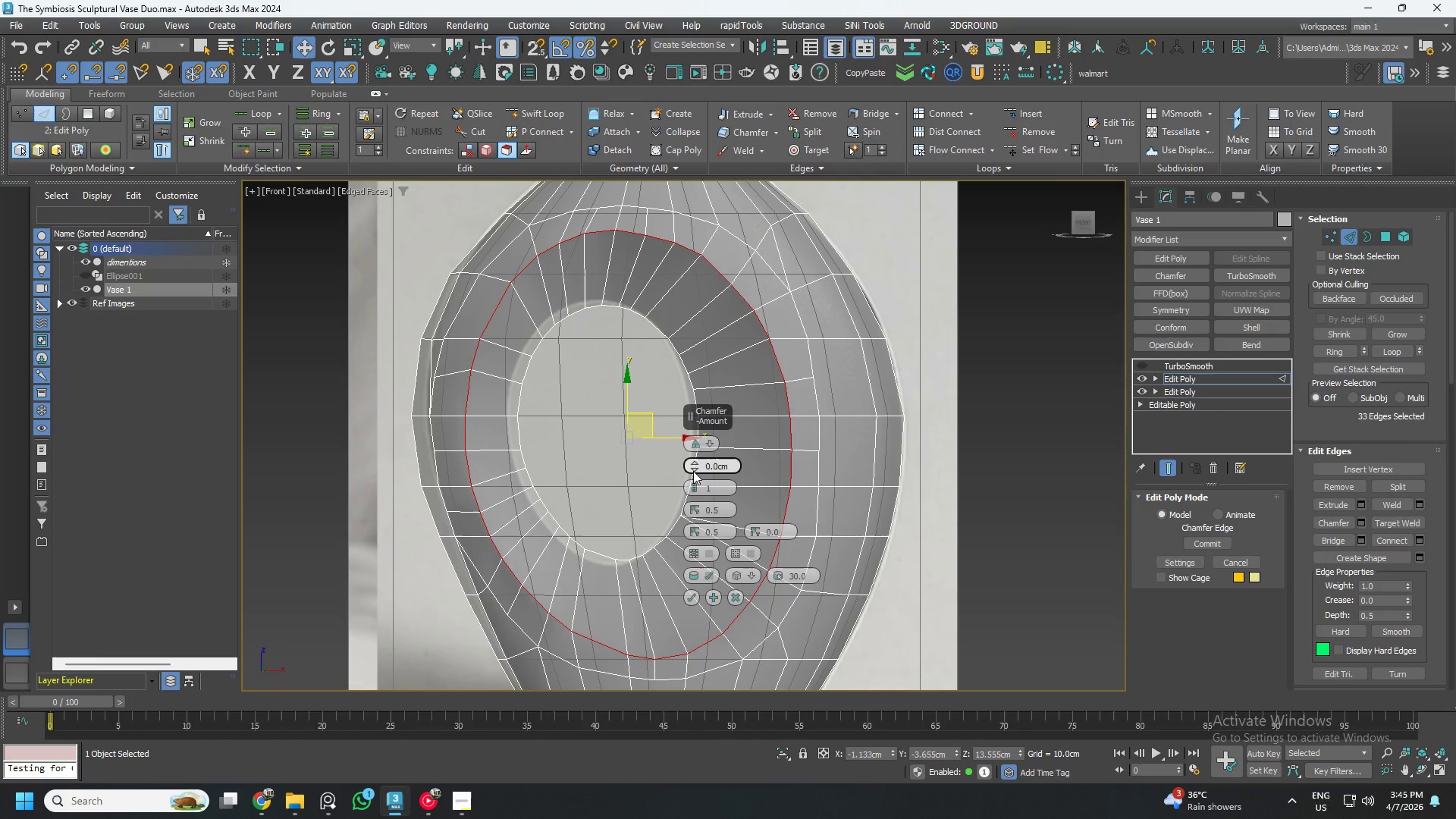 
left_click_drag(start_coordinate=[692, 463], to_coordinate=[691, 447])
 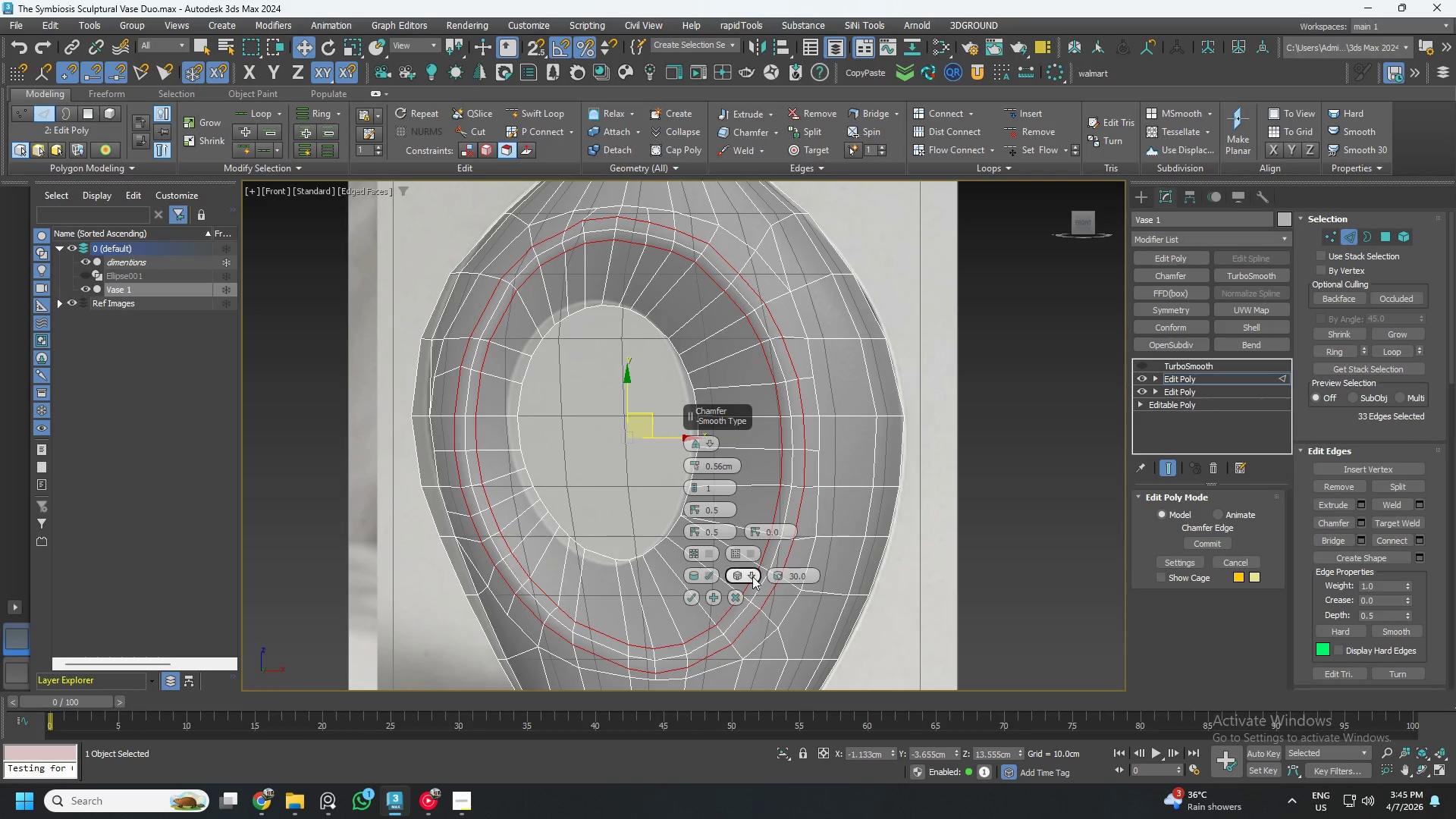 
left_click([752, 576])
 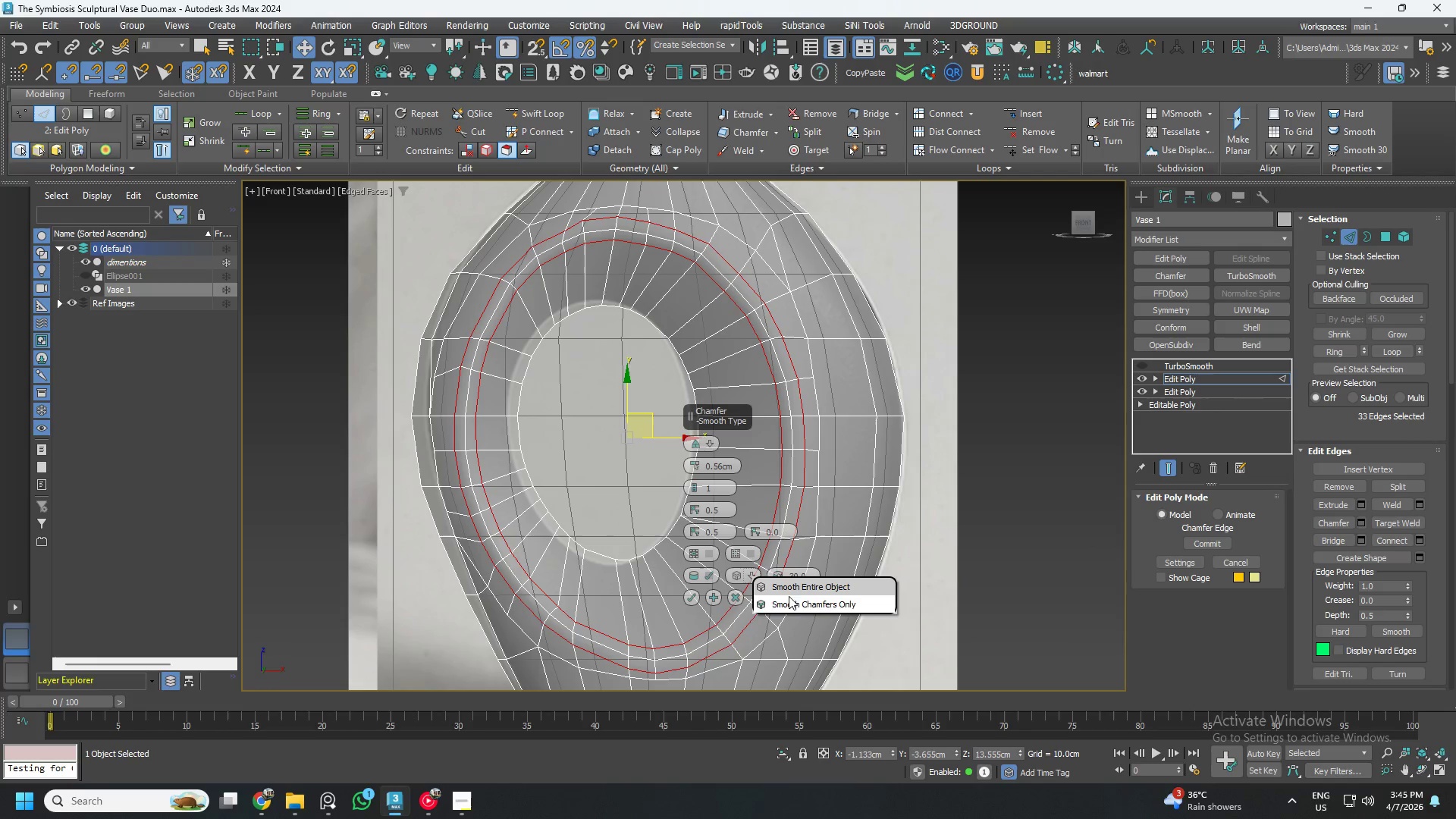 
left_click([793, 607])
 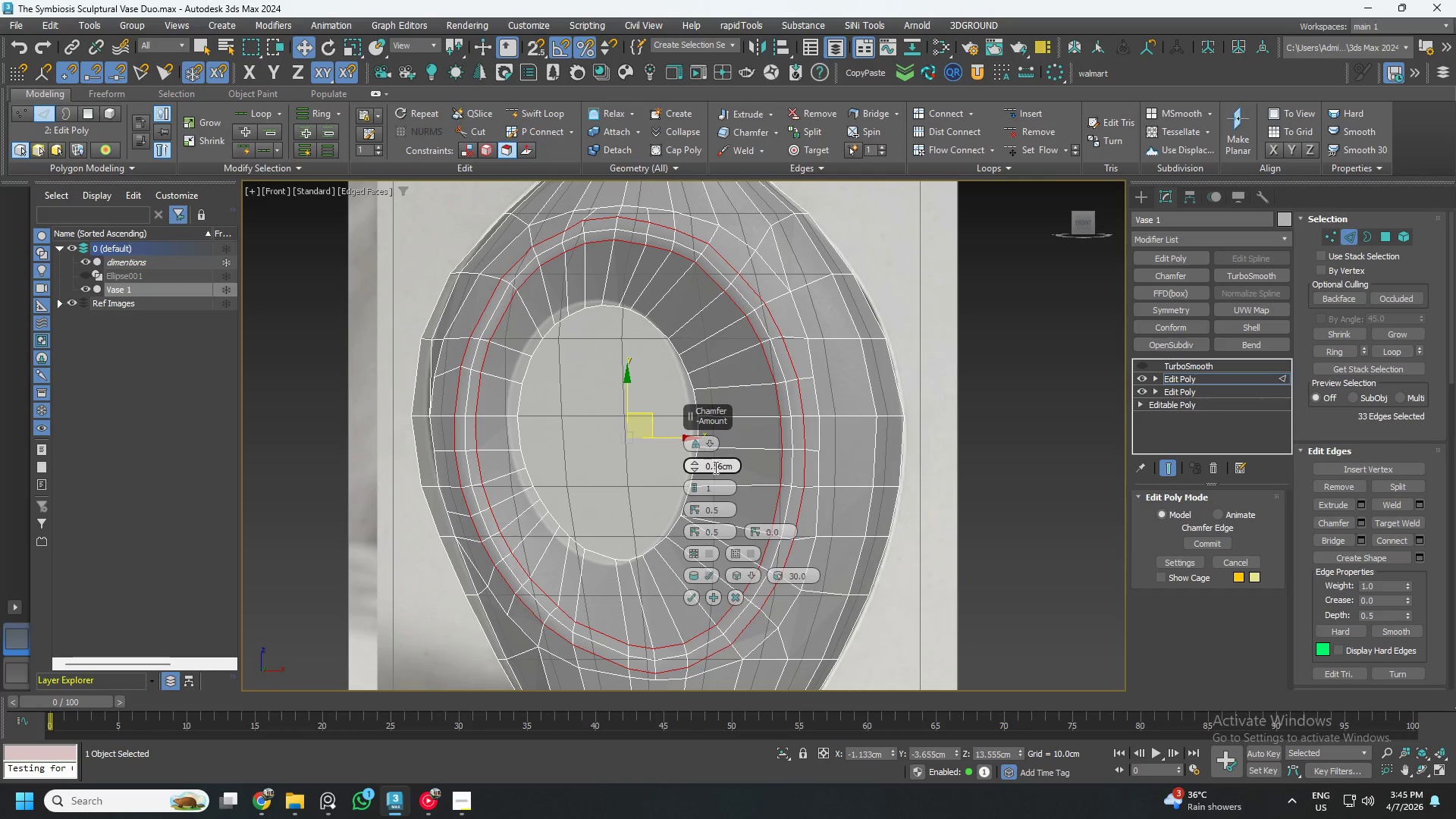 
left_click_drag(start_coordinate=[694, 461], to_coordinate=[695, 469])
 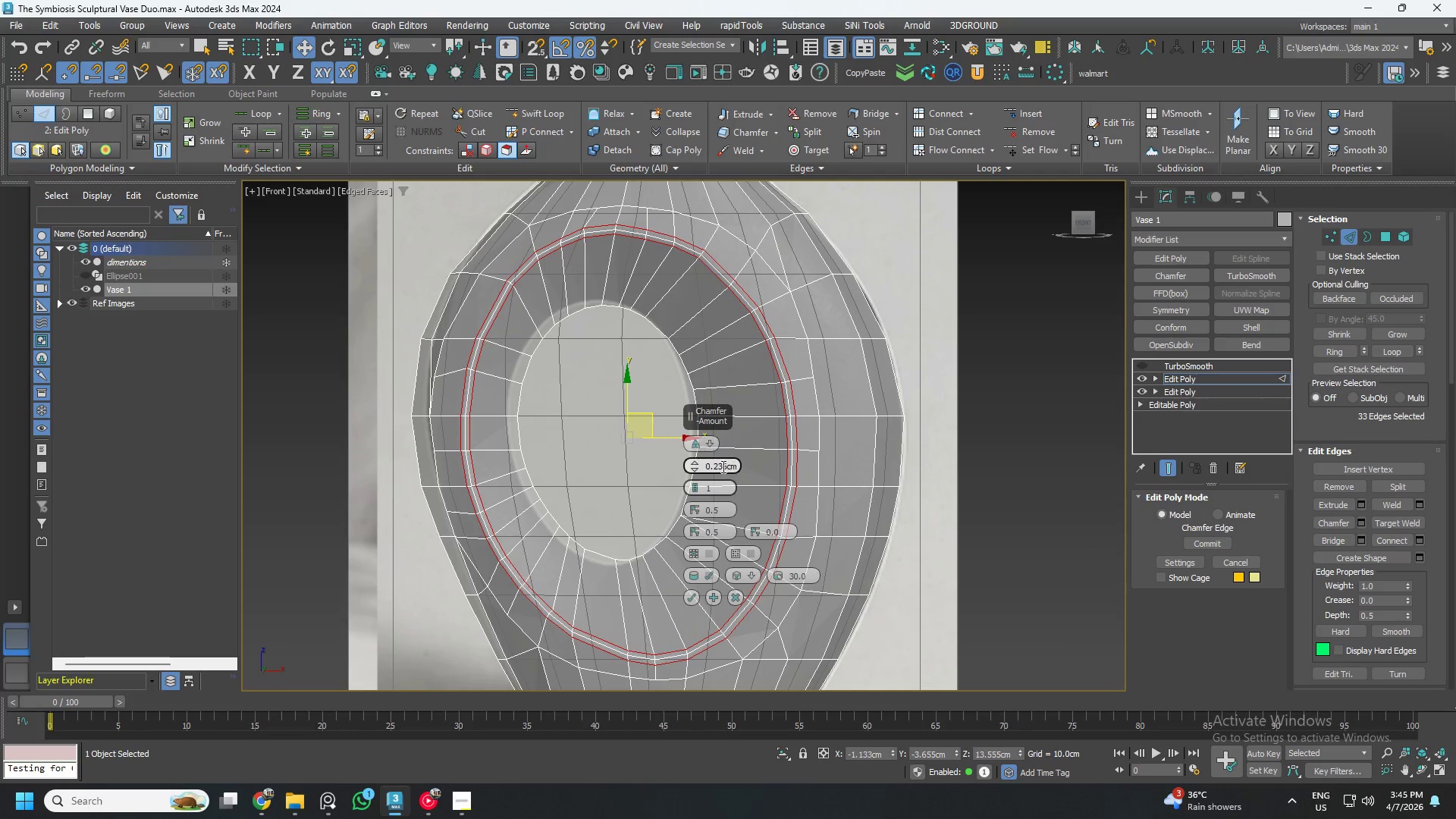 
double_click([721, 466])
 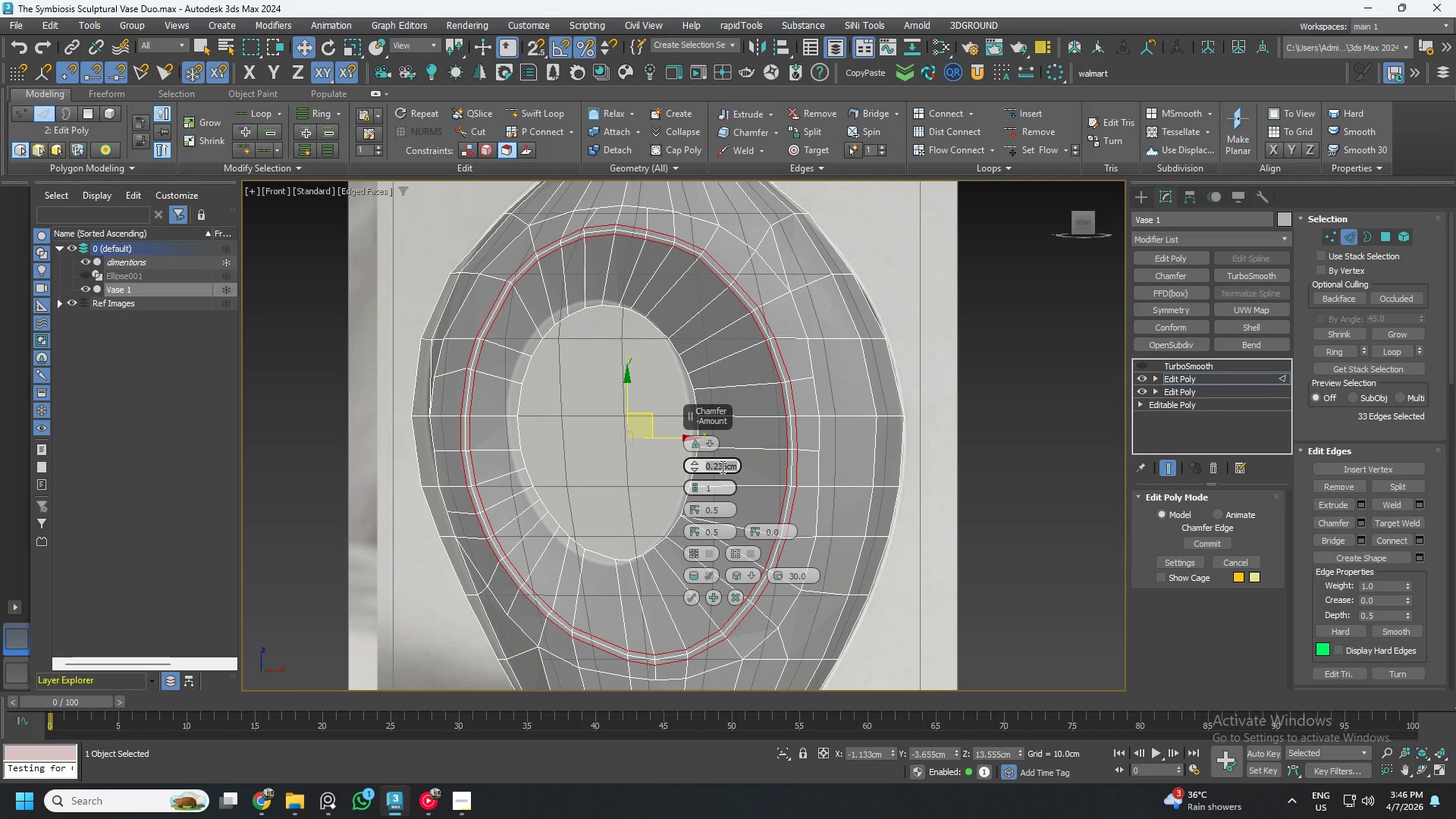 
key(NumpadDecimal)
 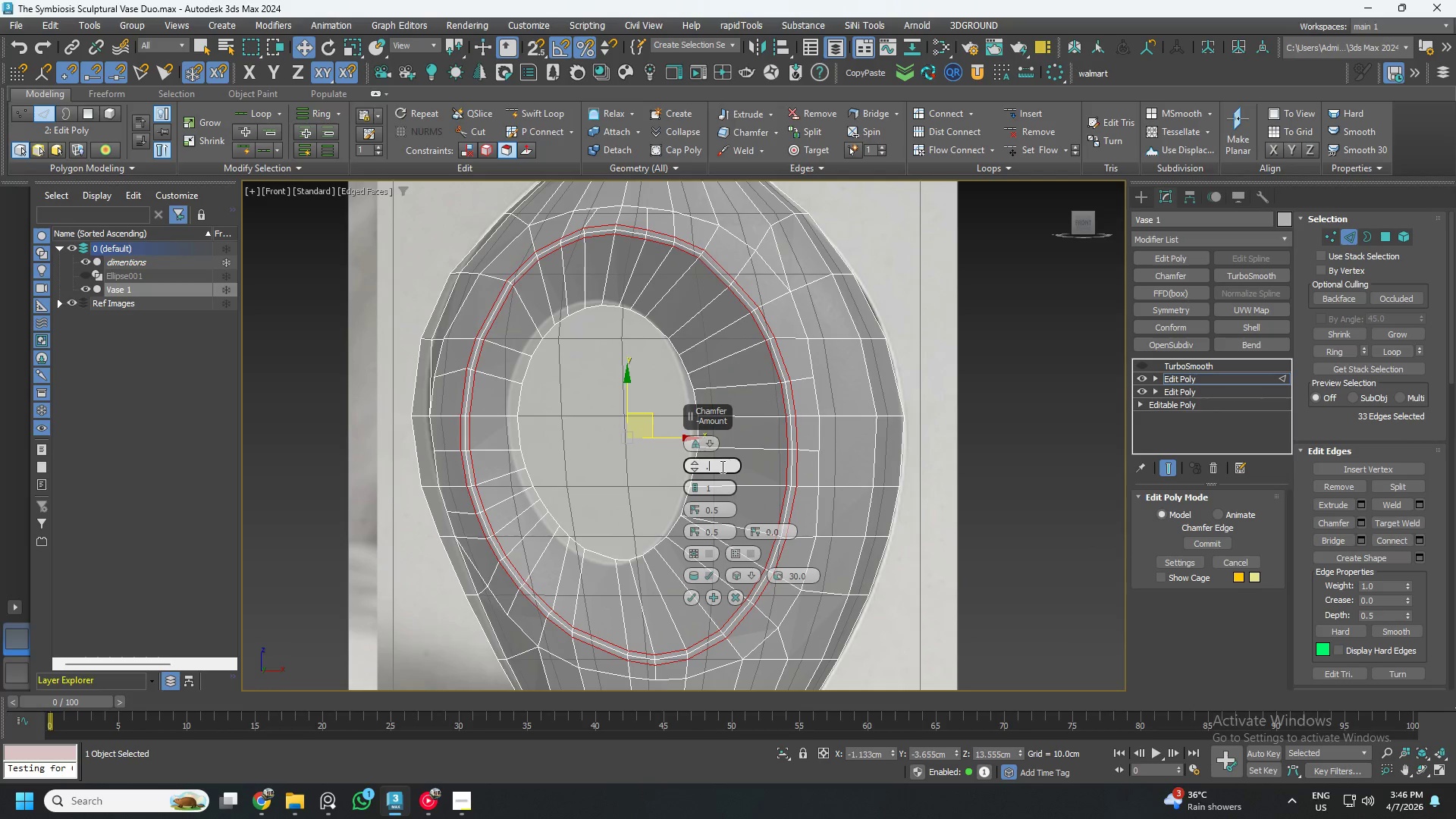 
key(Numpad2)
 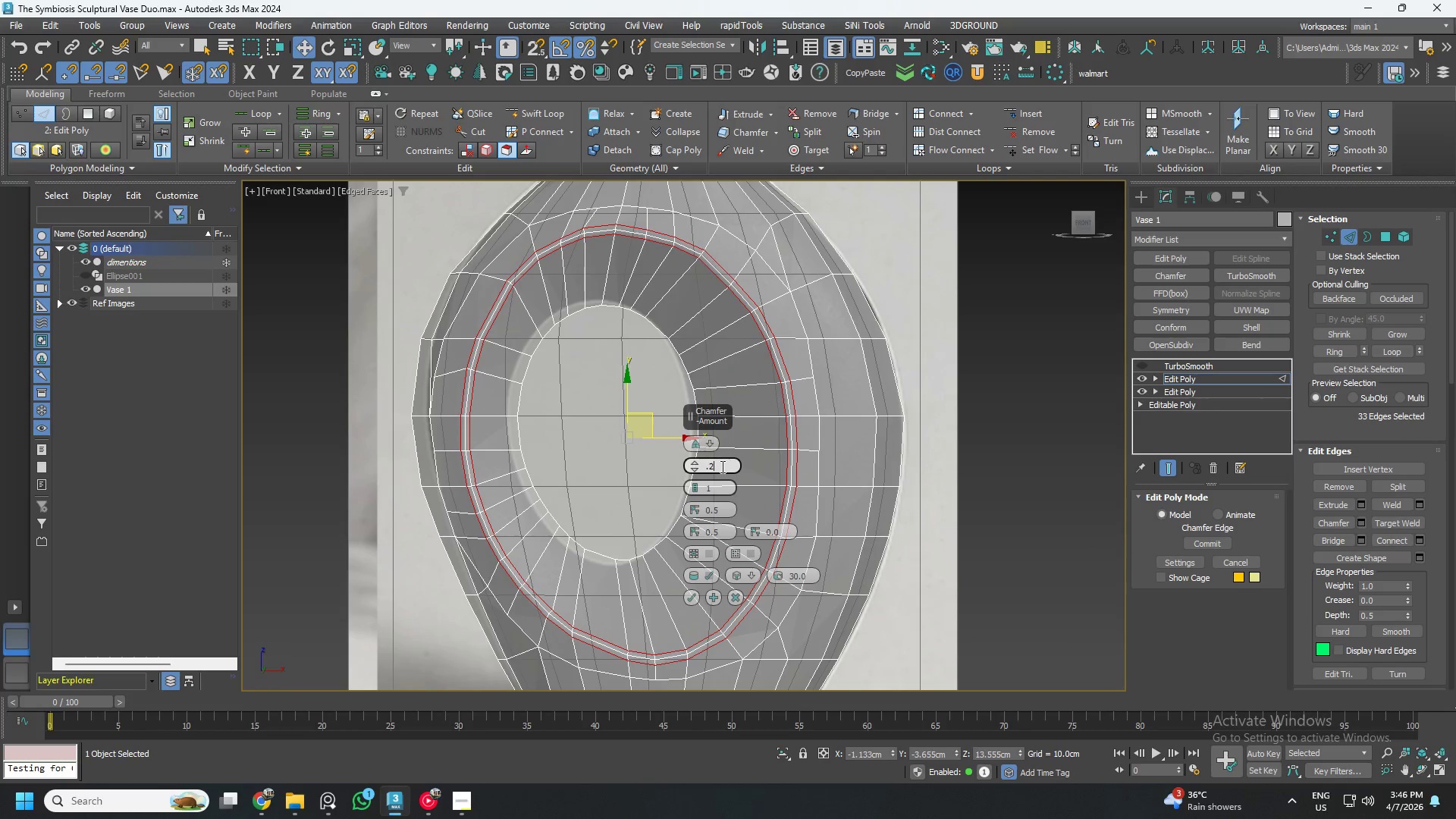 
key(NumpadEnter)
 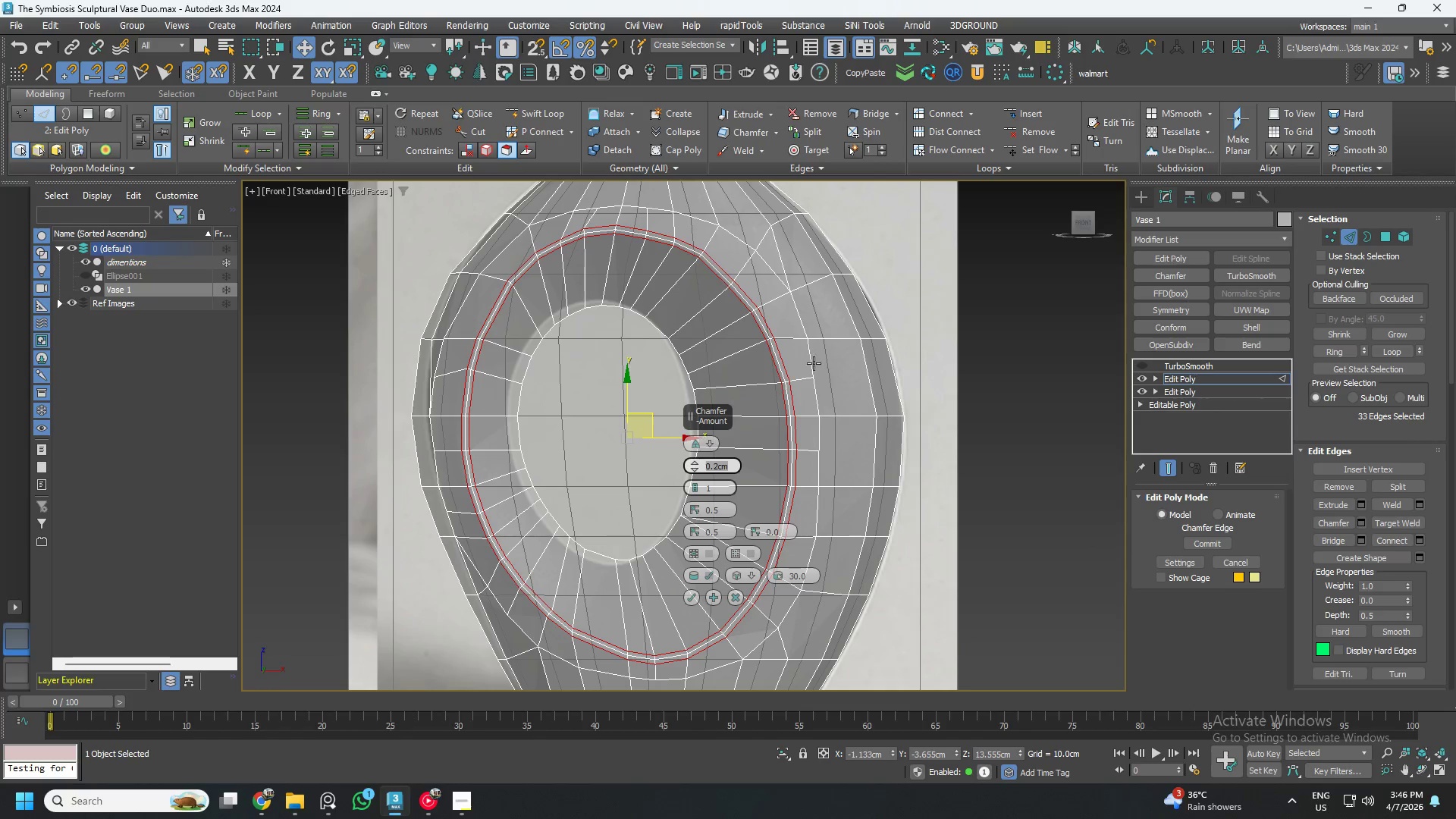 
hold_key(key=AltLeft, duration=0.64)
 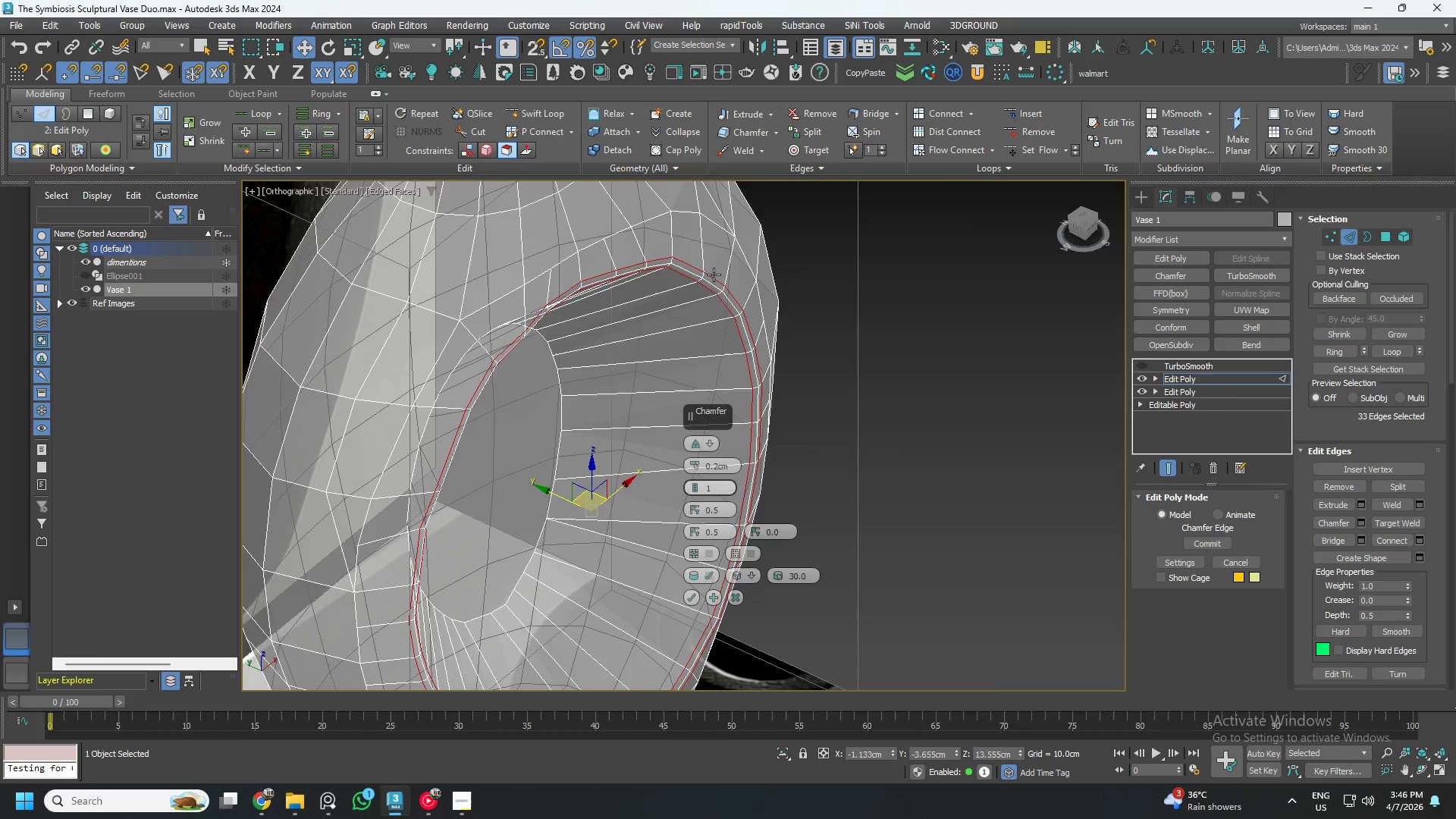 
hold_key(key=AltLeft, duration=1.53)
scroll: coordinate [736, 306], scroll_direction: none, amount: 0.0
 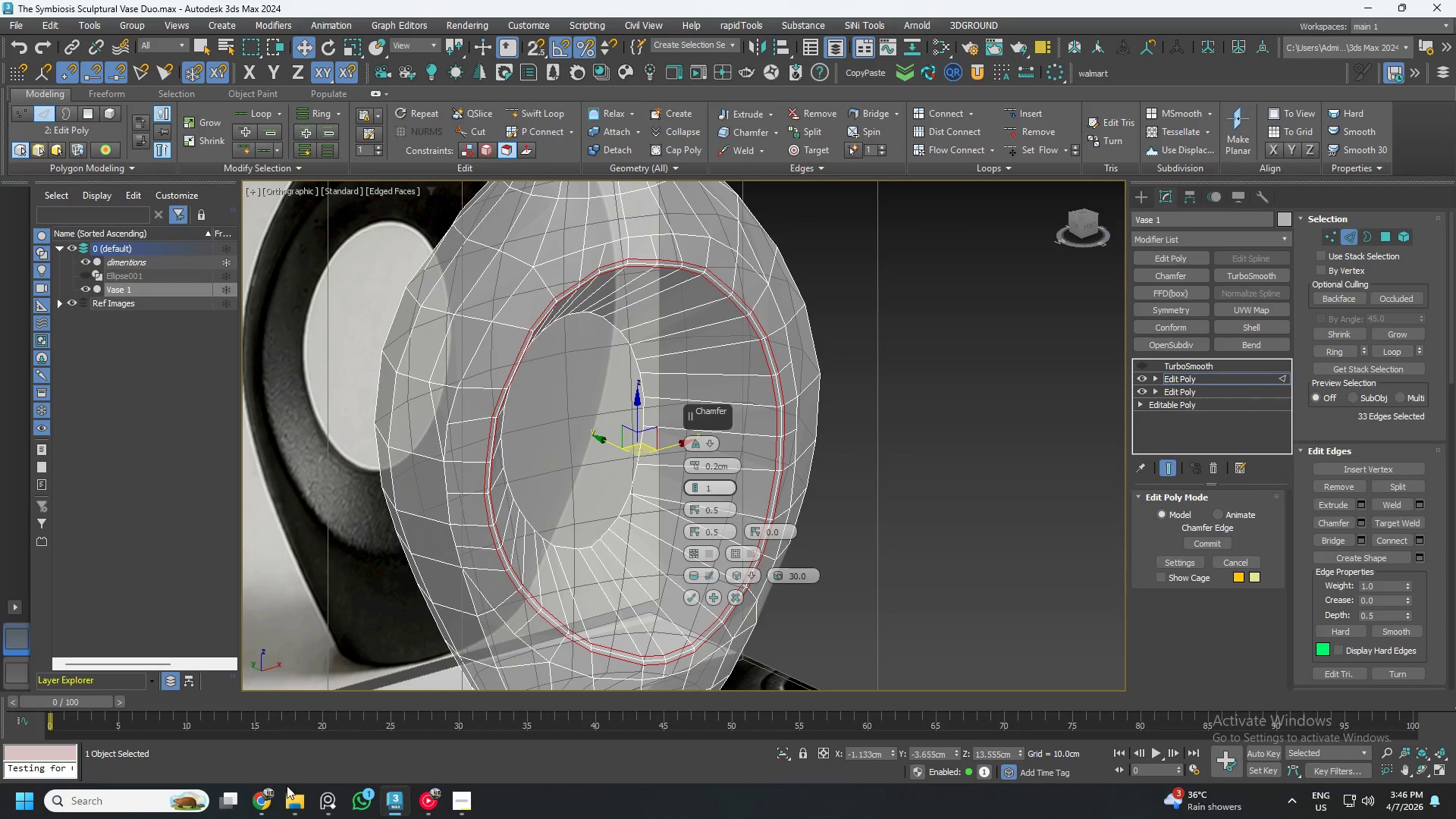 
left_click([335, 817])
 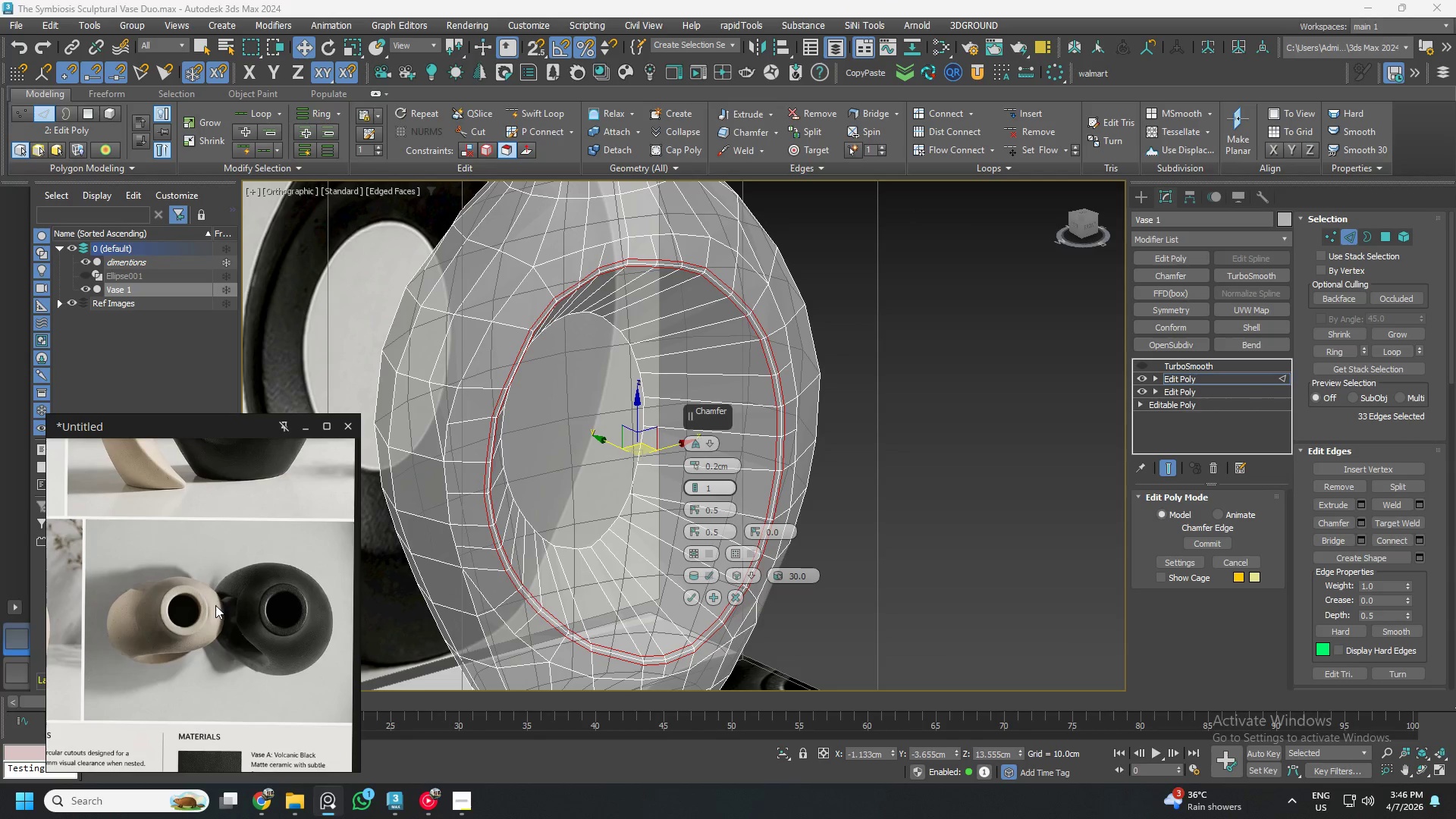 
scroll: coordinate [218, 604], scroll_direction: down, amount: 4.0
 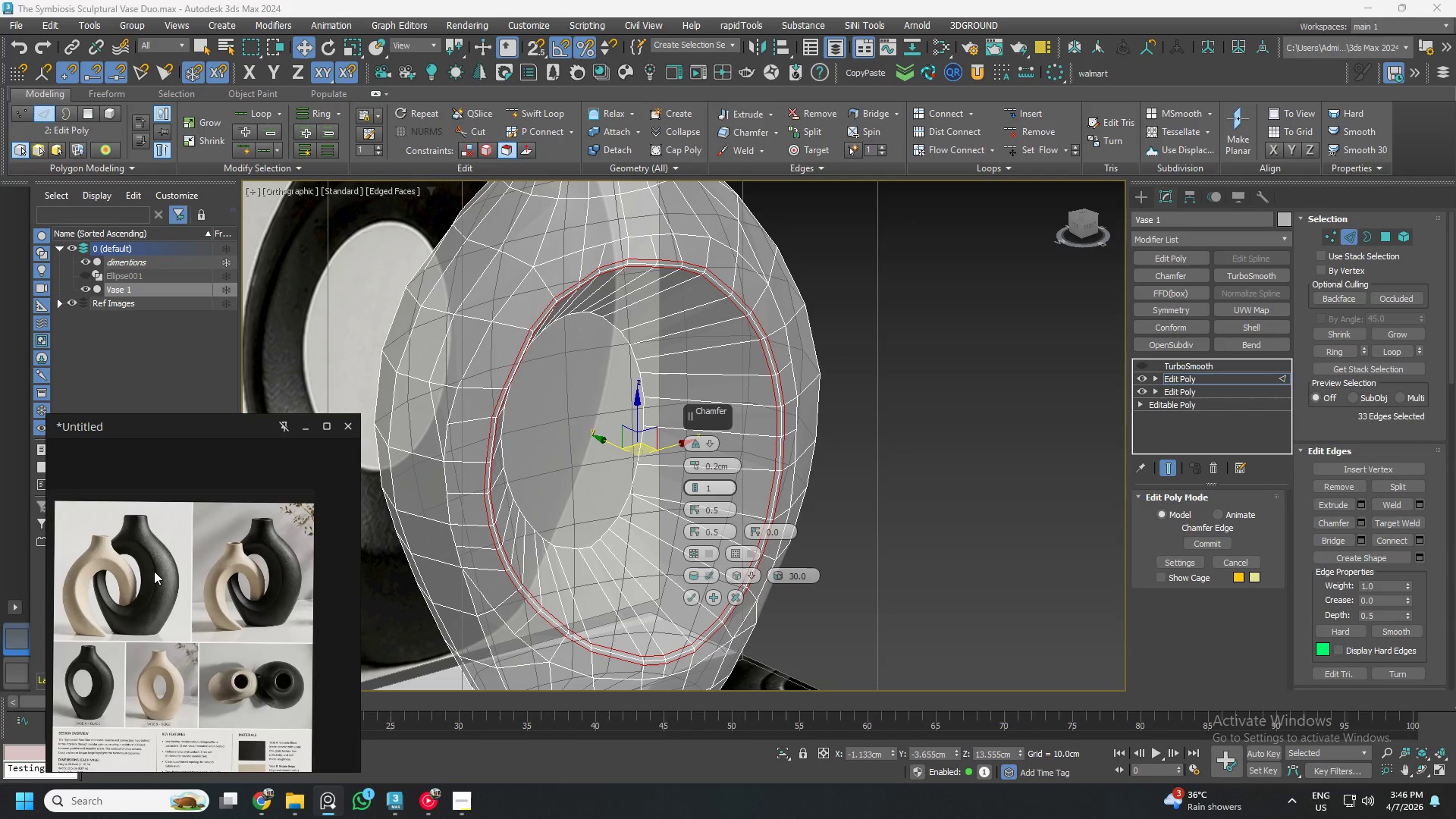 
scroll: coordinate [150, 569], scroll_direction: up, amount: 9.0
 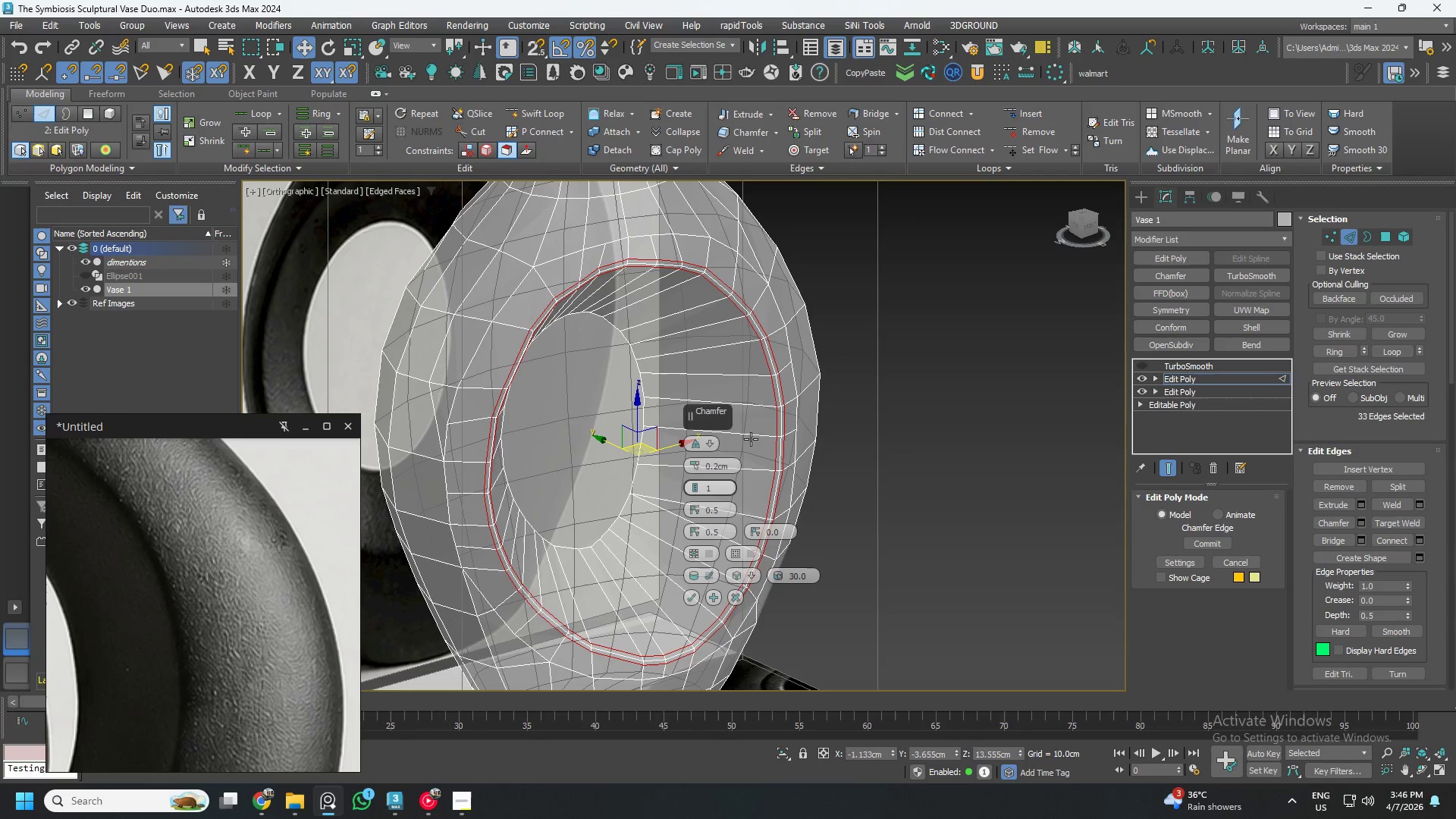 
double_click([714, 468])
 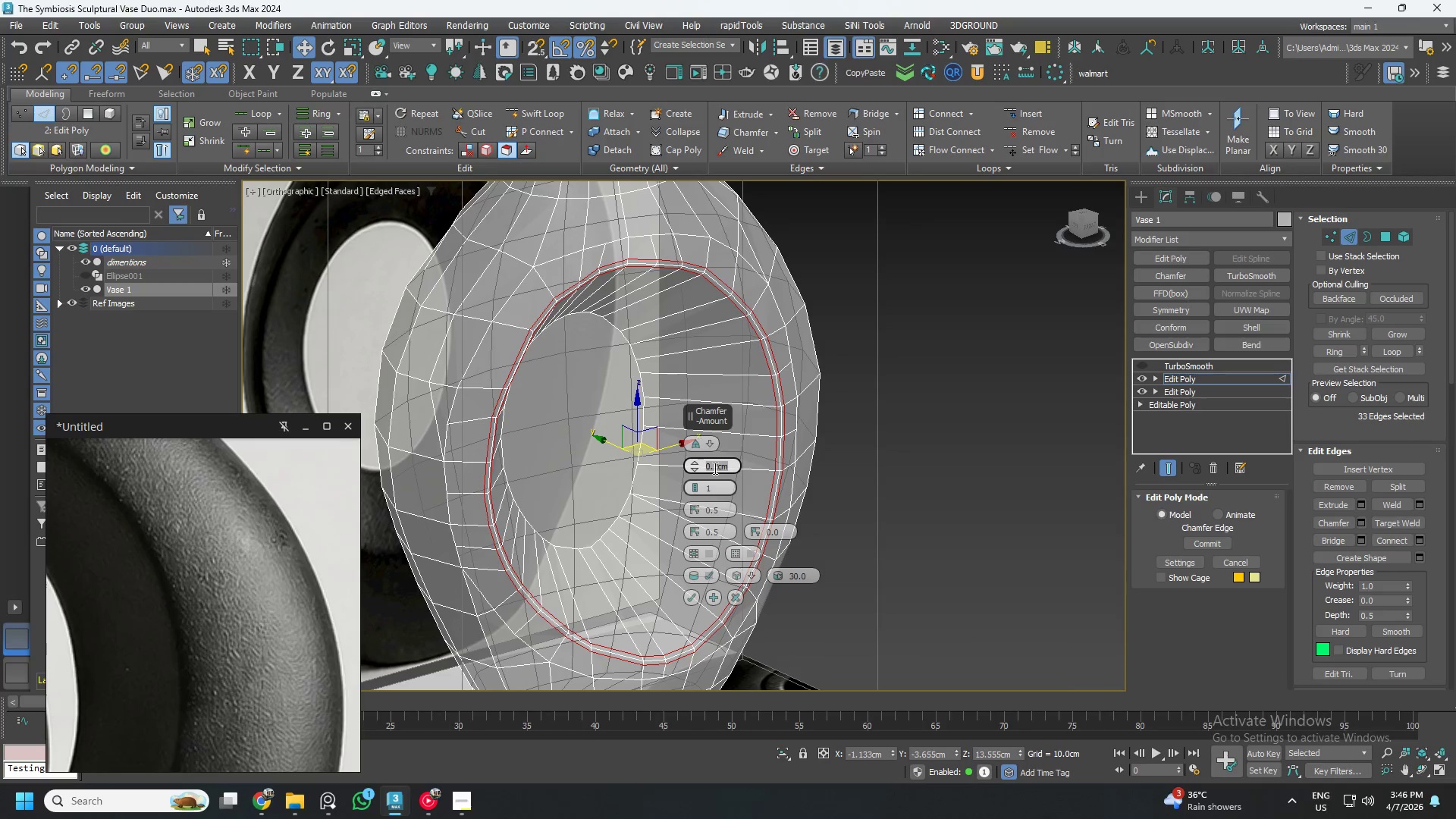 
key(NumpadDecimal)
 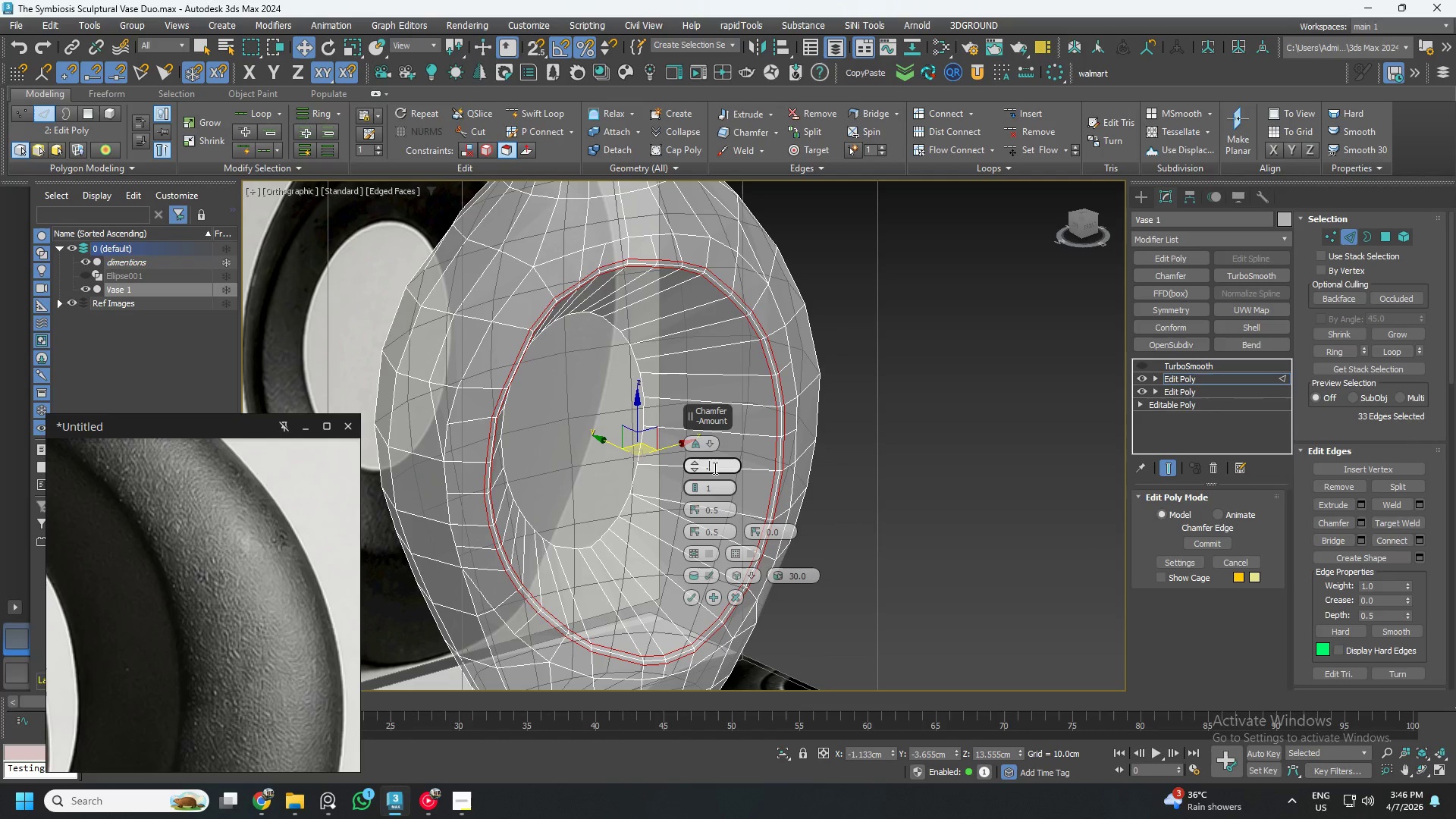 
key(Numpad3)
 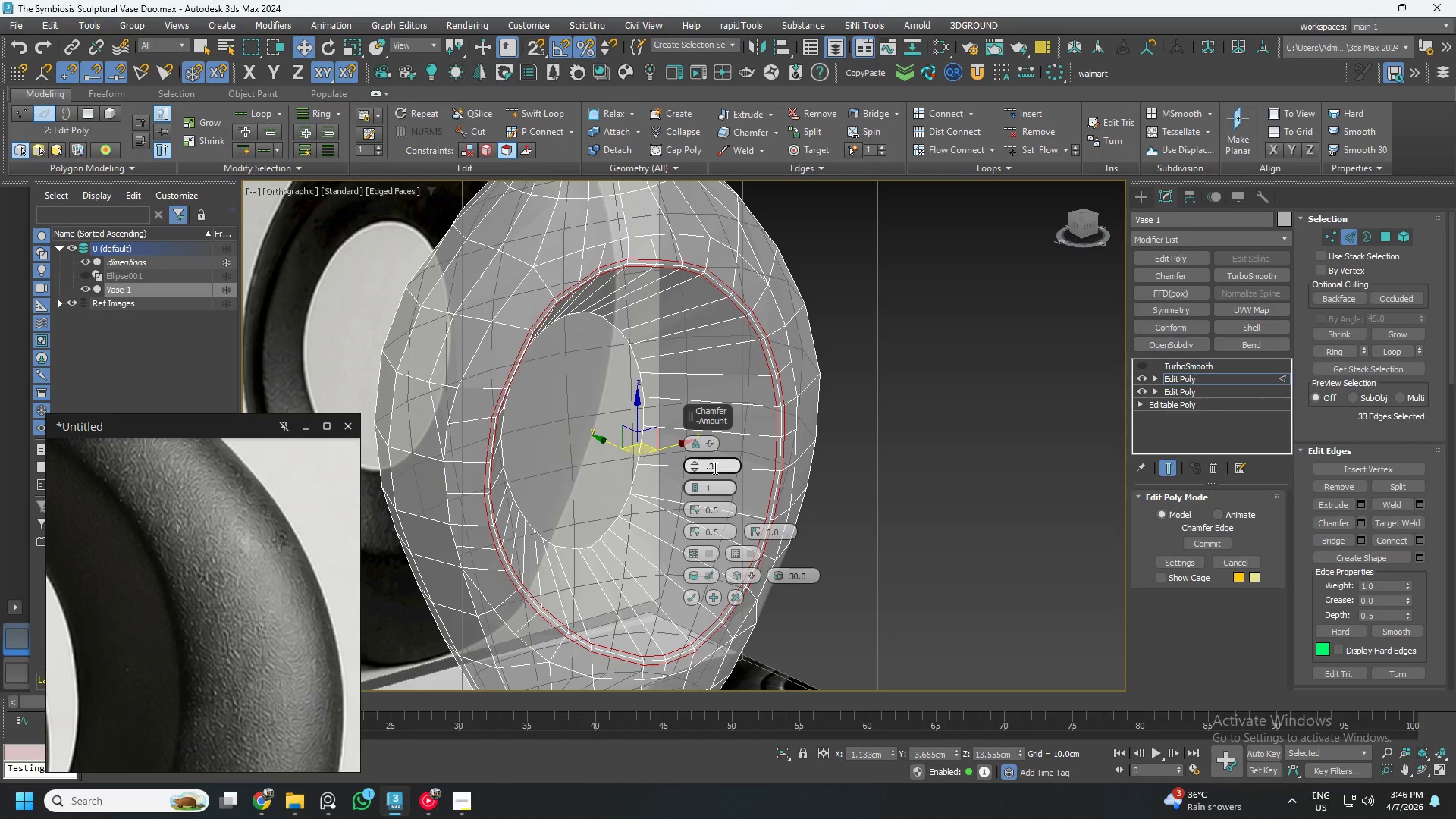 
key(NumpadEnter)
 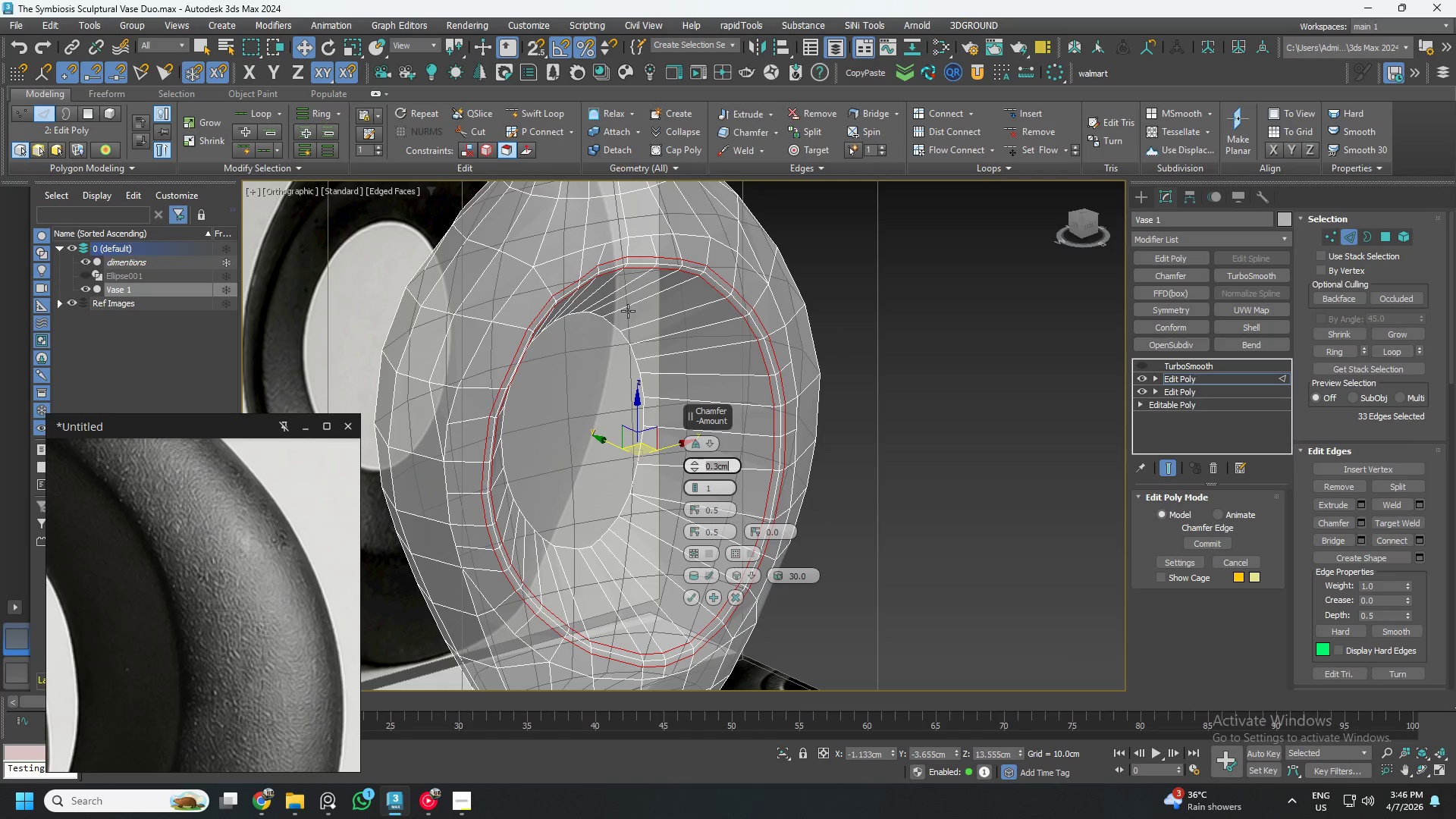 
wait(6.62)
 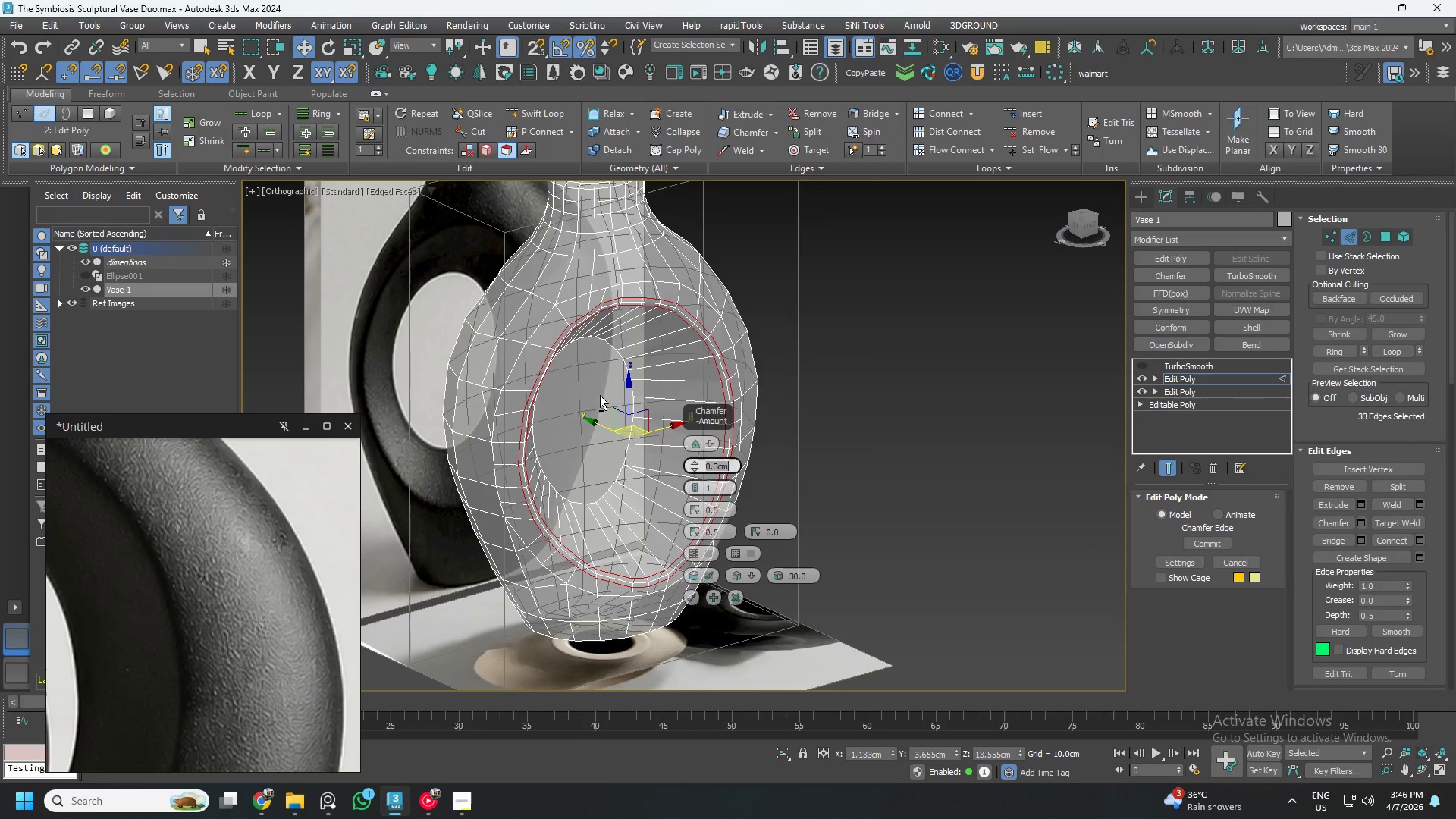 
hold_key(key=AltLeft, duration=1.44)
 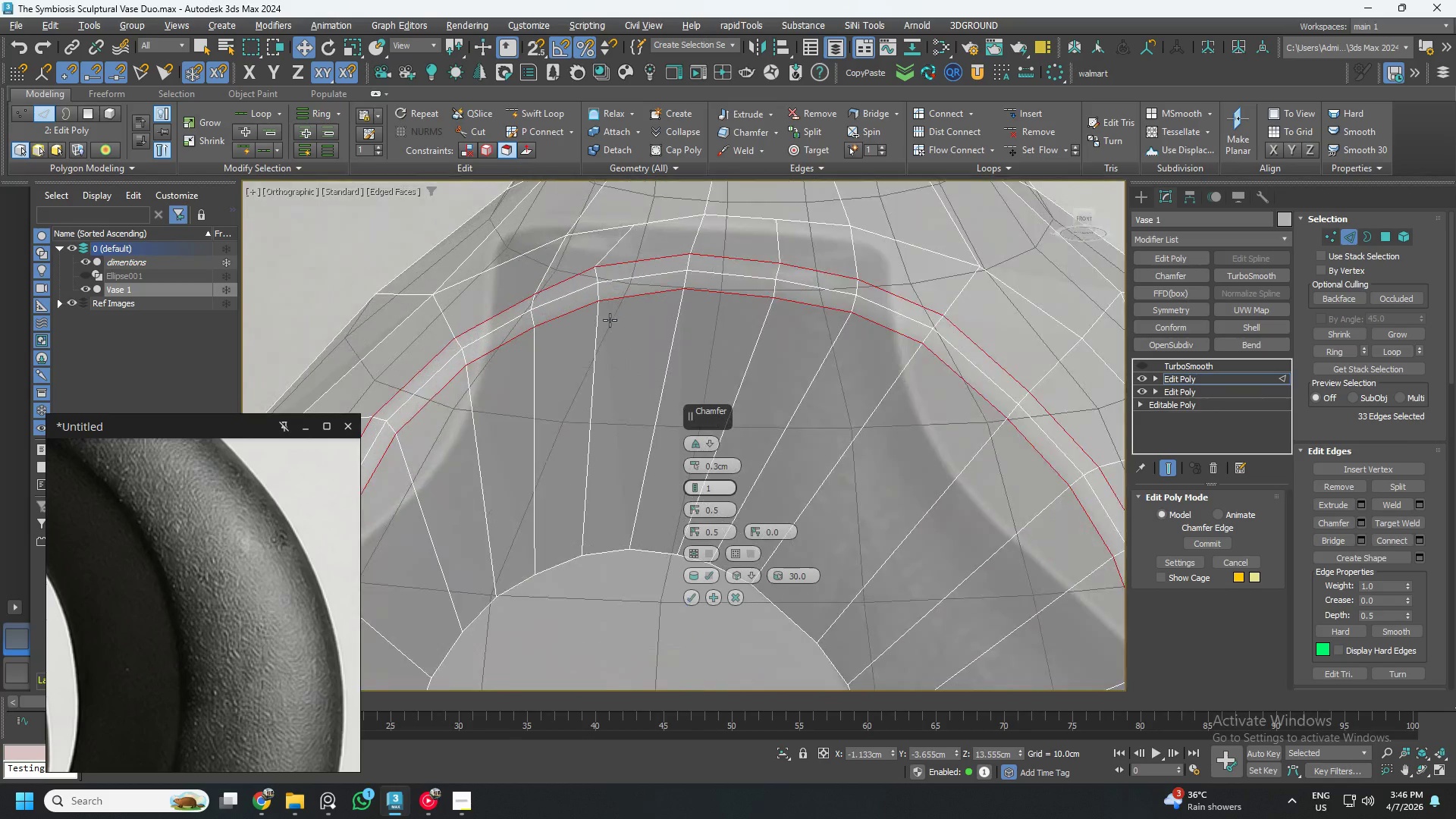 
scroll: coordinate [607, 395], scroll_direction: down, amount: 1.0
 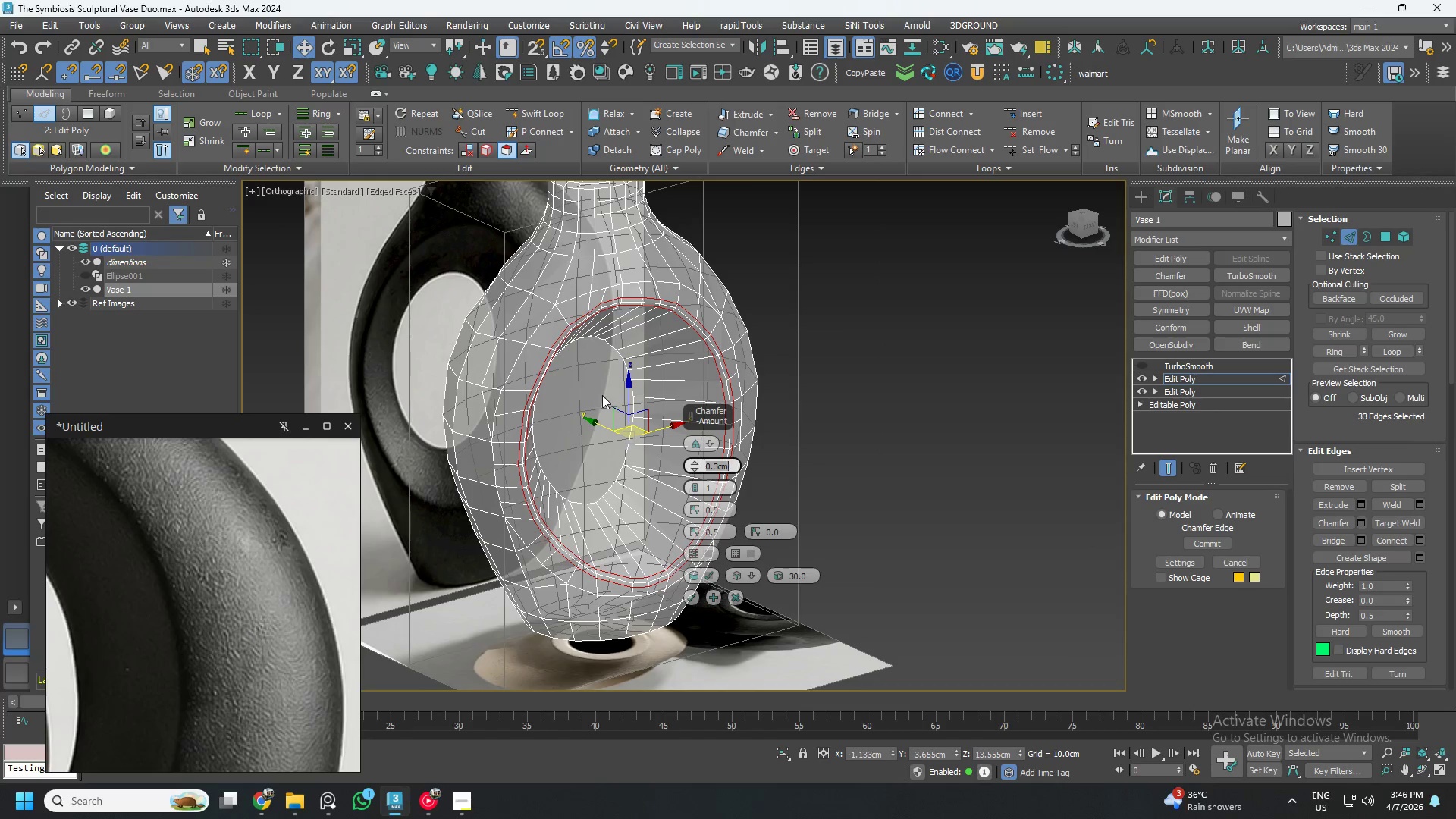 
hold_key(key=AltLeft, duration=2.11)
scroll: coordinate [605, 314], scroll_direction: up, amount: 4.0
 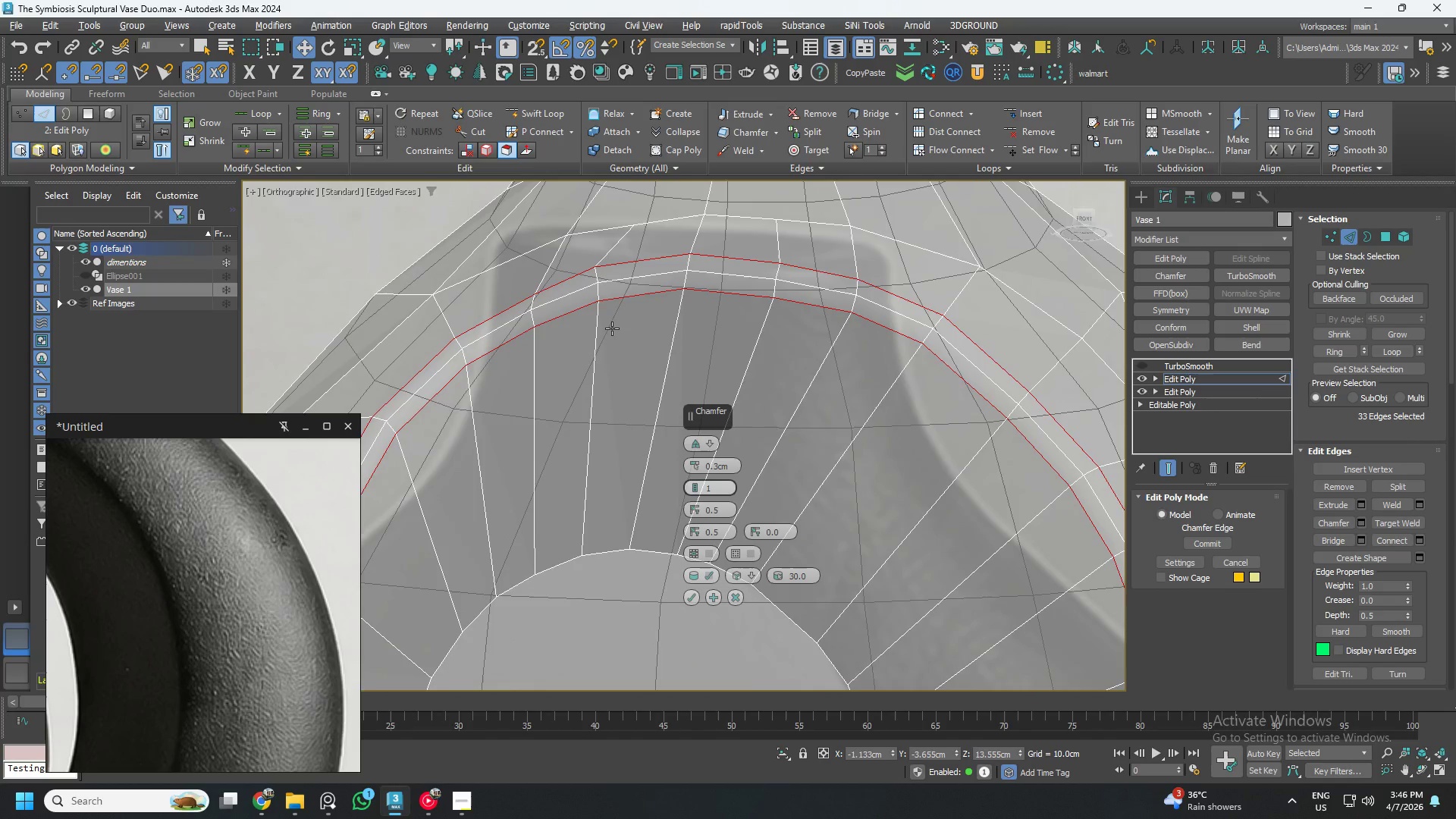 
scroll: coordinate [612, 328], scroll_direction: down, amount: 1.0
 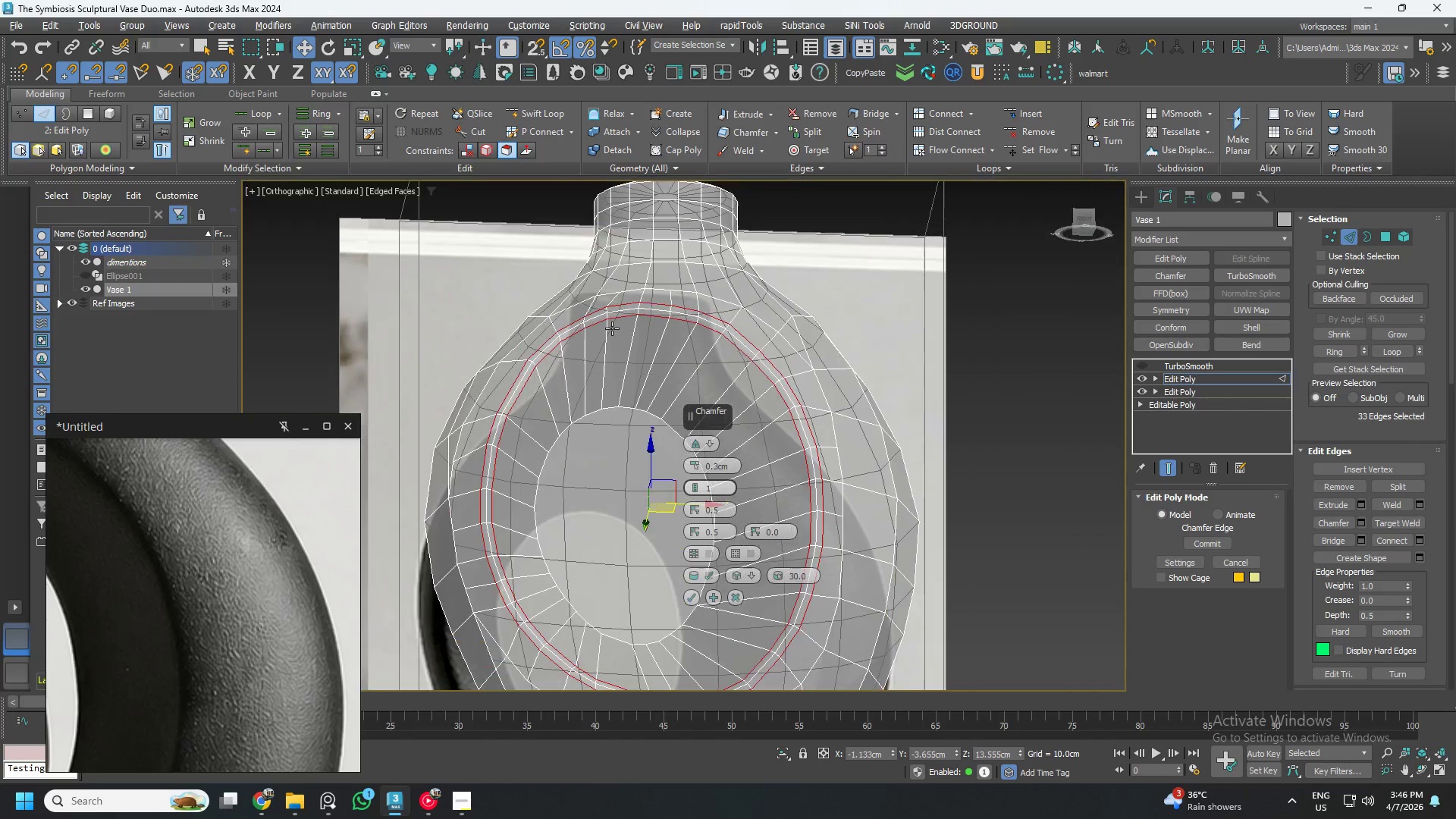 
hold_key(key=AltLeft, duration=1.5)
 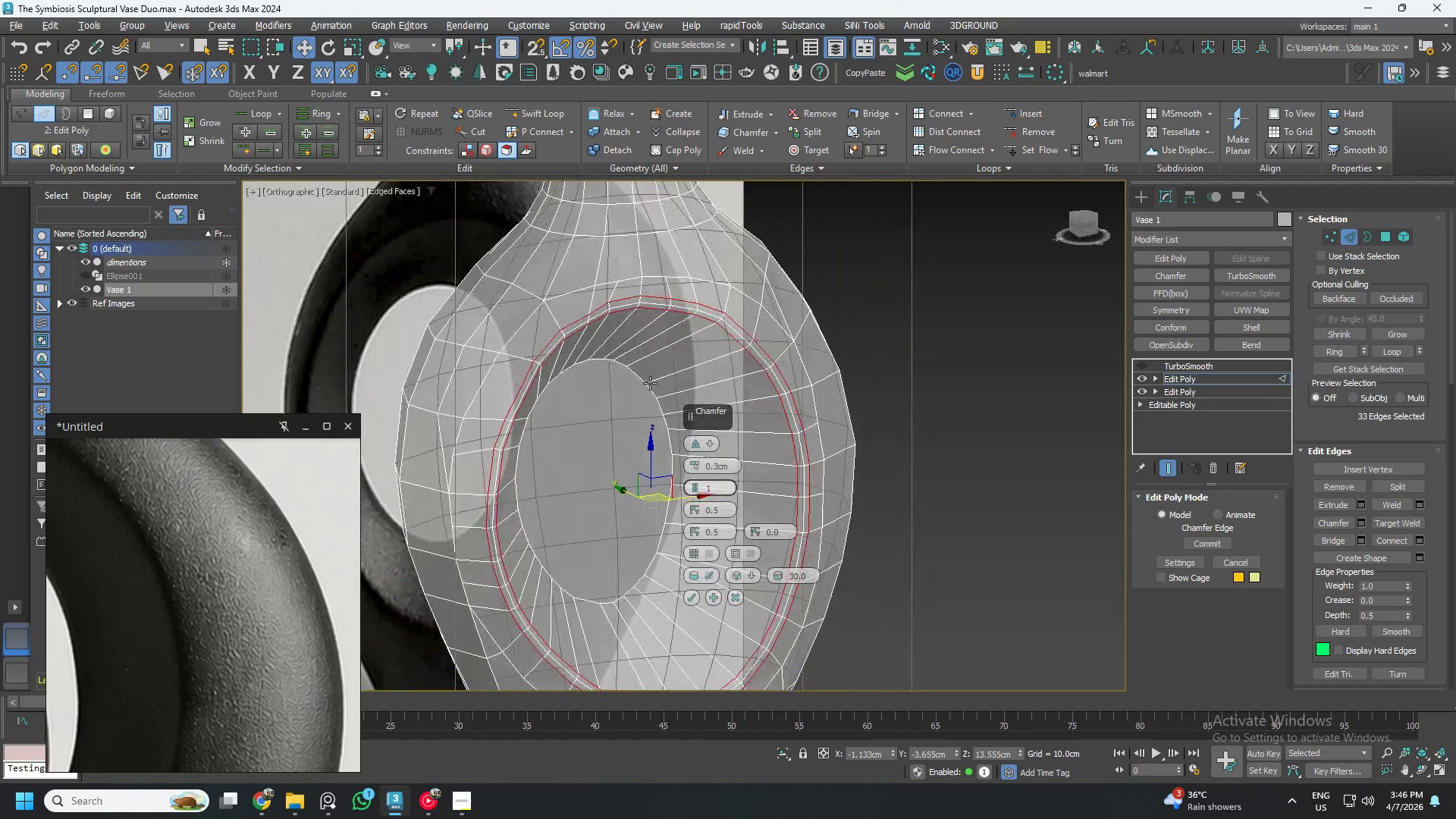 
hold_key(key=AltLeft, duration=0.91)
 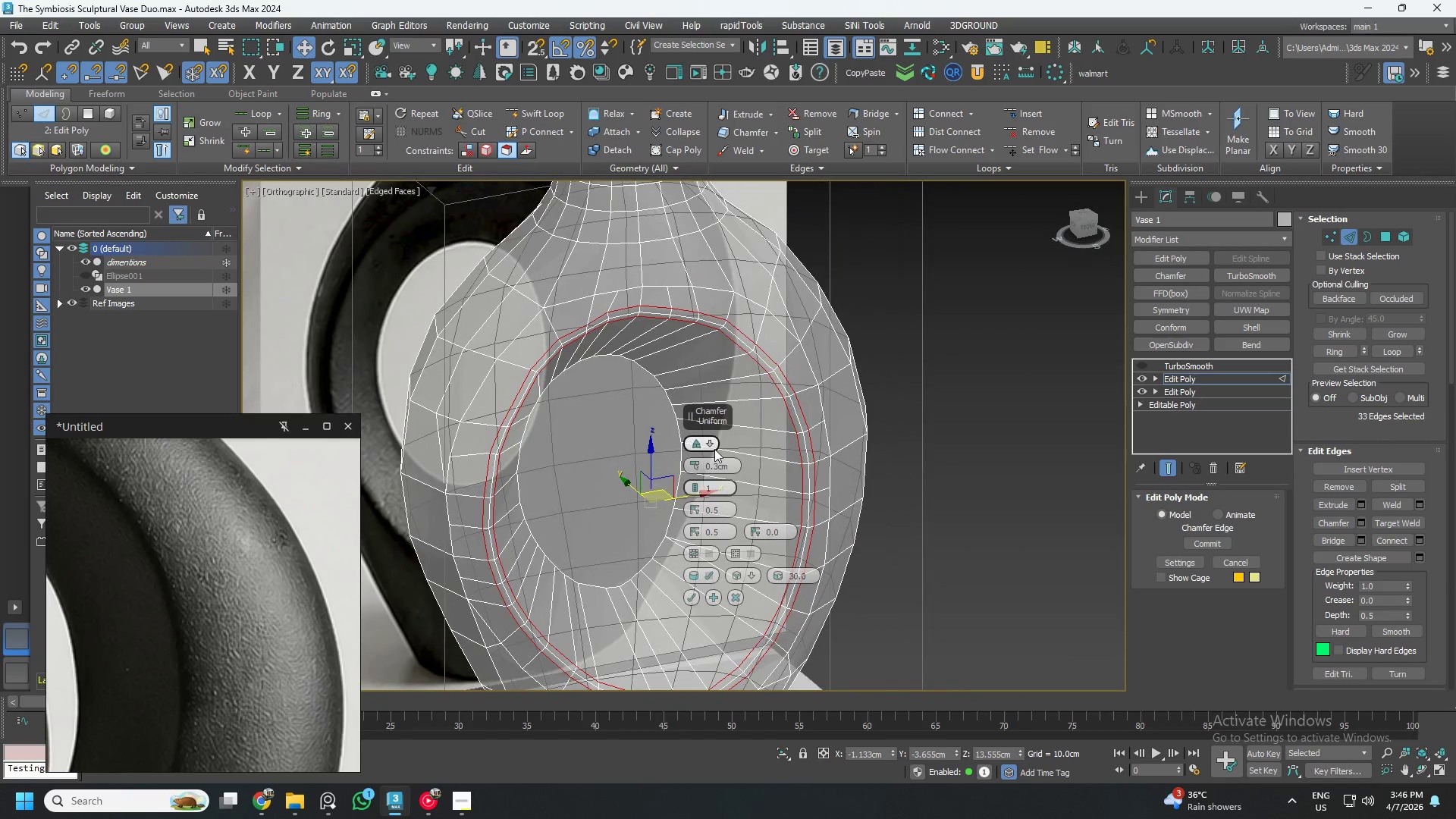 
left_click([713, 447])
 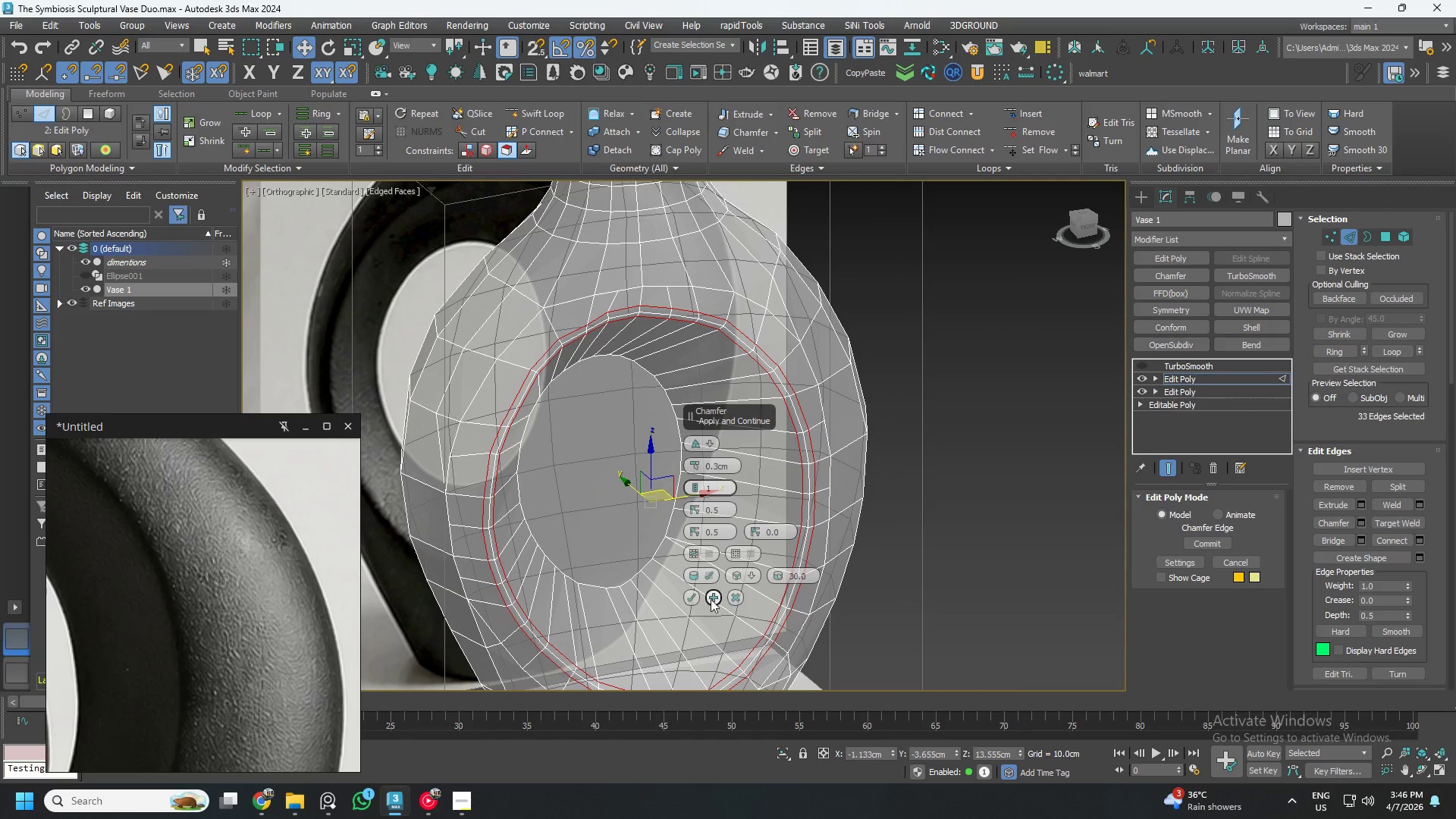 
left_click([689, 595])
 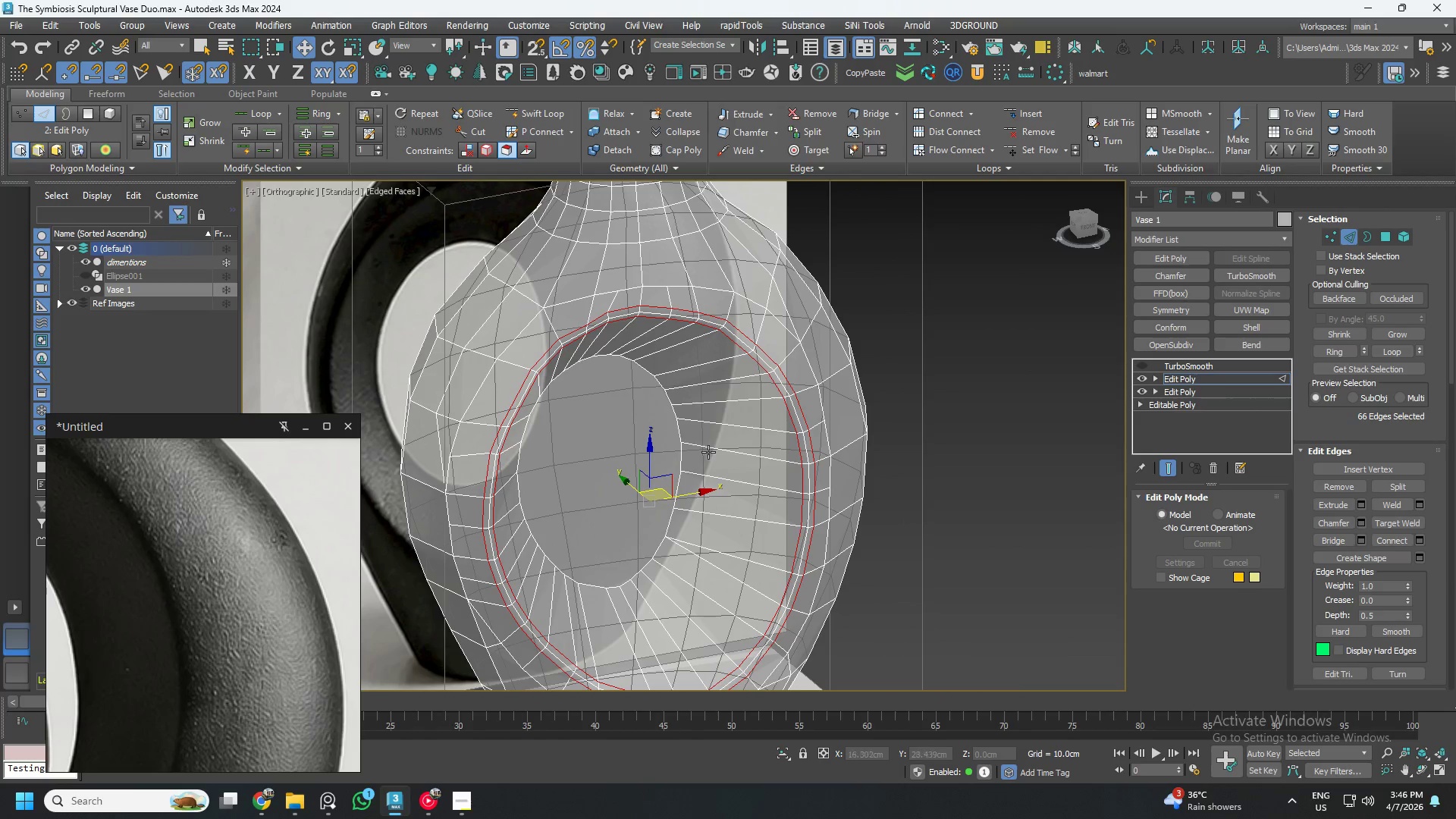 
hold_key(key=AltLeft, duration=0.36)
 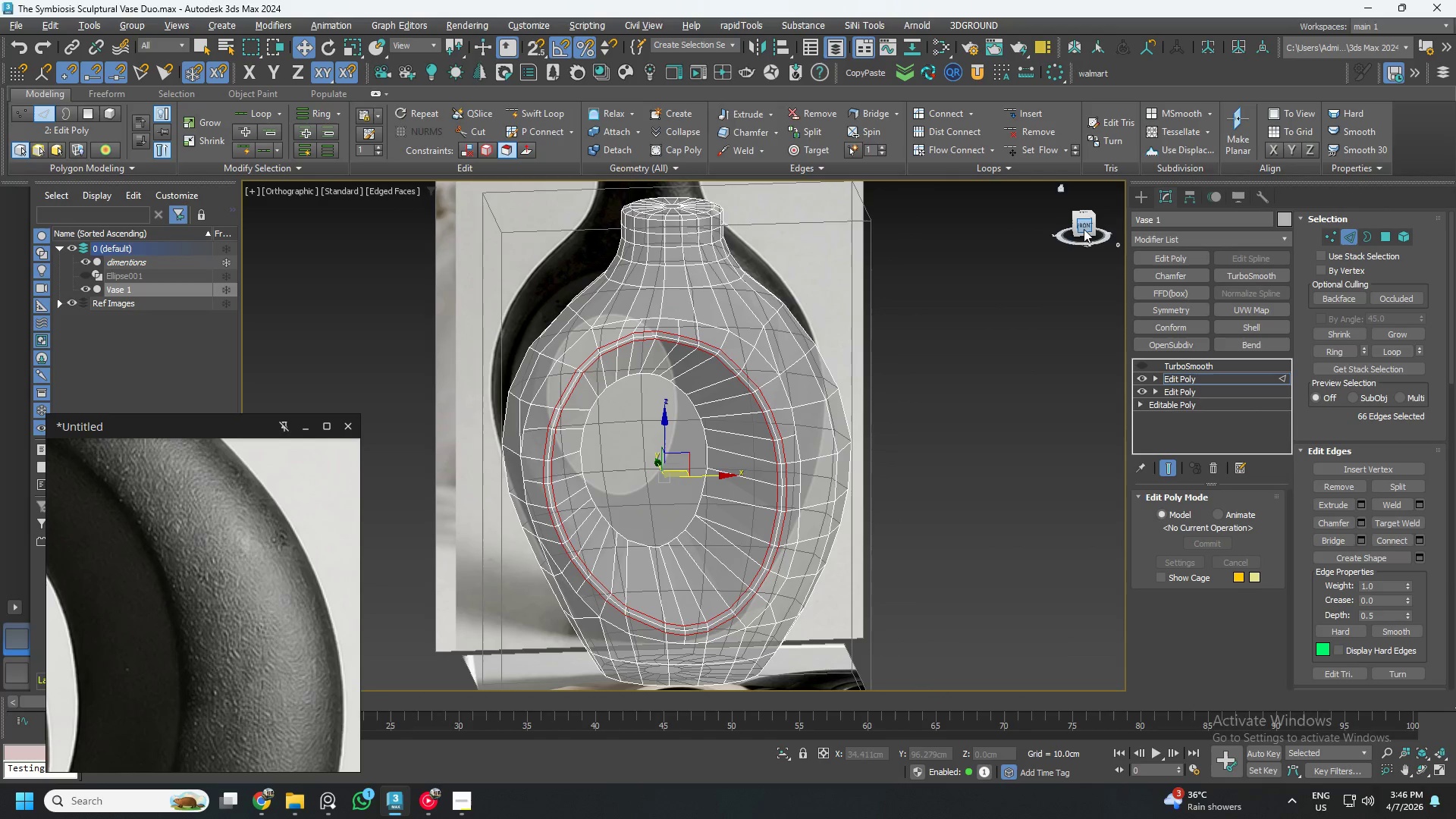 
scroll: coordinate [701, 419], scroll_direction: down, amount: 1.0
 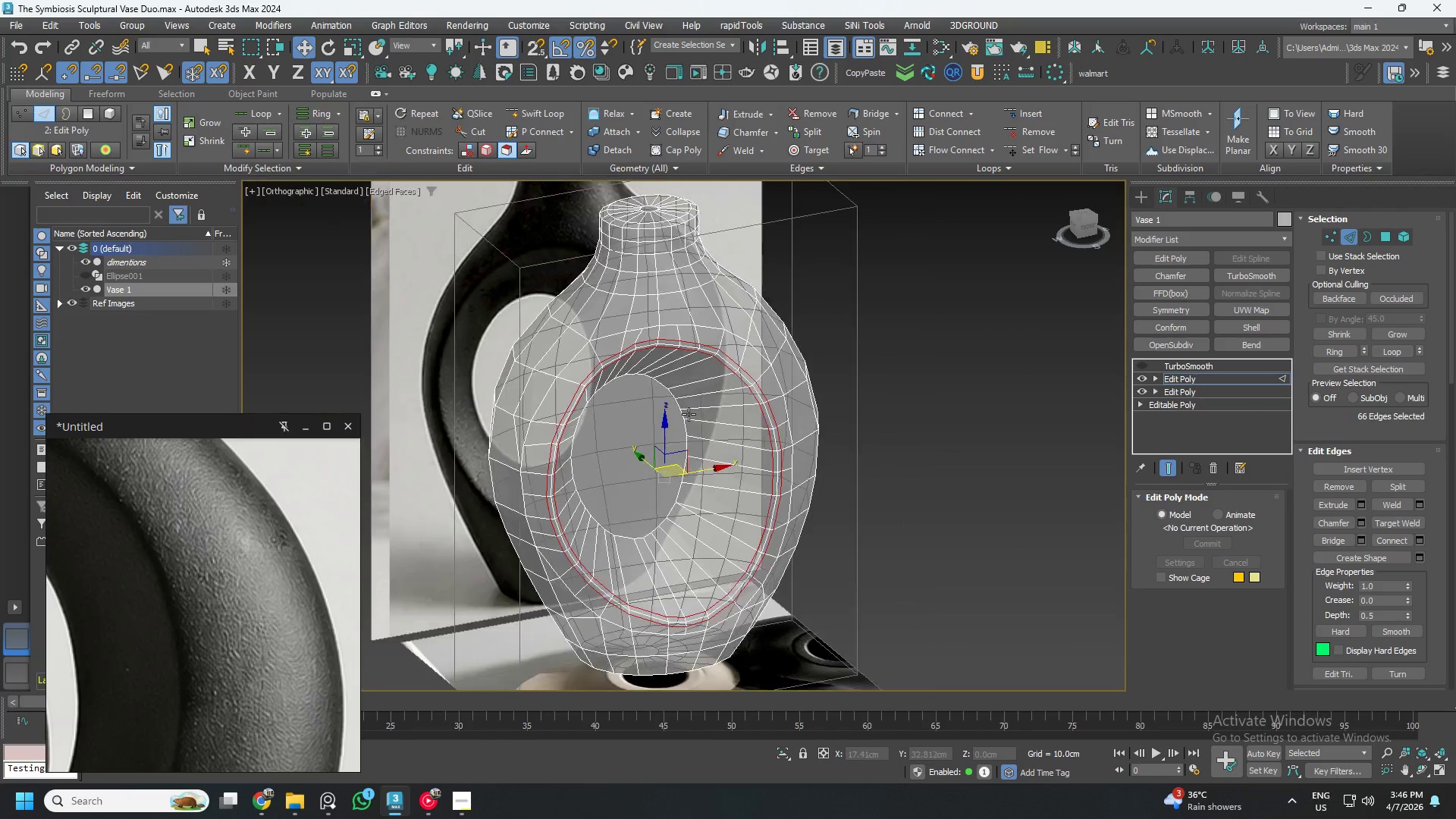 
left_click([1083, 227])
 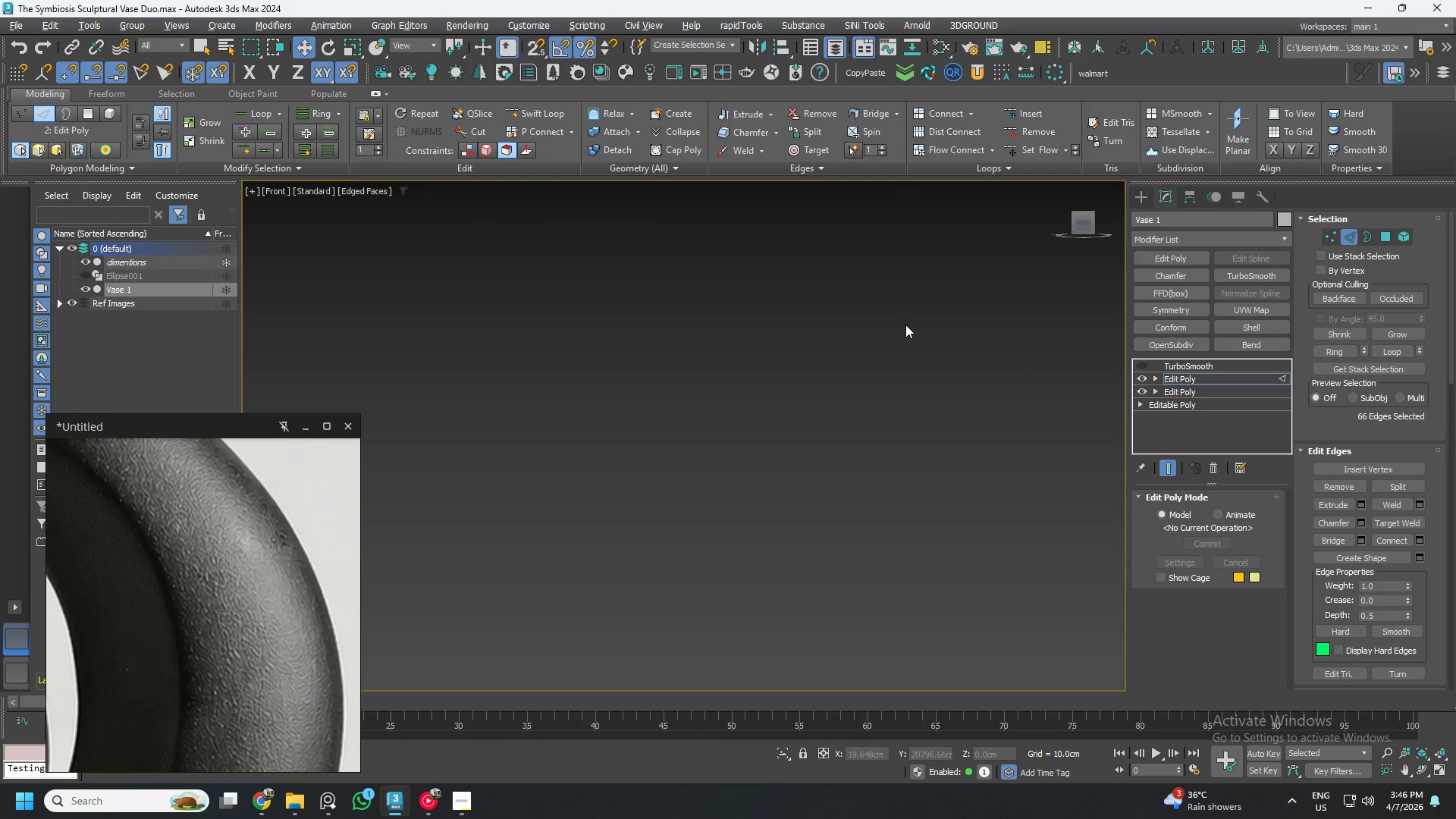 
key(Z)
 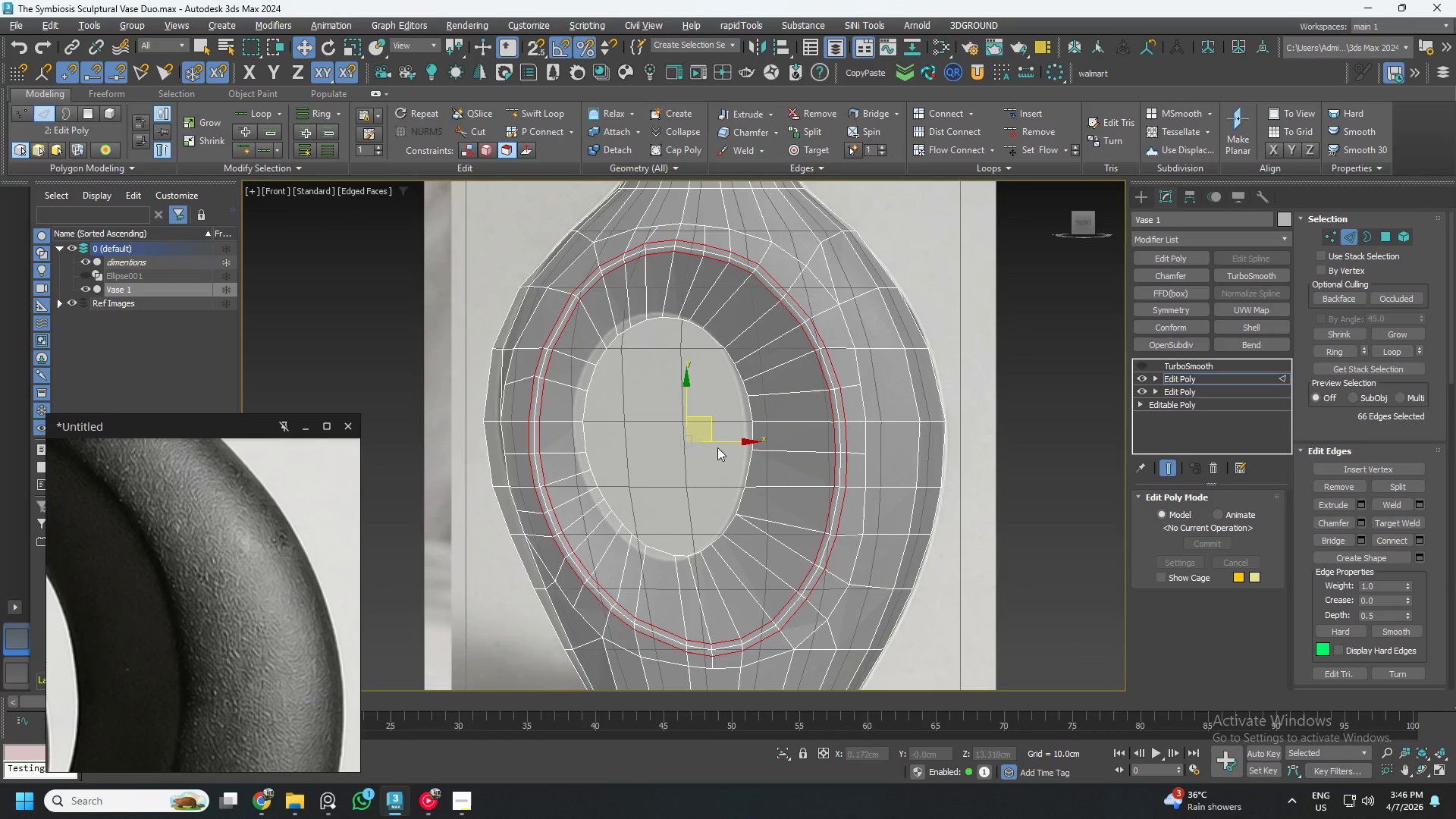 
scroll: coordinate [714, 294], scroll_direction: up, amount: 3.0
 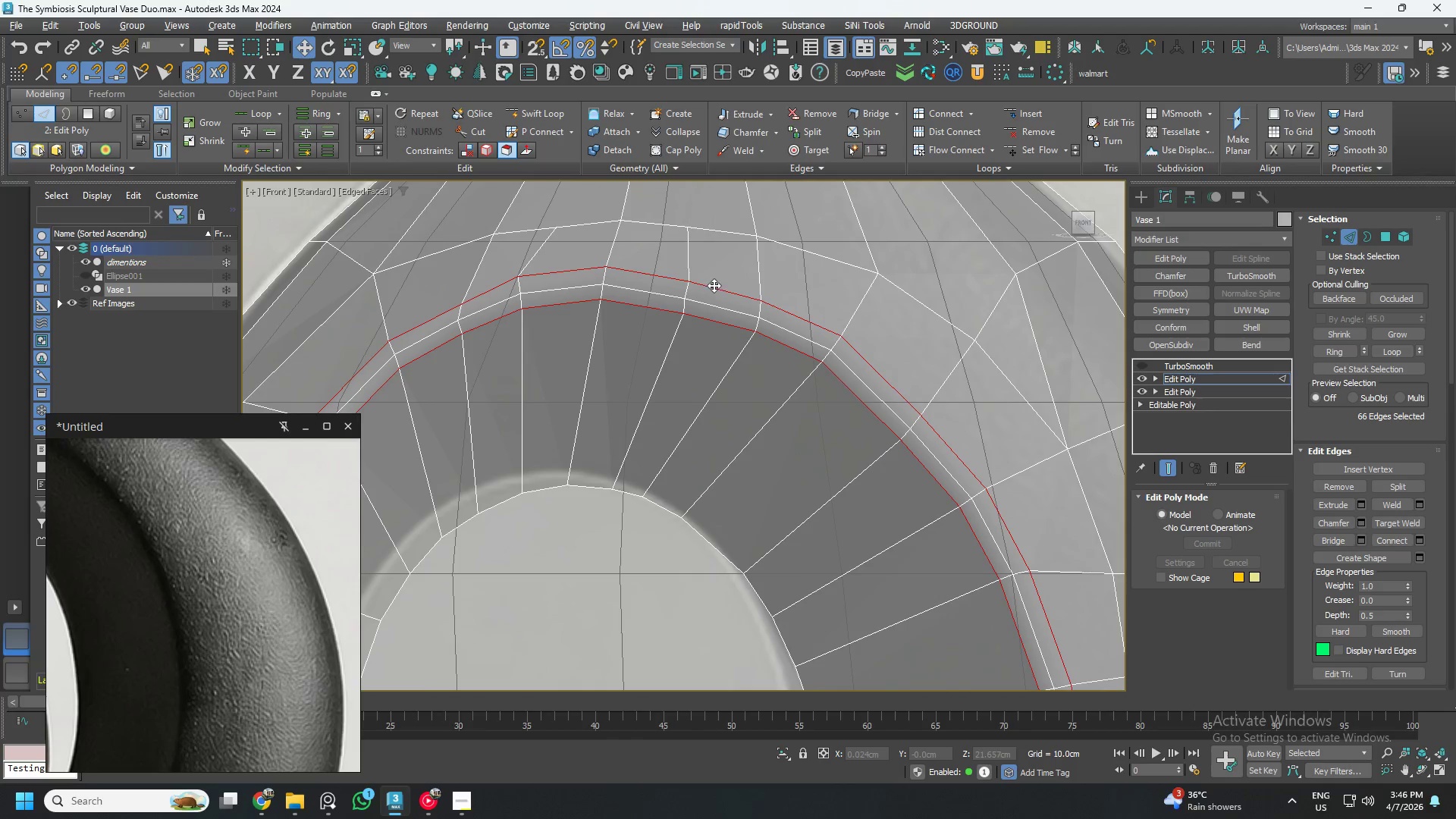 
double_click([714, 285])
 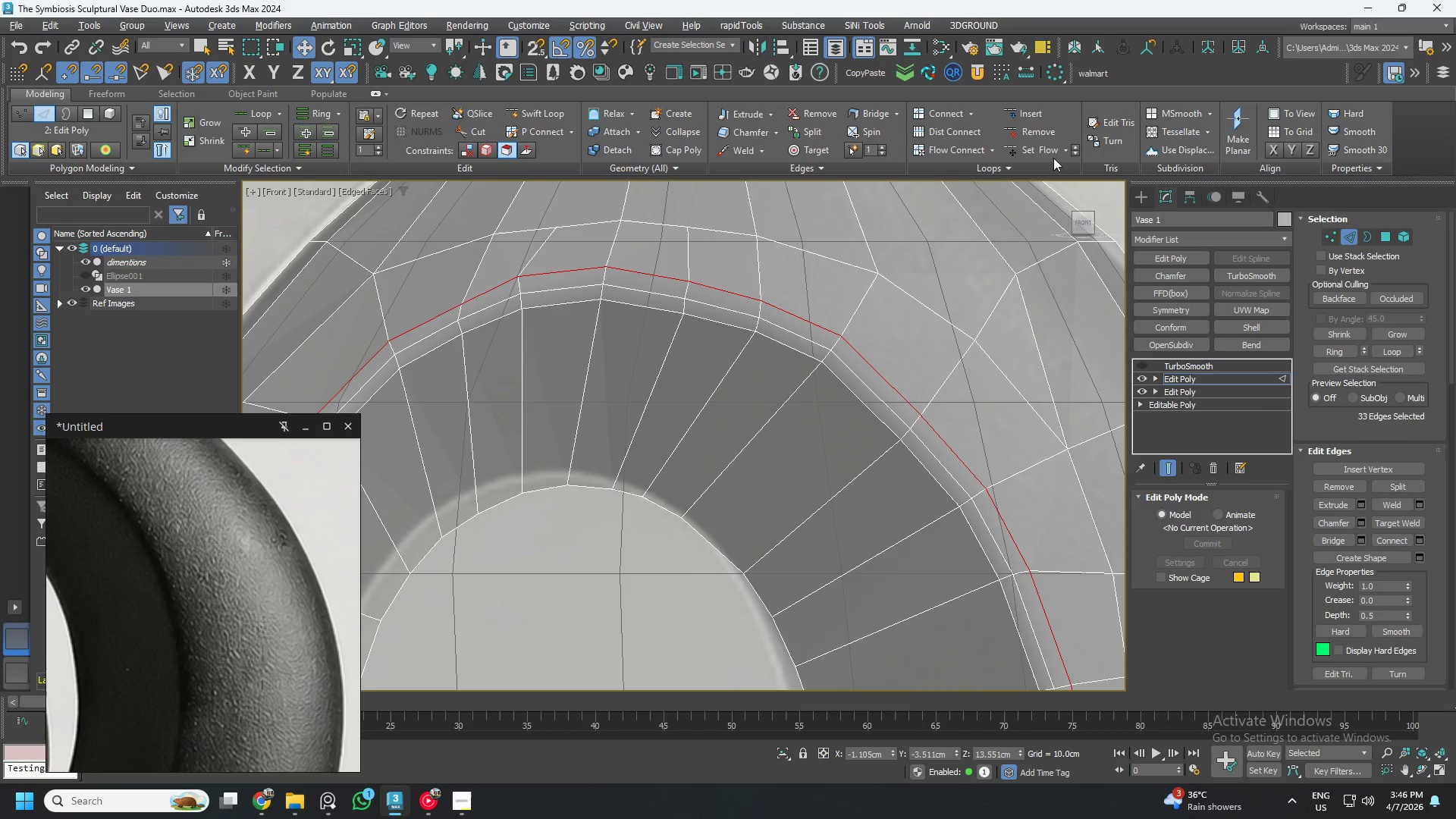 
left_click([1040, 152])
 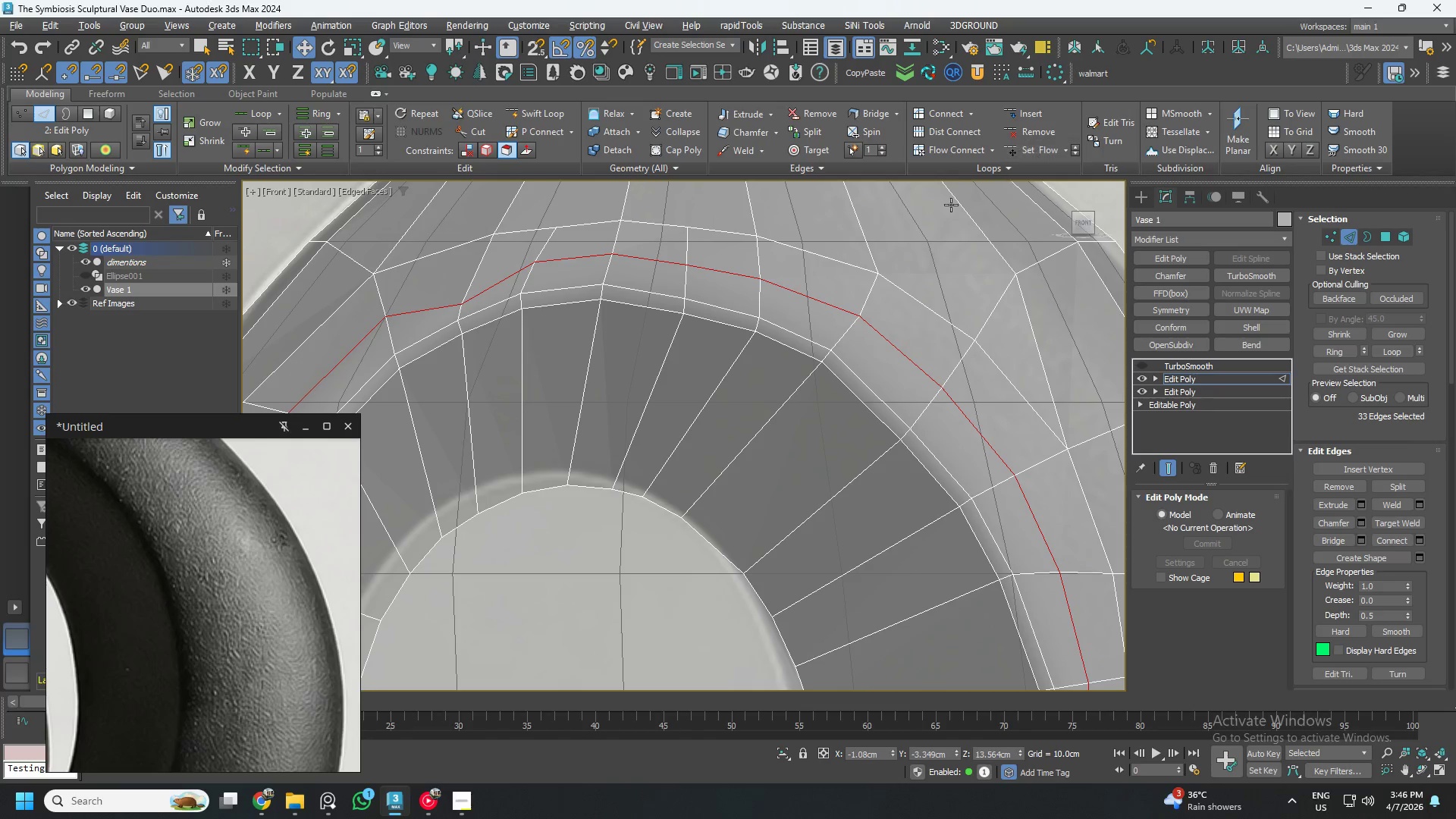 
key(Control+ControlLeft)
 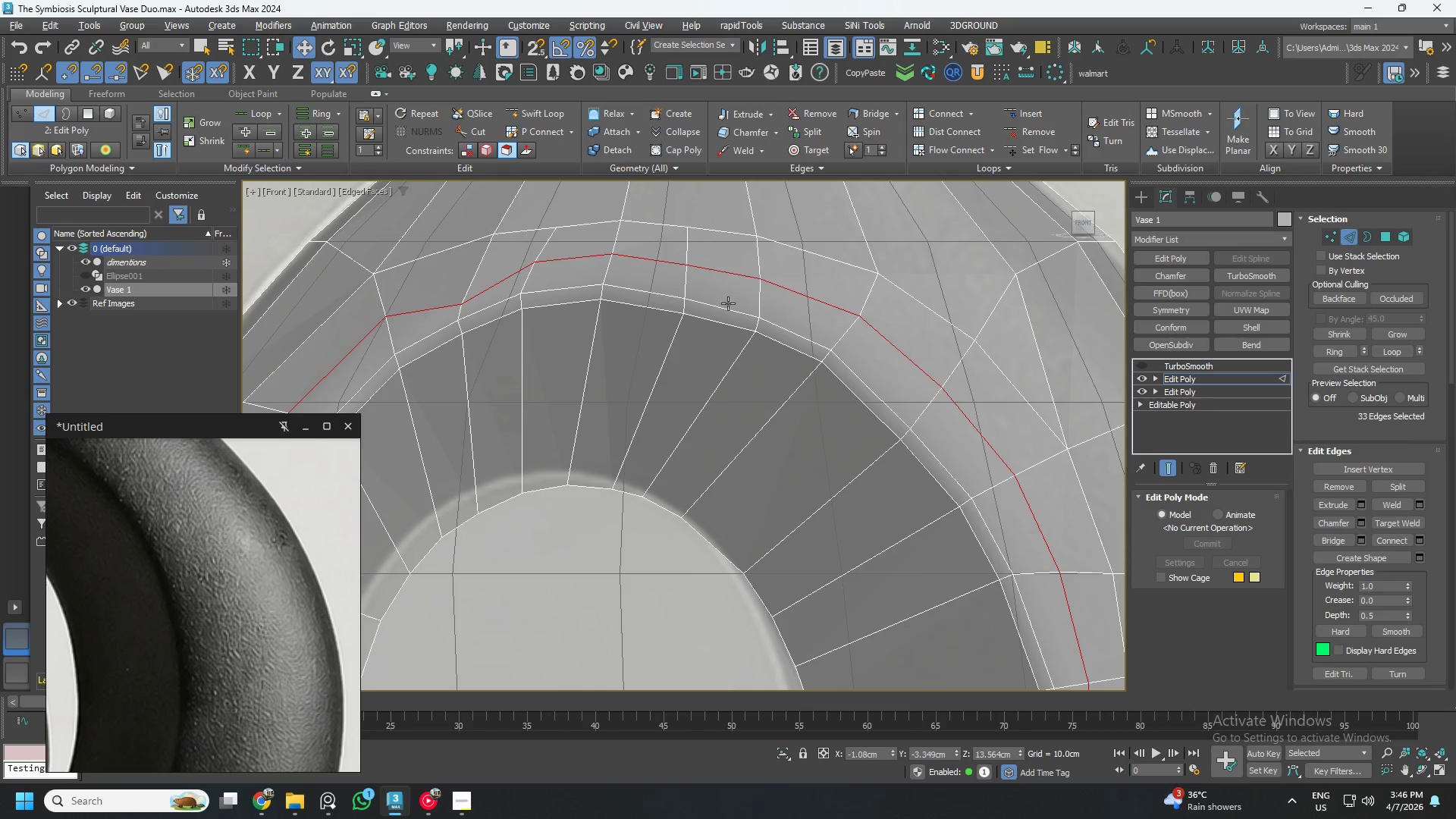 
key(Control+Z)
 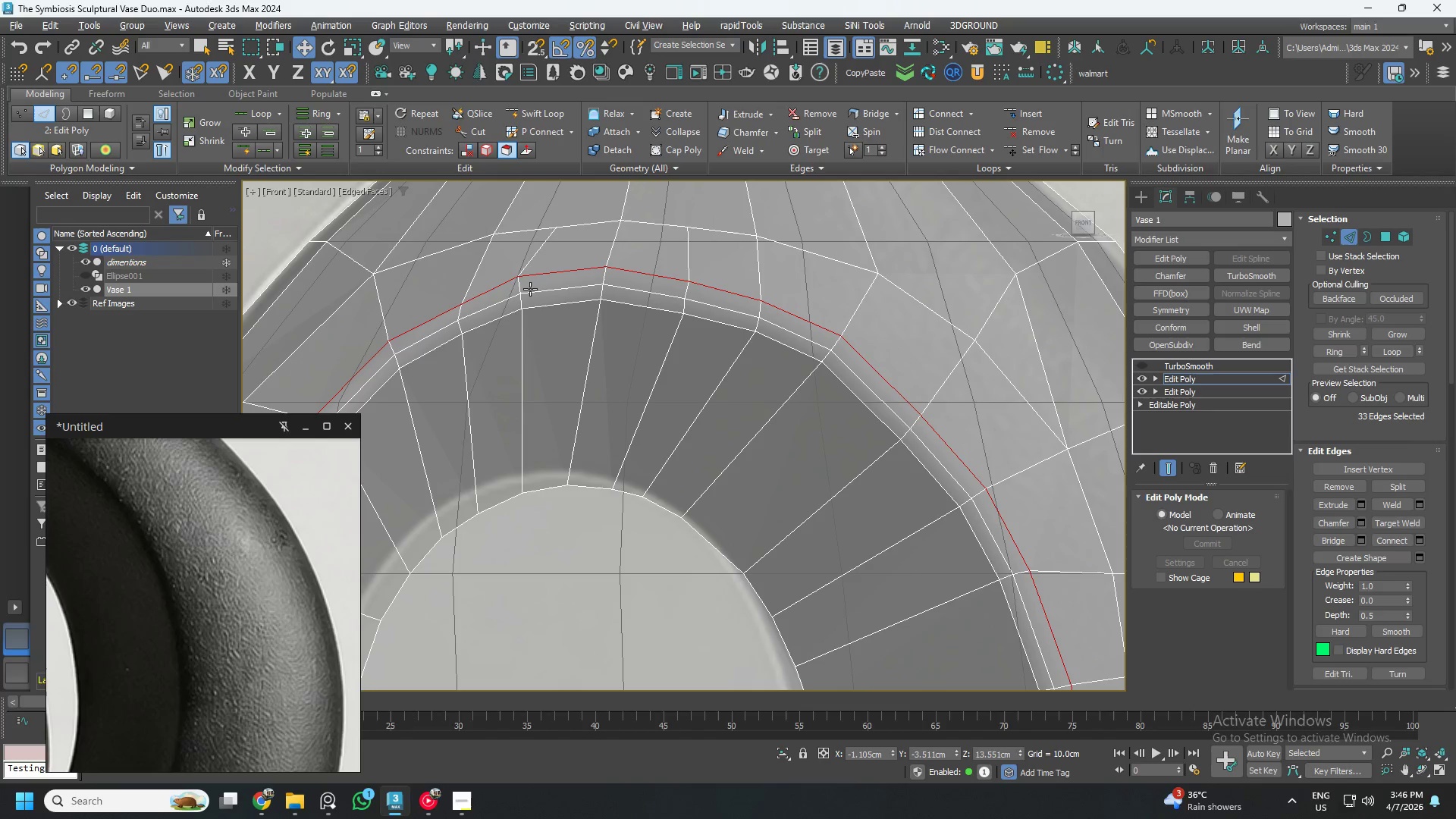 
key(Control+1)
 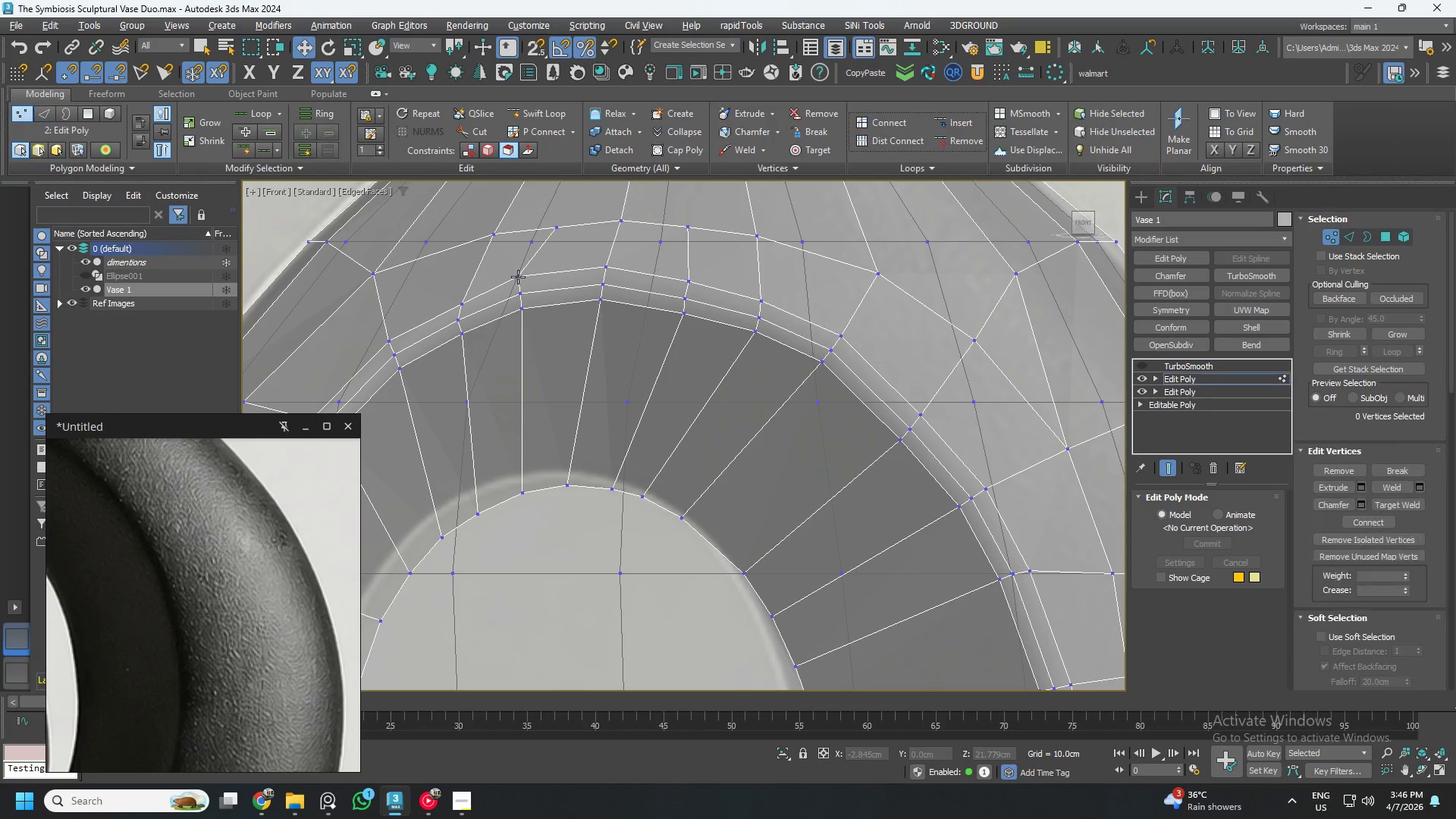 
left_click([518, 277])
 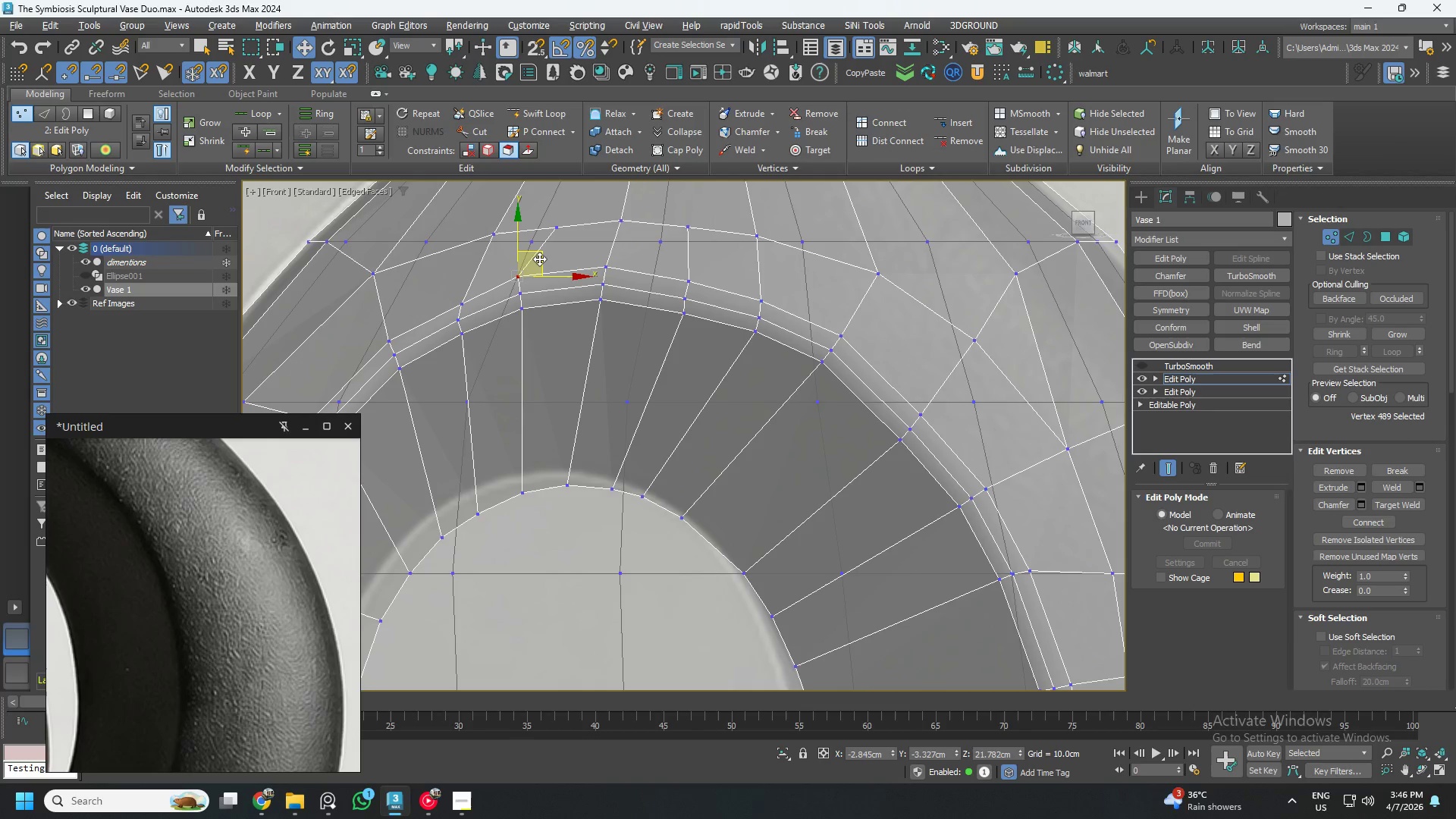 
left_click_drag(start_coordinate=[539, 258], to_coordinate=[553, 251])
 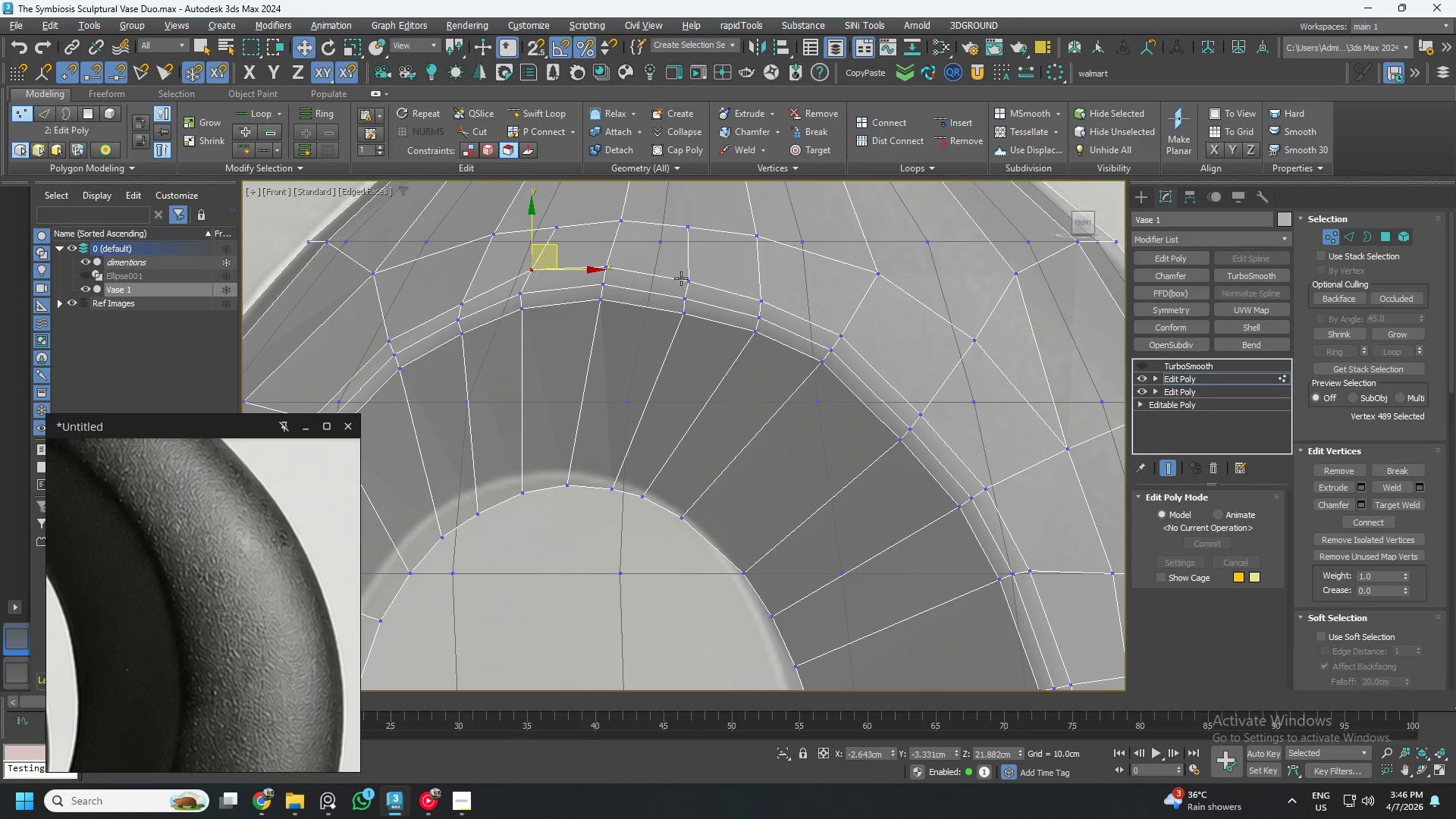 
left_click([687, 275])
 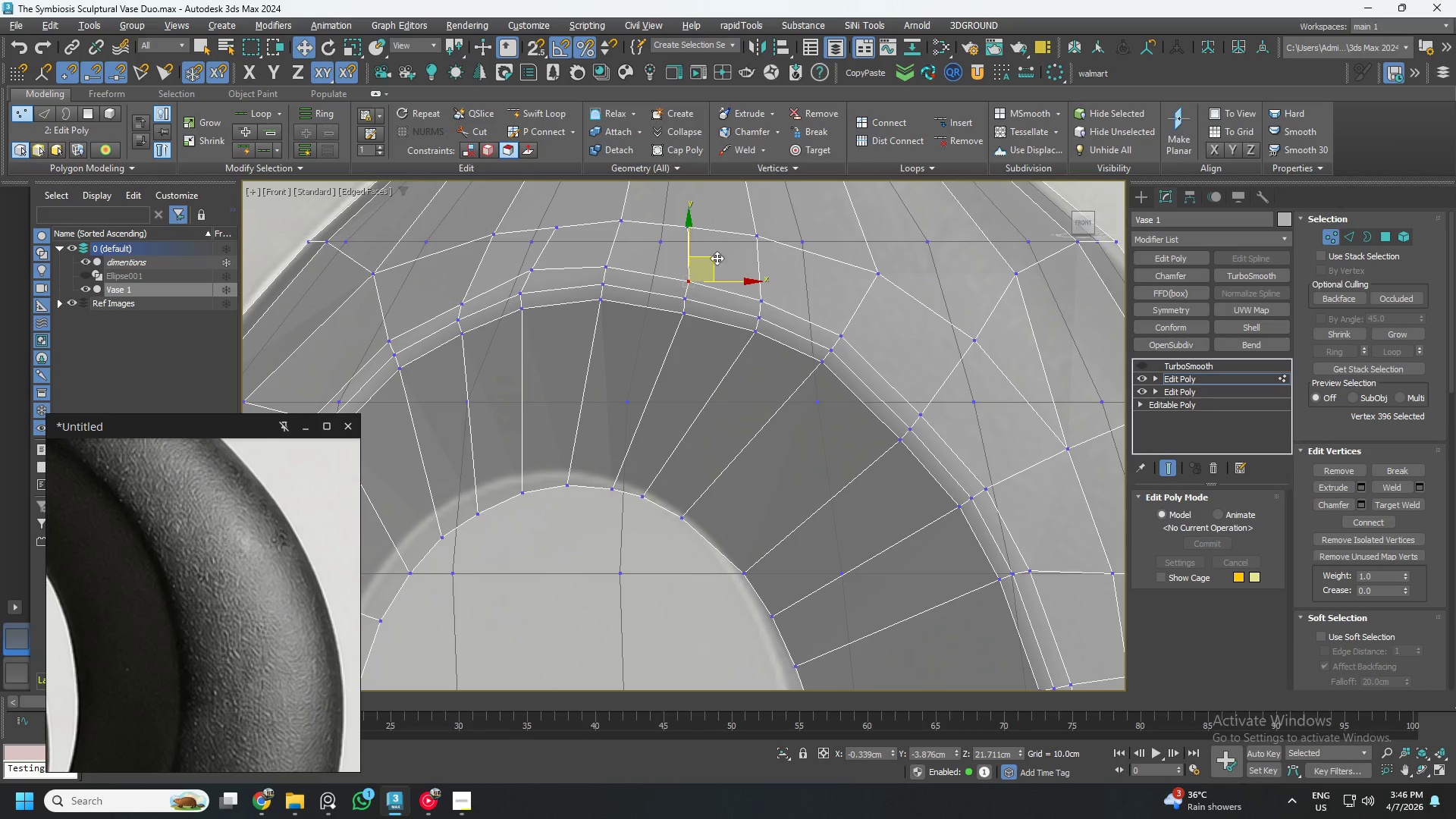 
left_click_drag(start_coordinate=[714, 256], to_coordinate=[708, 253])
 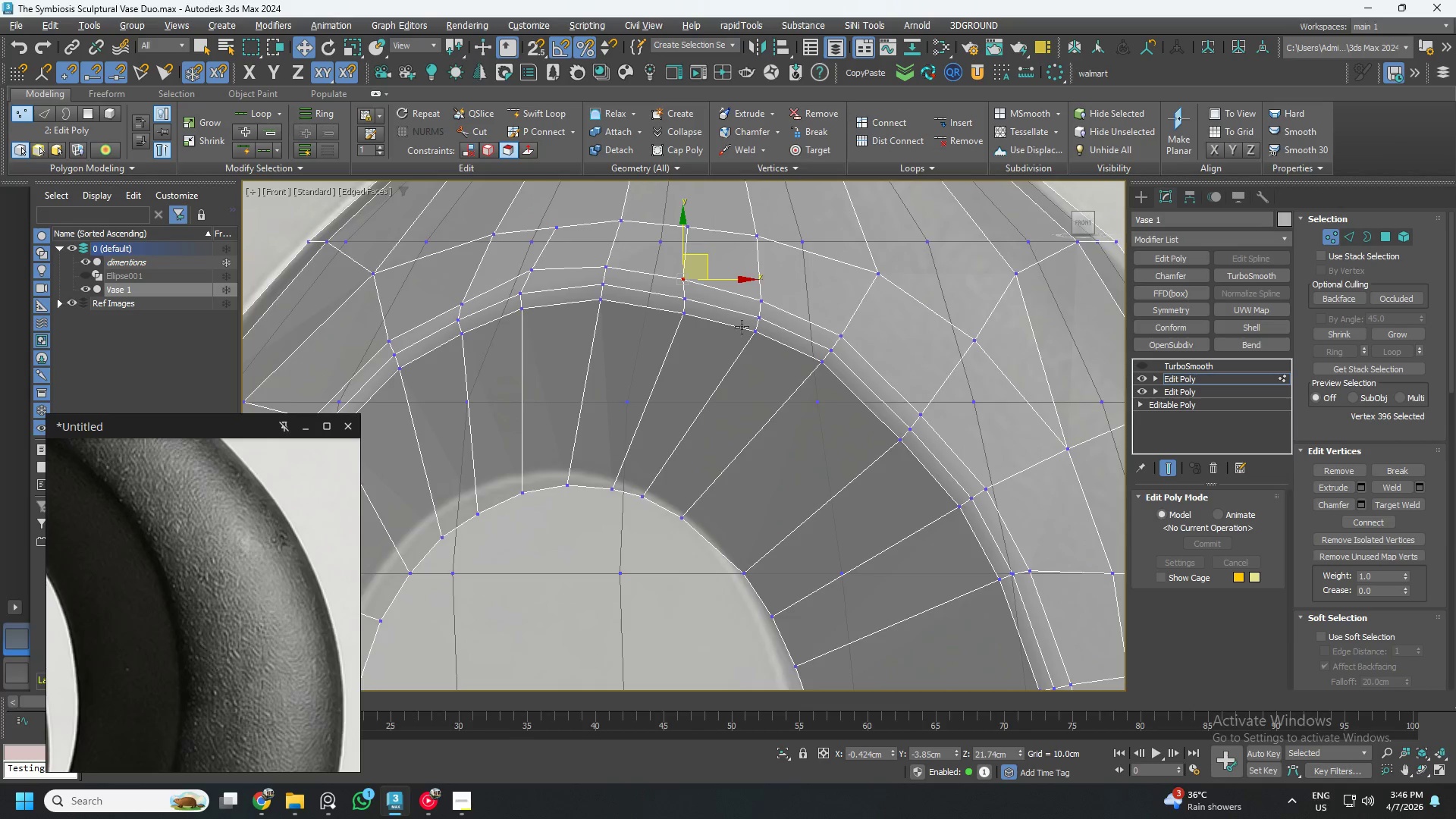 
scroll: coordinate [765, 336], scroll_direction: down, amount: 4.0
 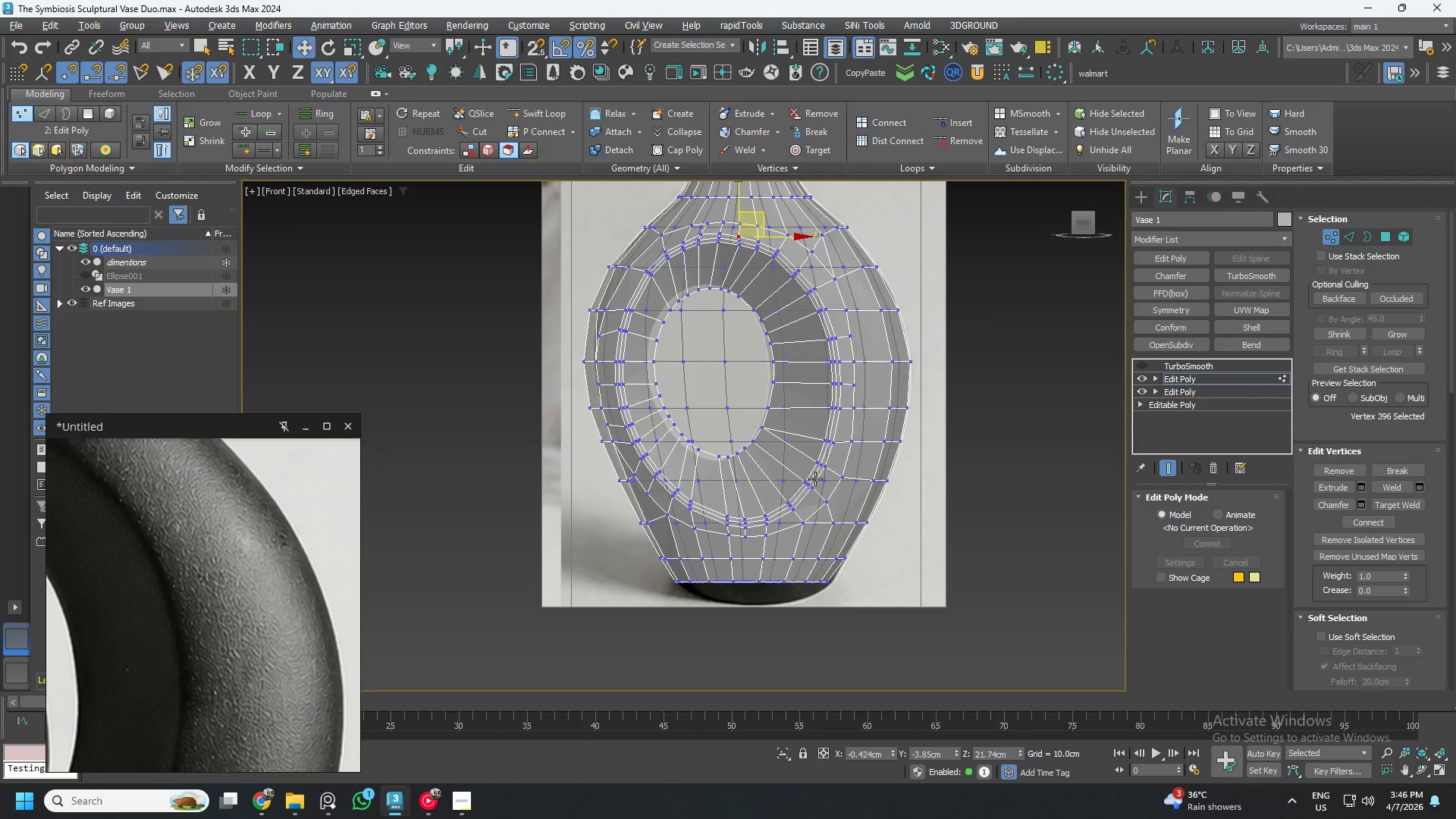 
scroll: coordinate [729, 538], scroll_direction: up, amount: 4.0
 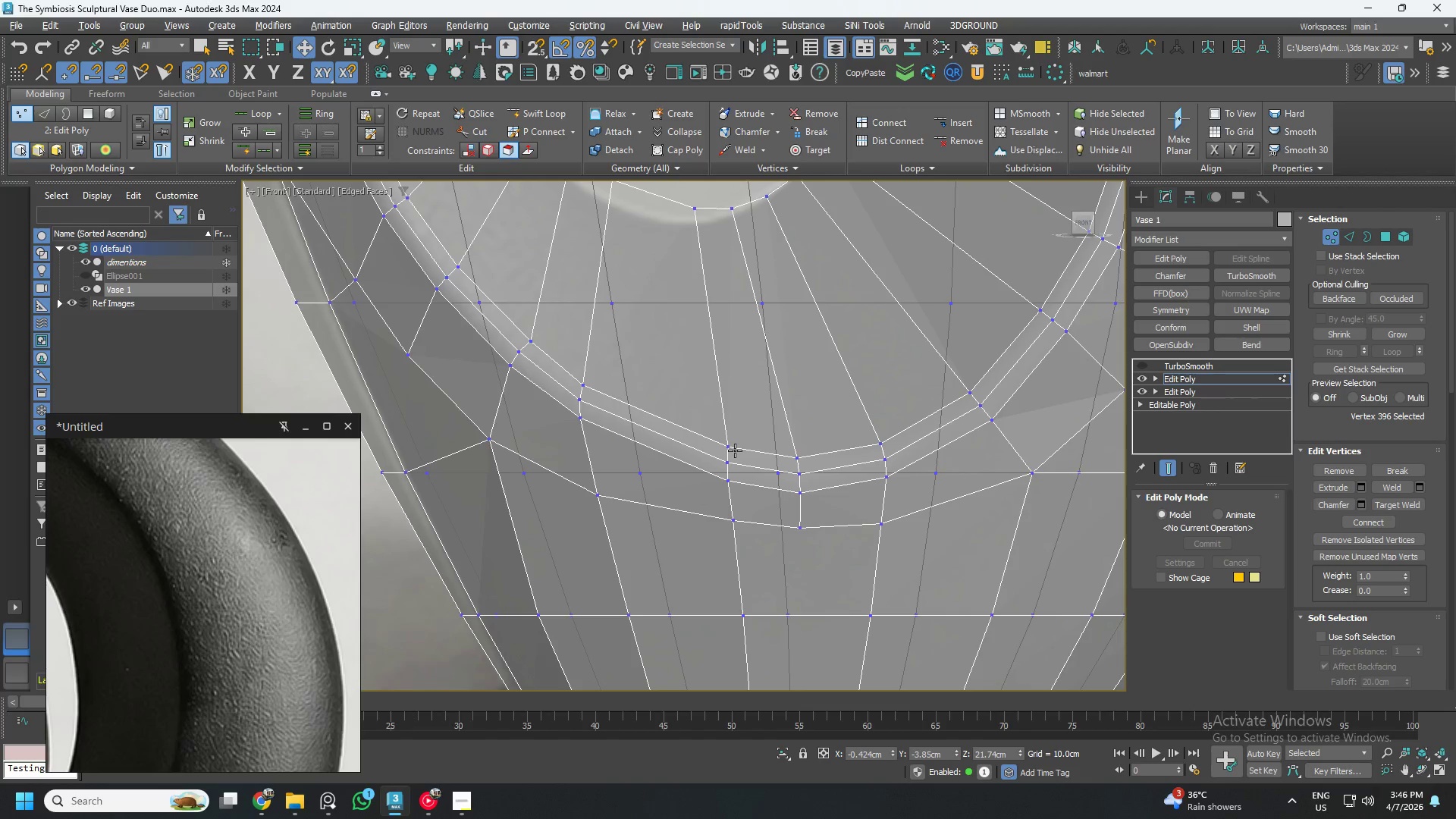 
scroll: coordinate [679, 509], scroll_direction: down, amount: 5.0
 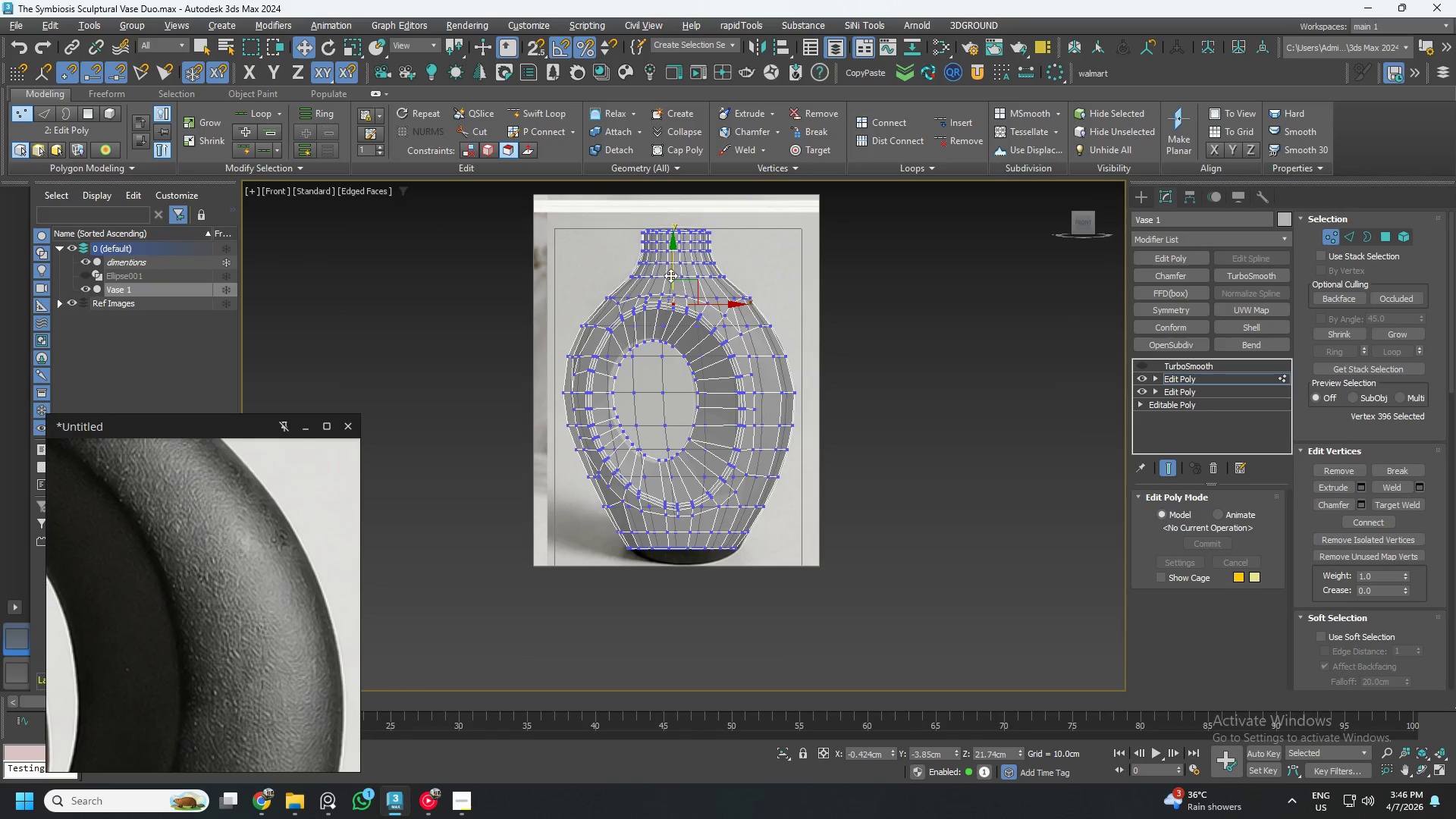 
scroll: coordinate [670, 275], scroll_direction: up, amount: 2.0
 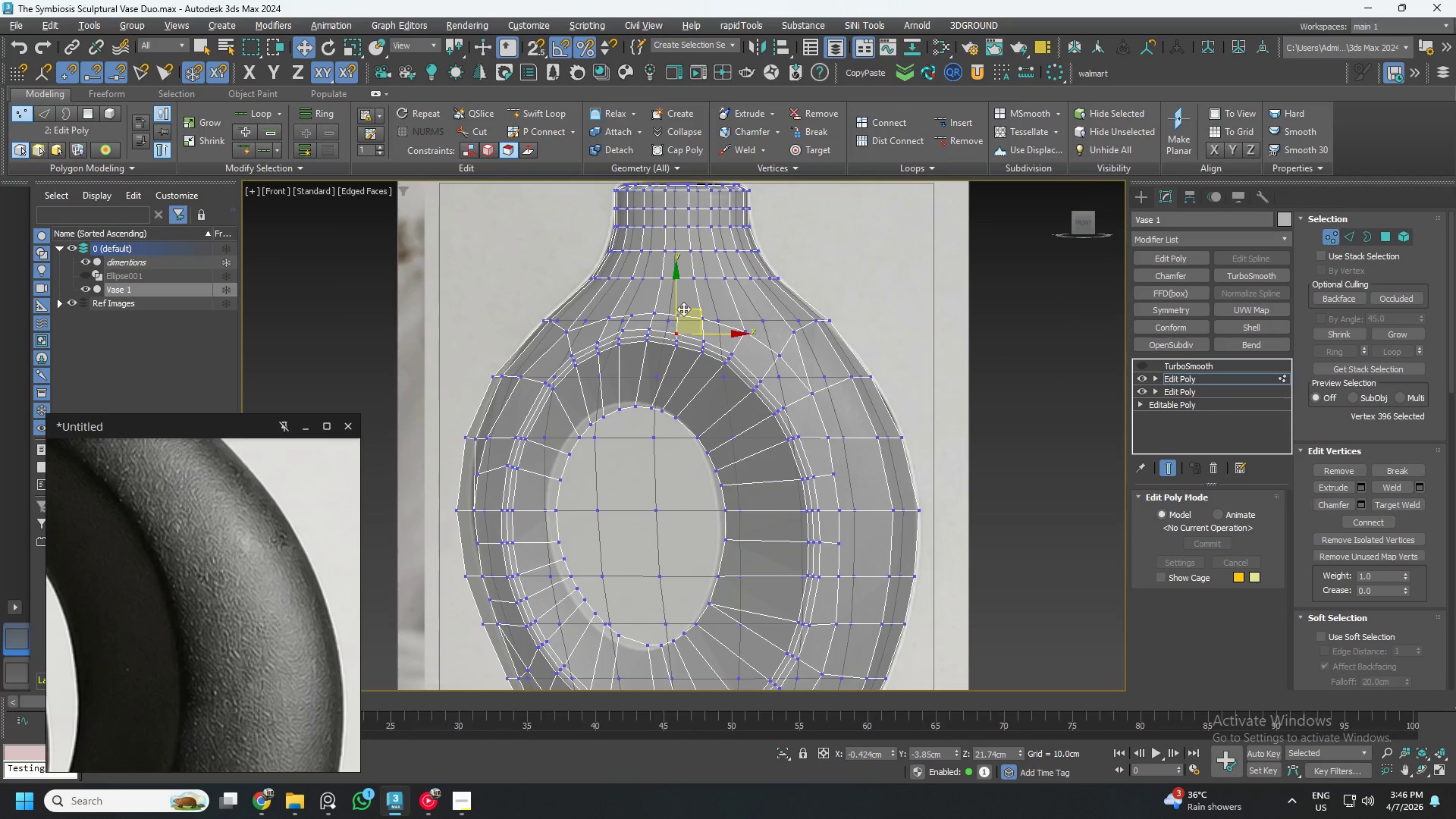 
scroll: coordinate [724, 352], scroll_direction: down, amount: 2.0
 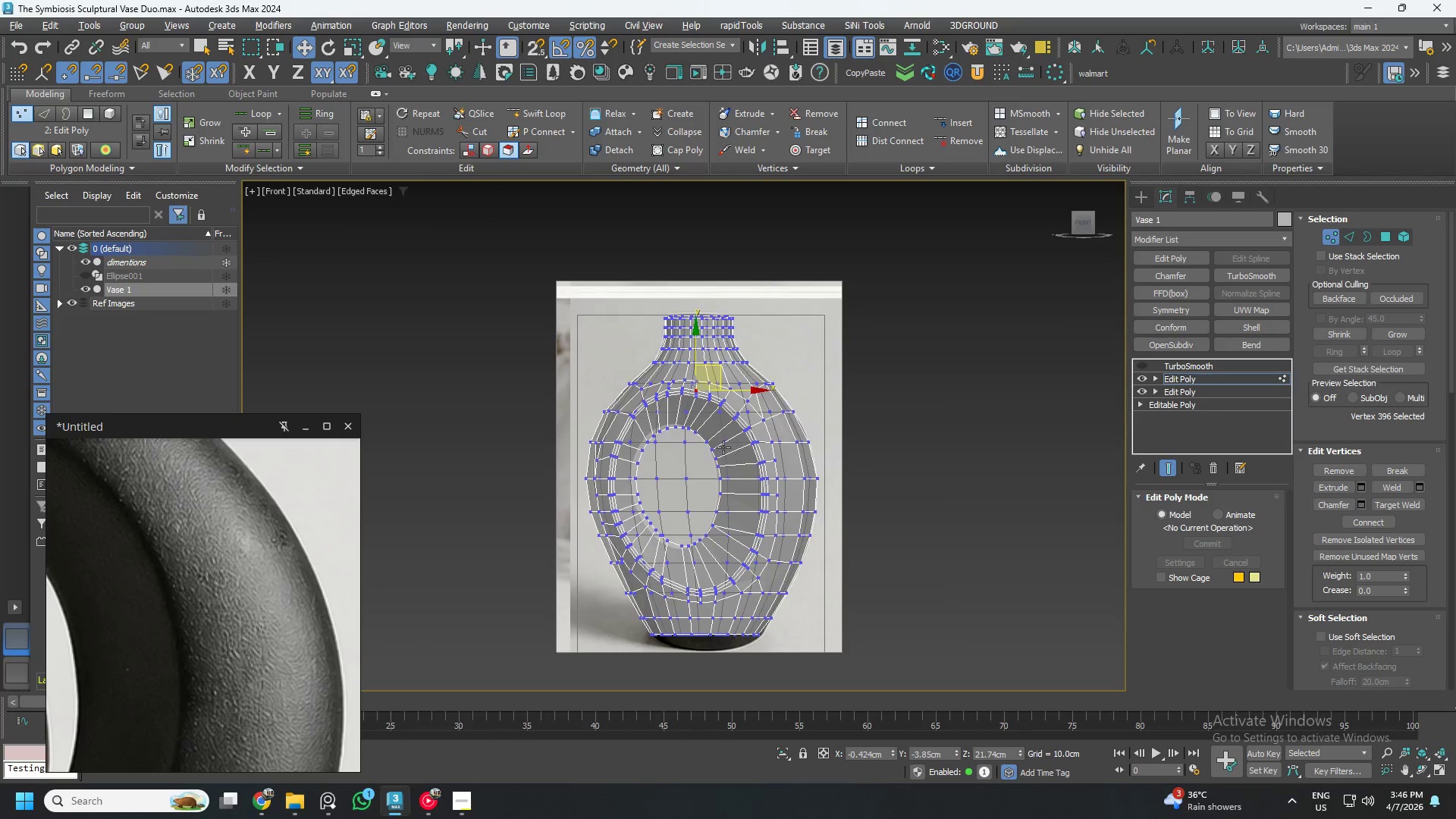 
key(Control+ControlLeft)
 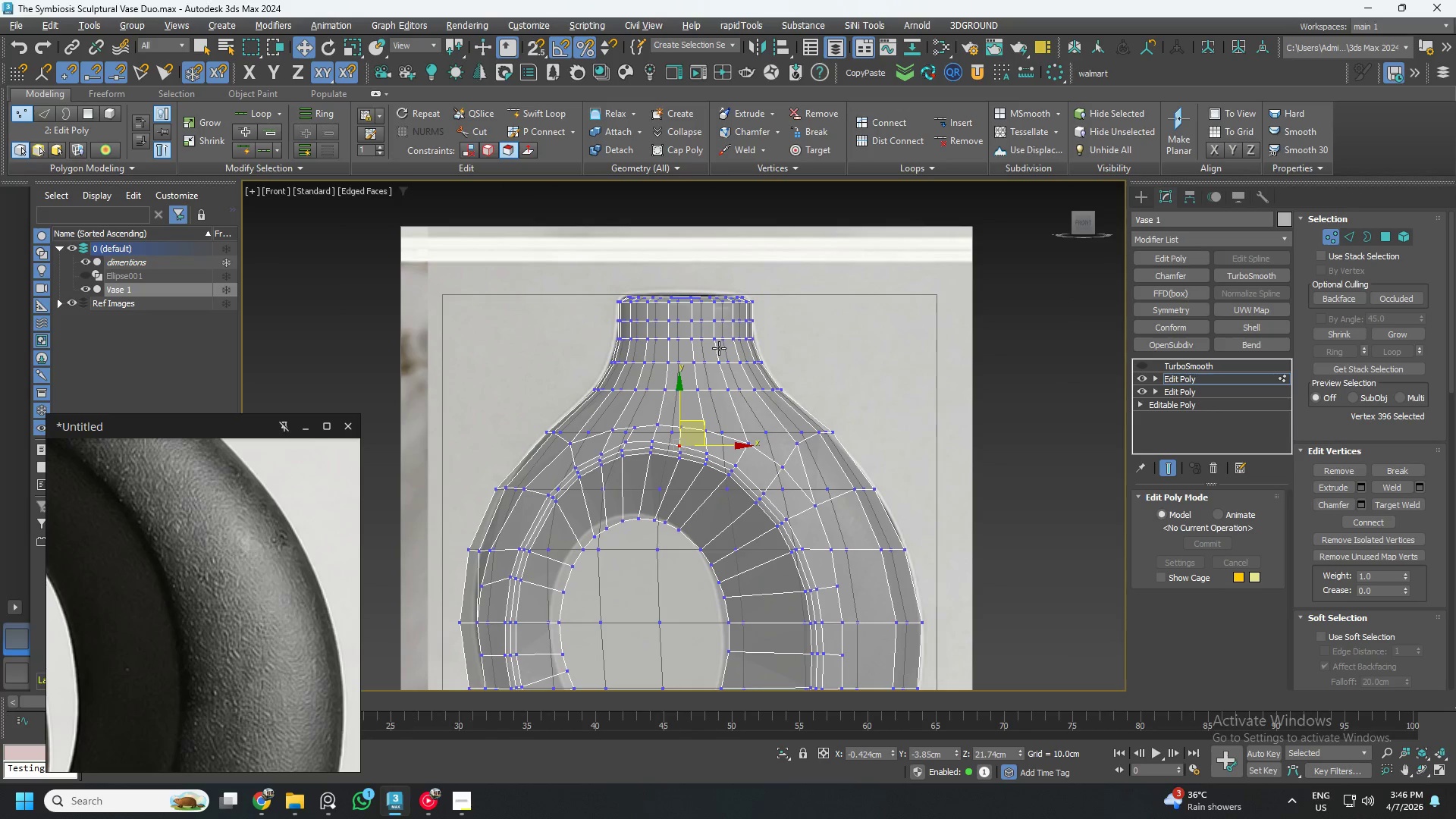 
scroll: coordinate [712, 331], scroll_direction: up, amount: 2.0
 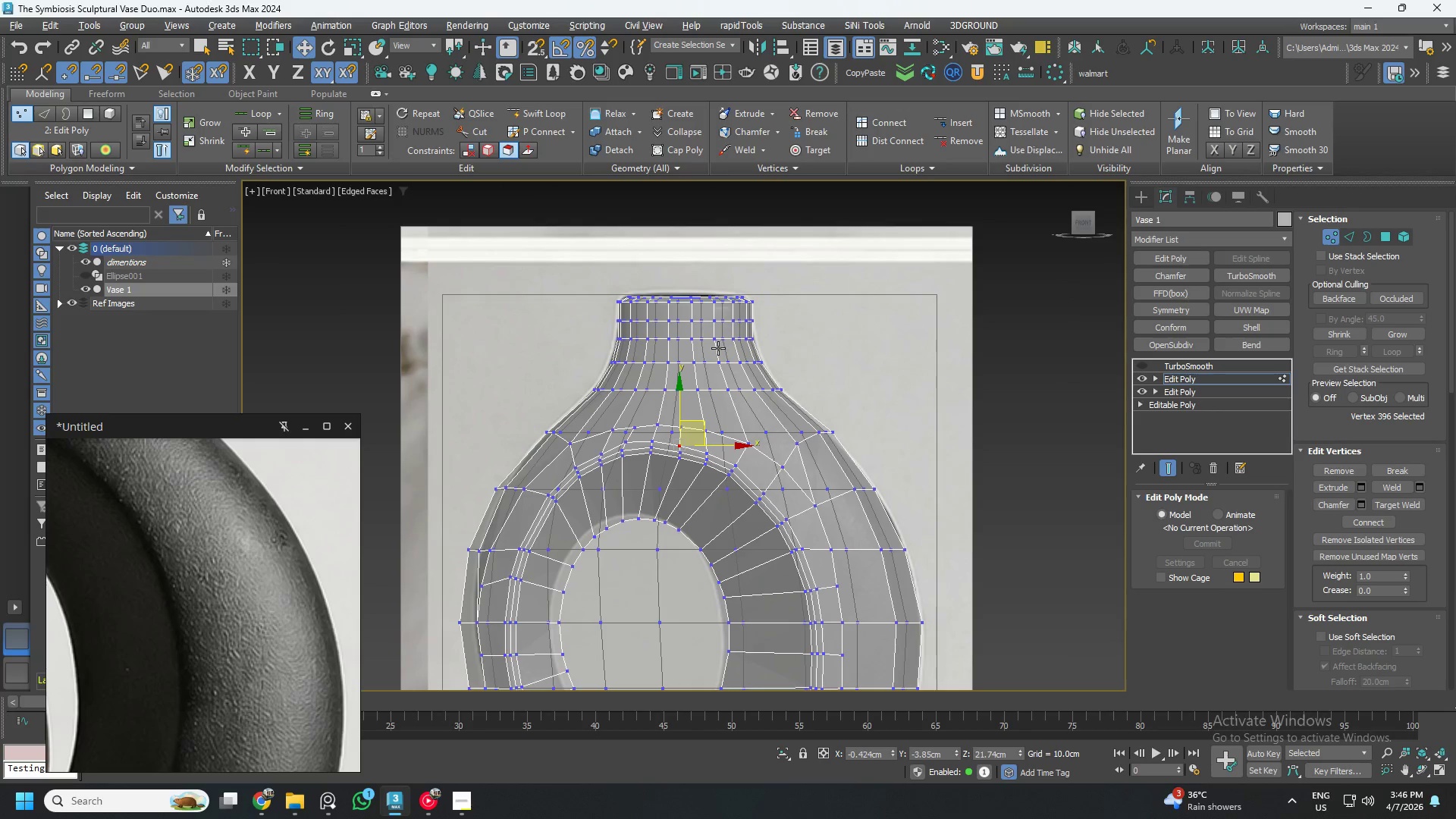 
key(Control+S)
 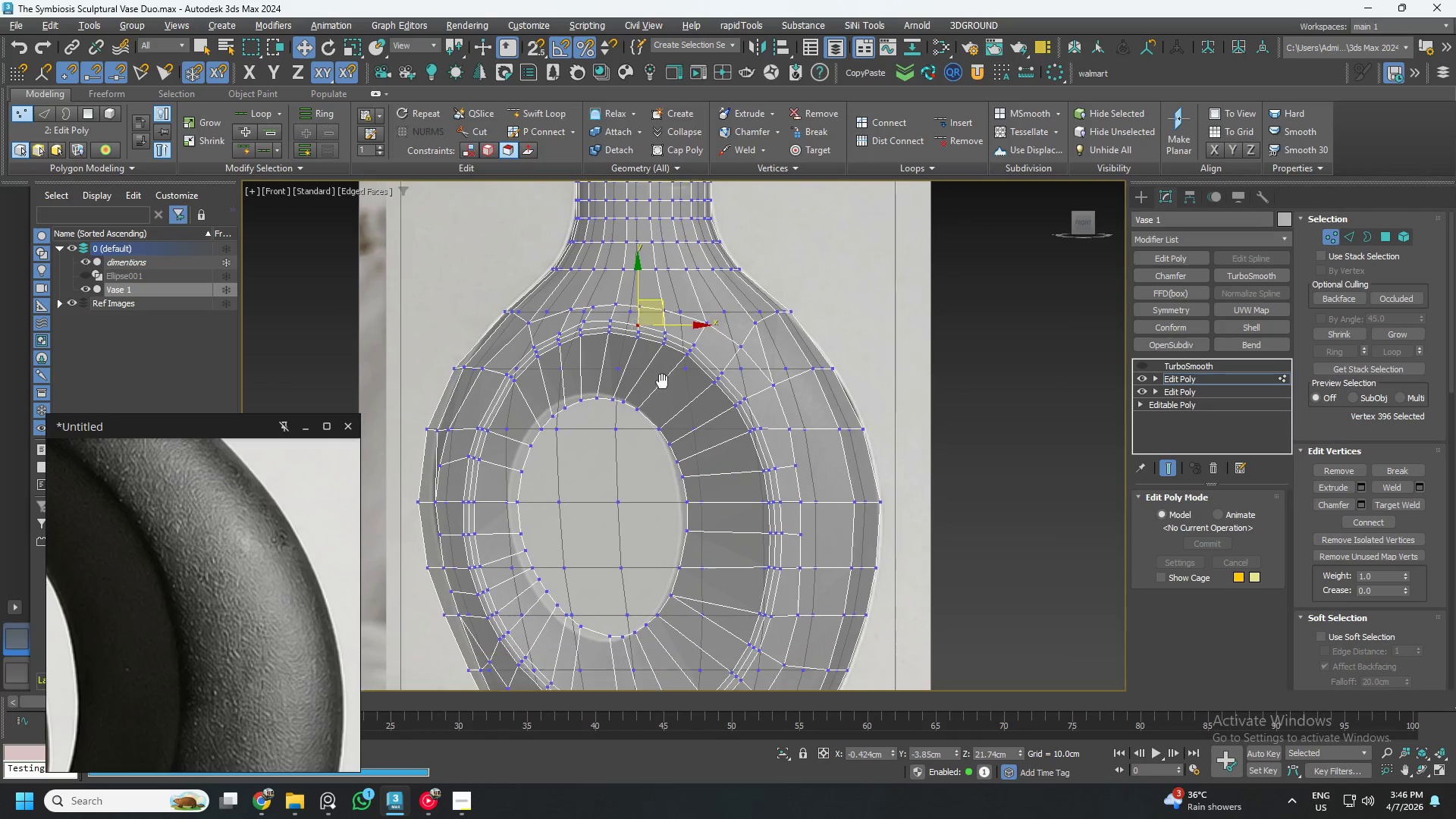 
scroll: coordinate [660, 417], scroll_direction: up, amount: 1.0
 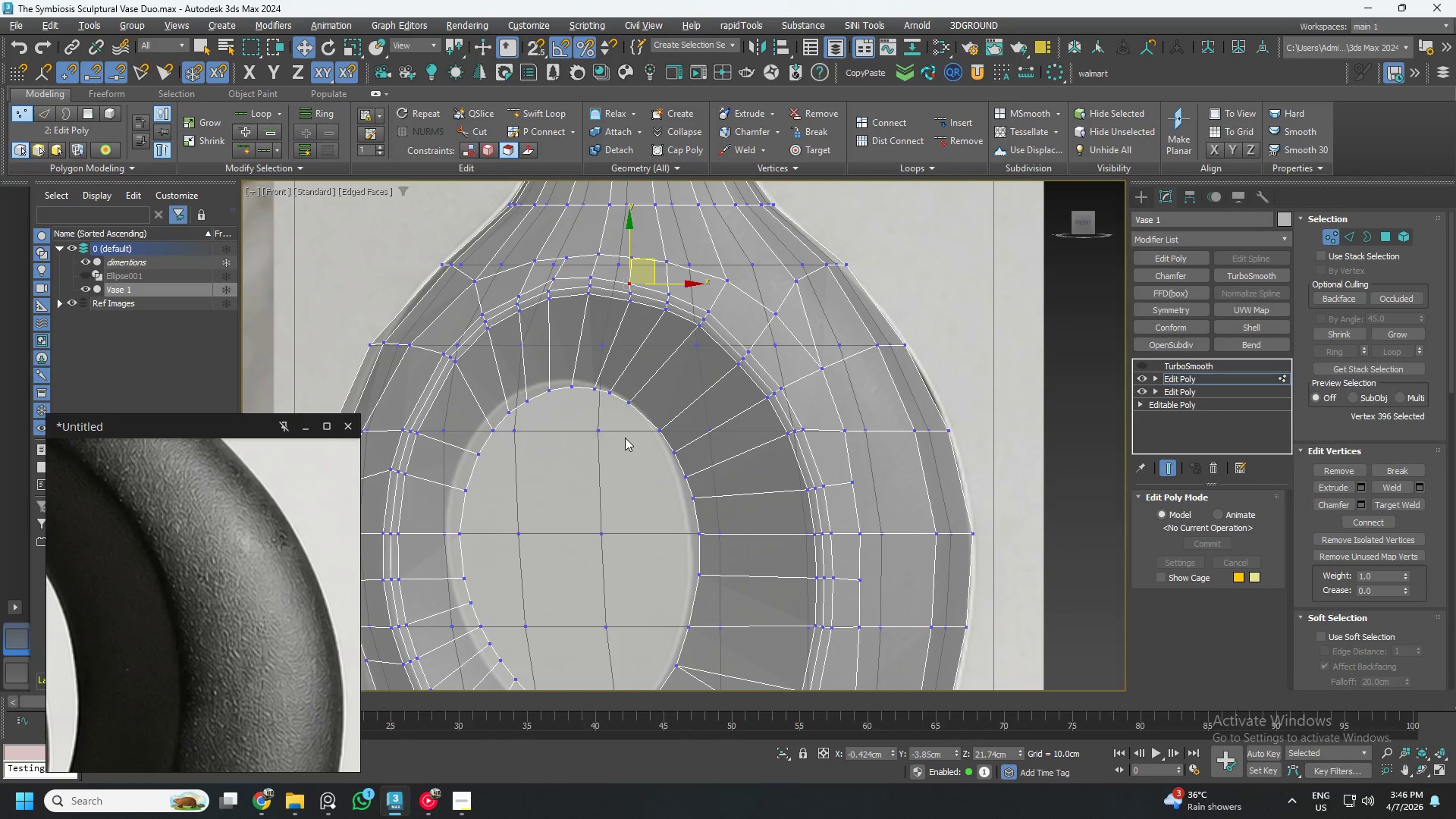 
key(4)
 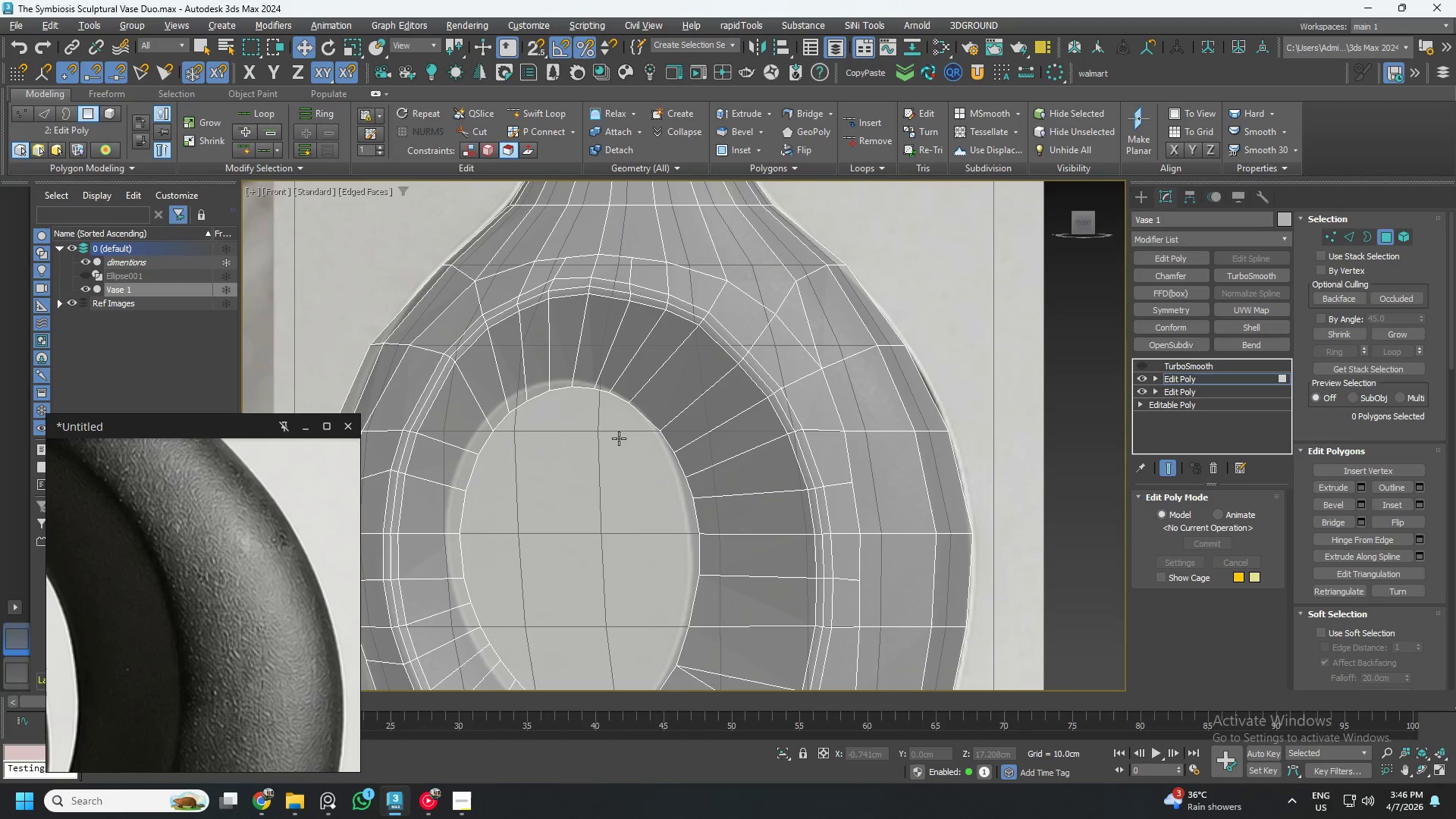 
left_click([619, 438])
 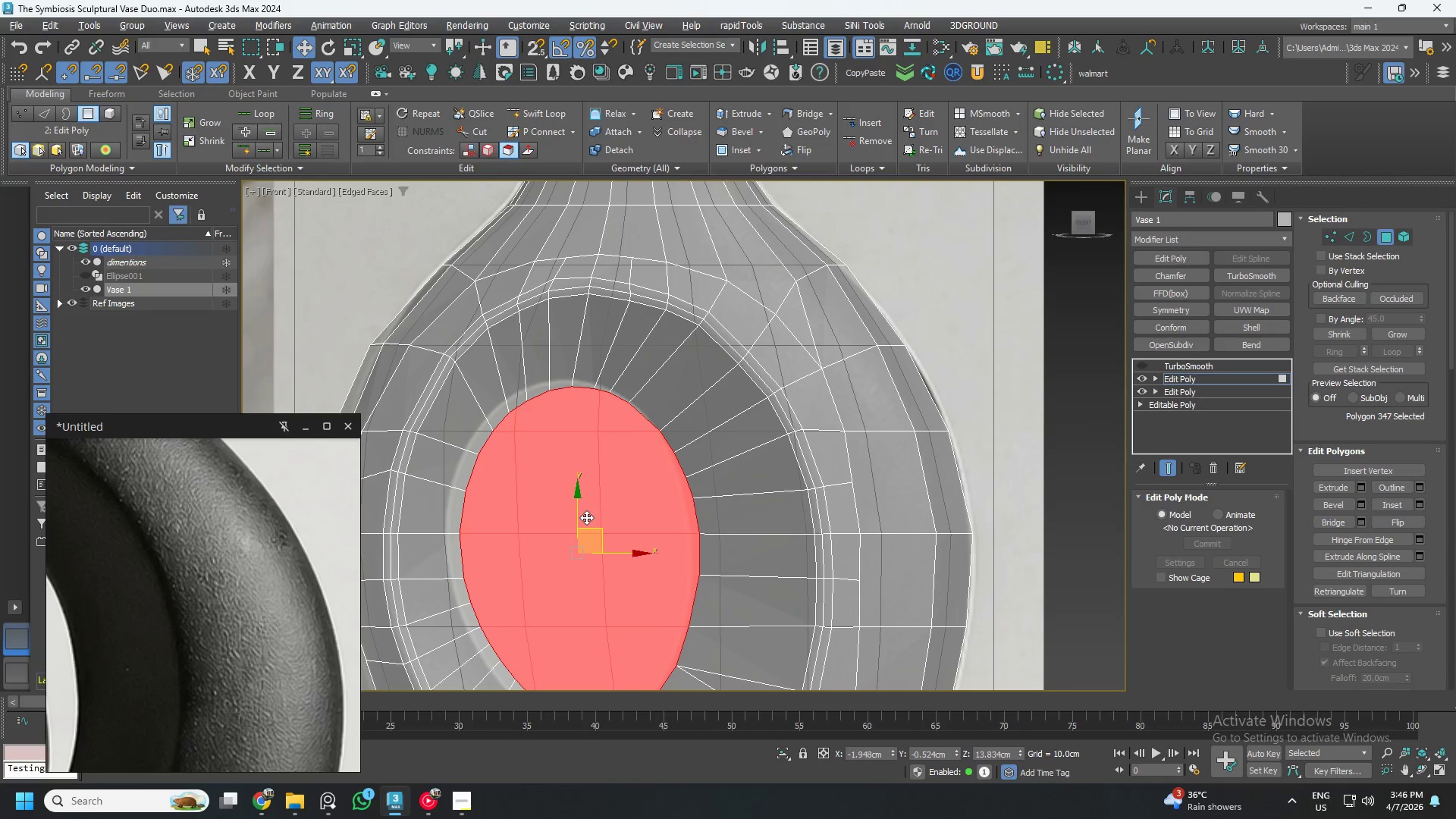 
key(R)
 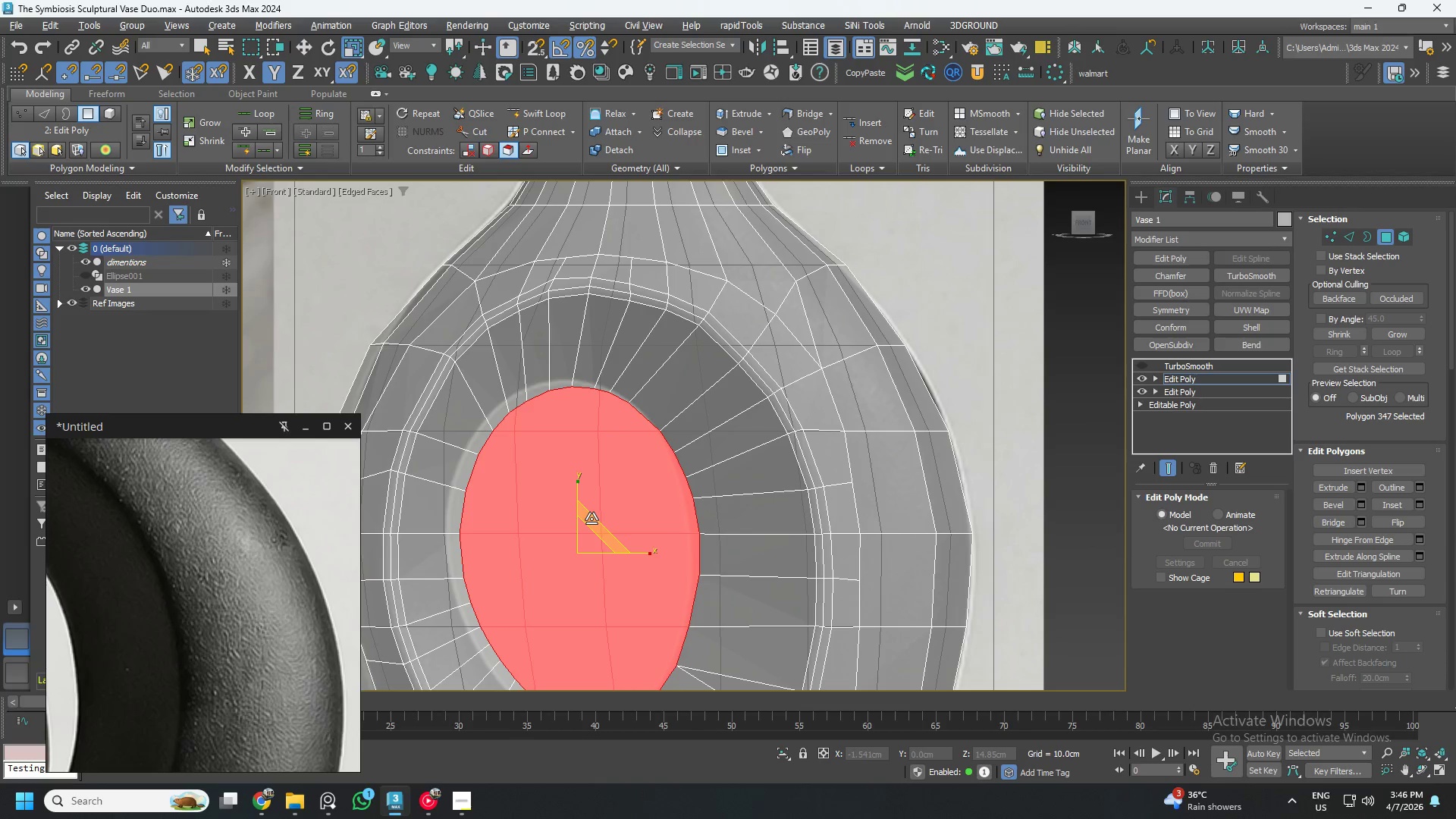 
hold_key(key=ShiftLeft, duration=1.53)
left_click_drag(start_coordinate=[592, 519], to_coordinate=[578, 543])
 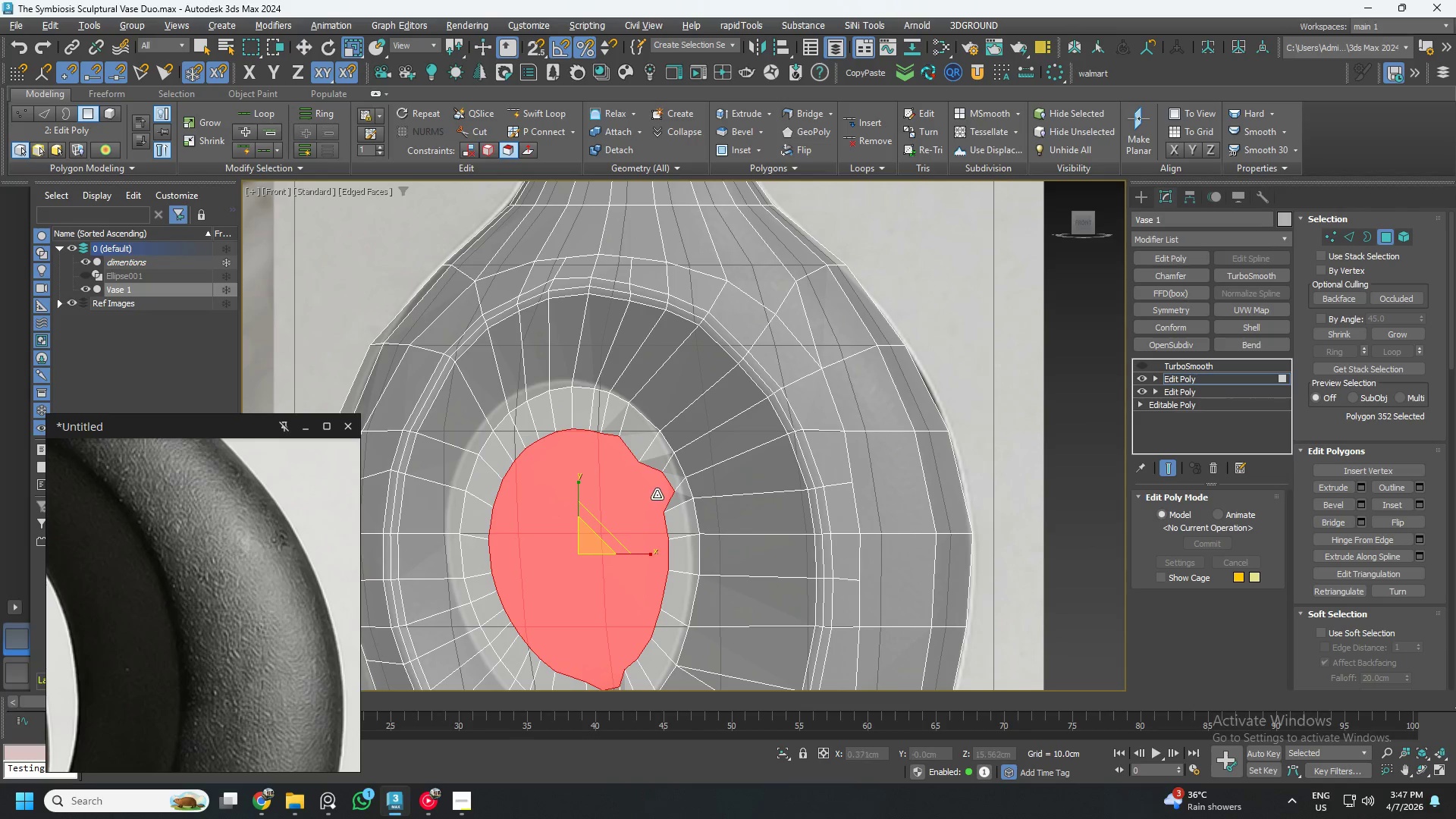 
hold_key(key=ShiftLeft, duration=1.51)
 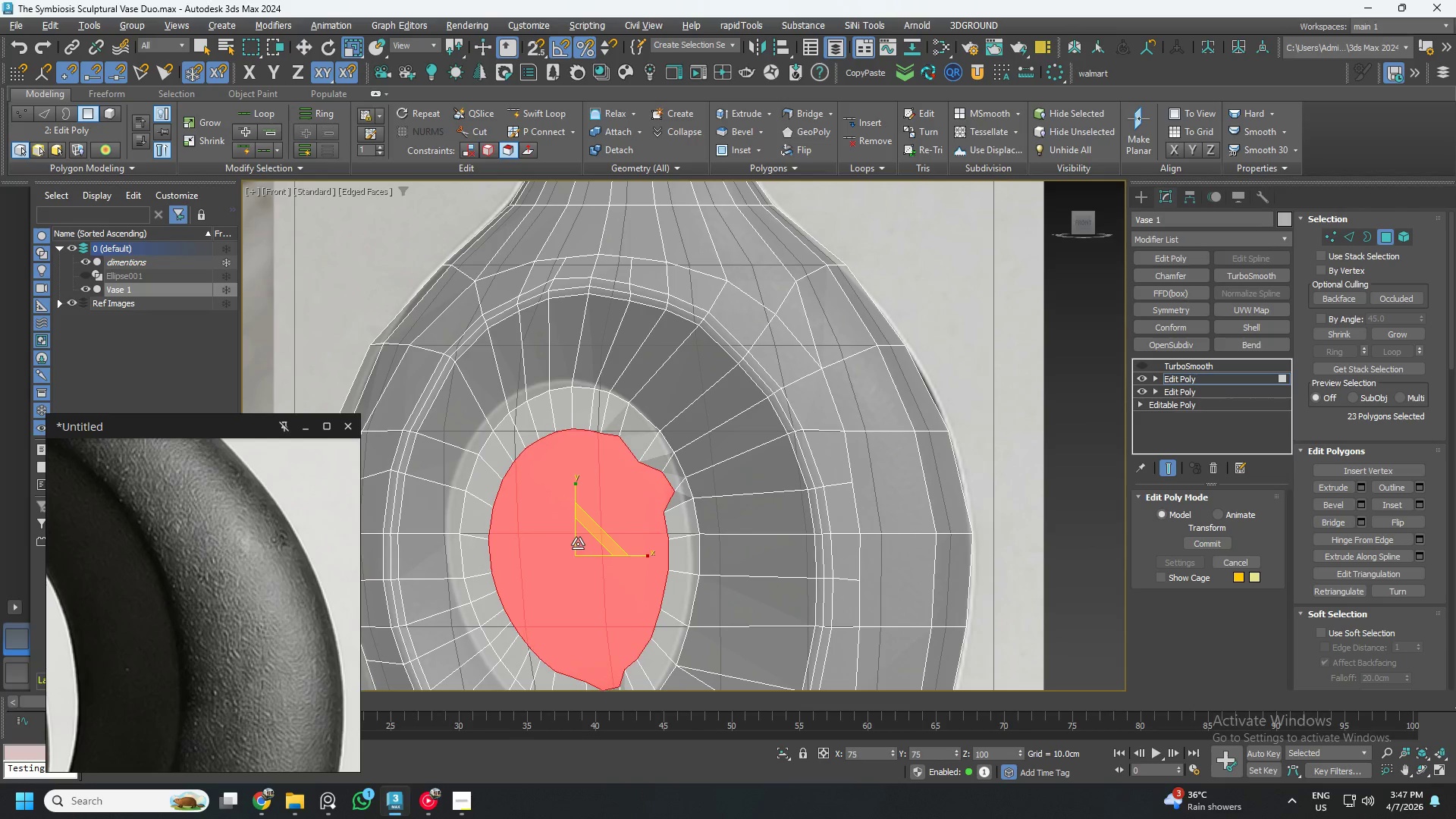 
hold_key(key=ShiftLeft, duration=1.27)
 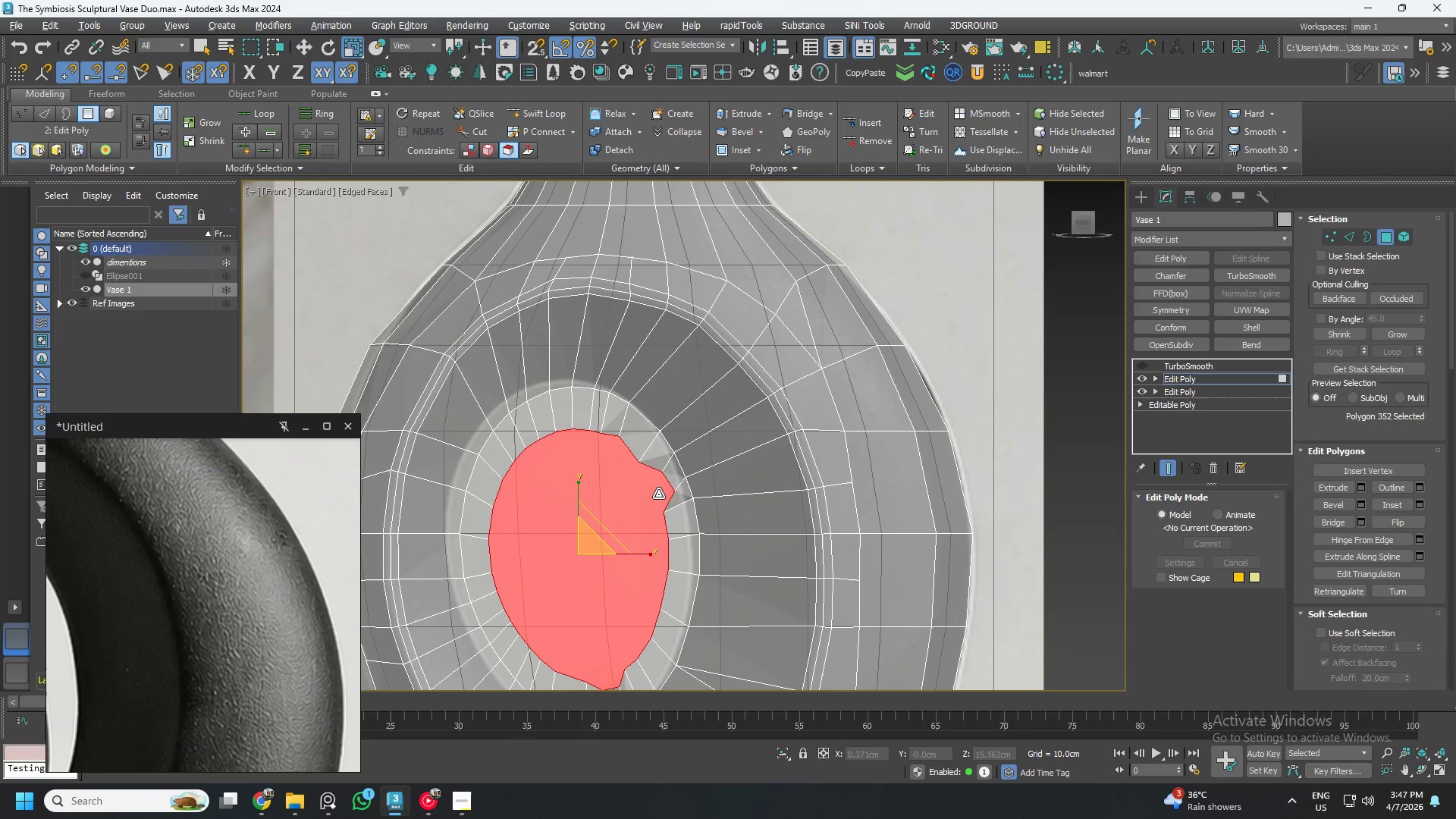 
key(Shift+1)
 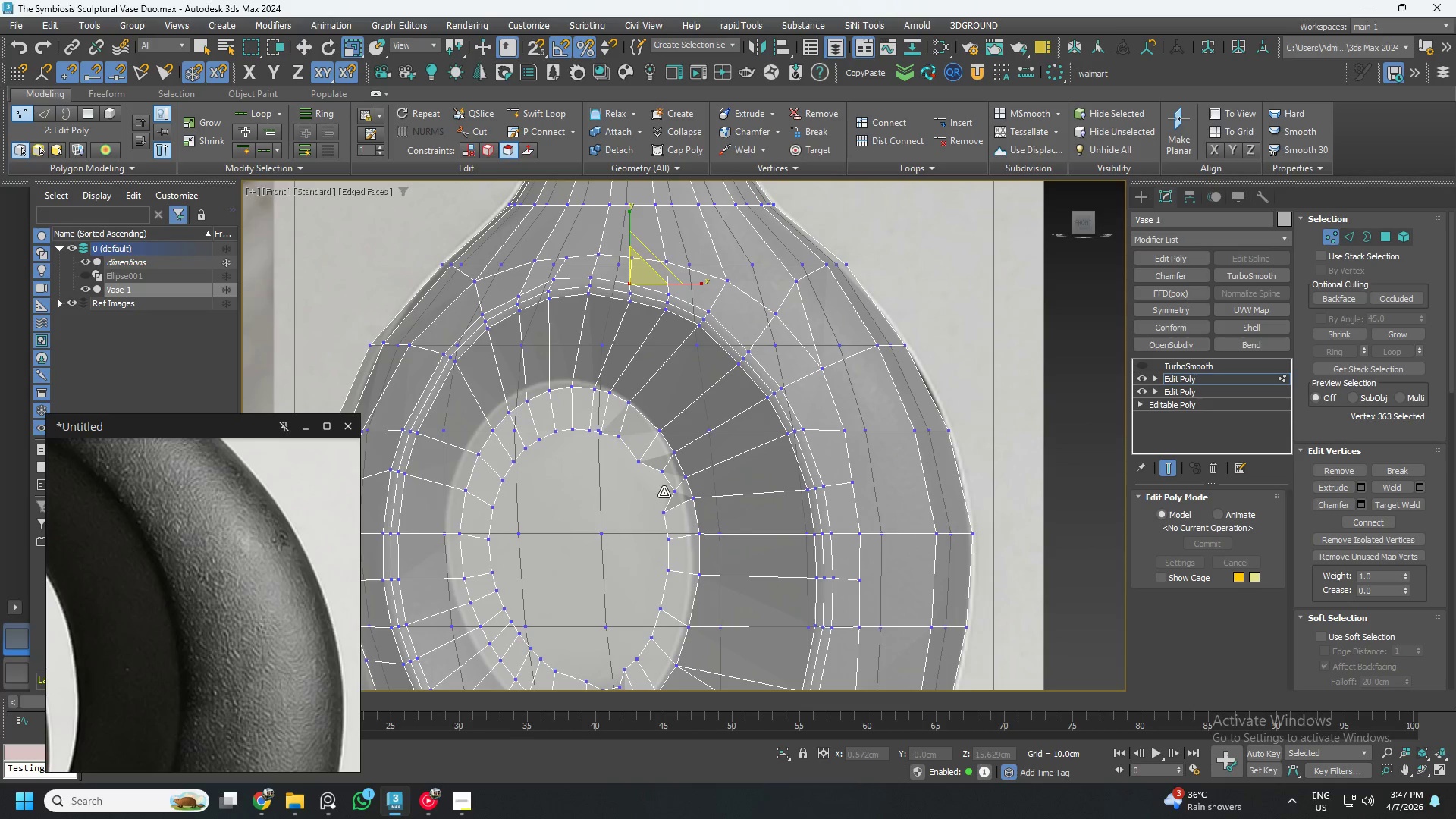 
scroll: coordinate [664, 492], scroll_direction: up, amount: 2.0
 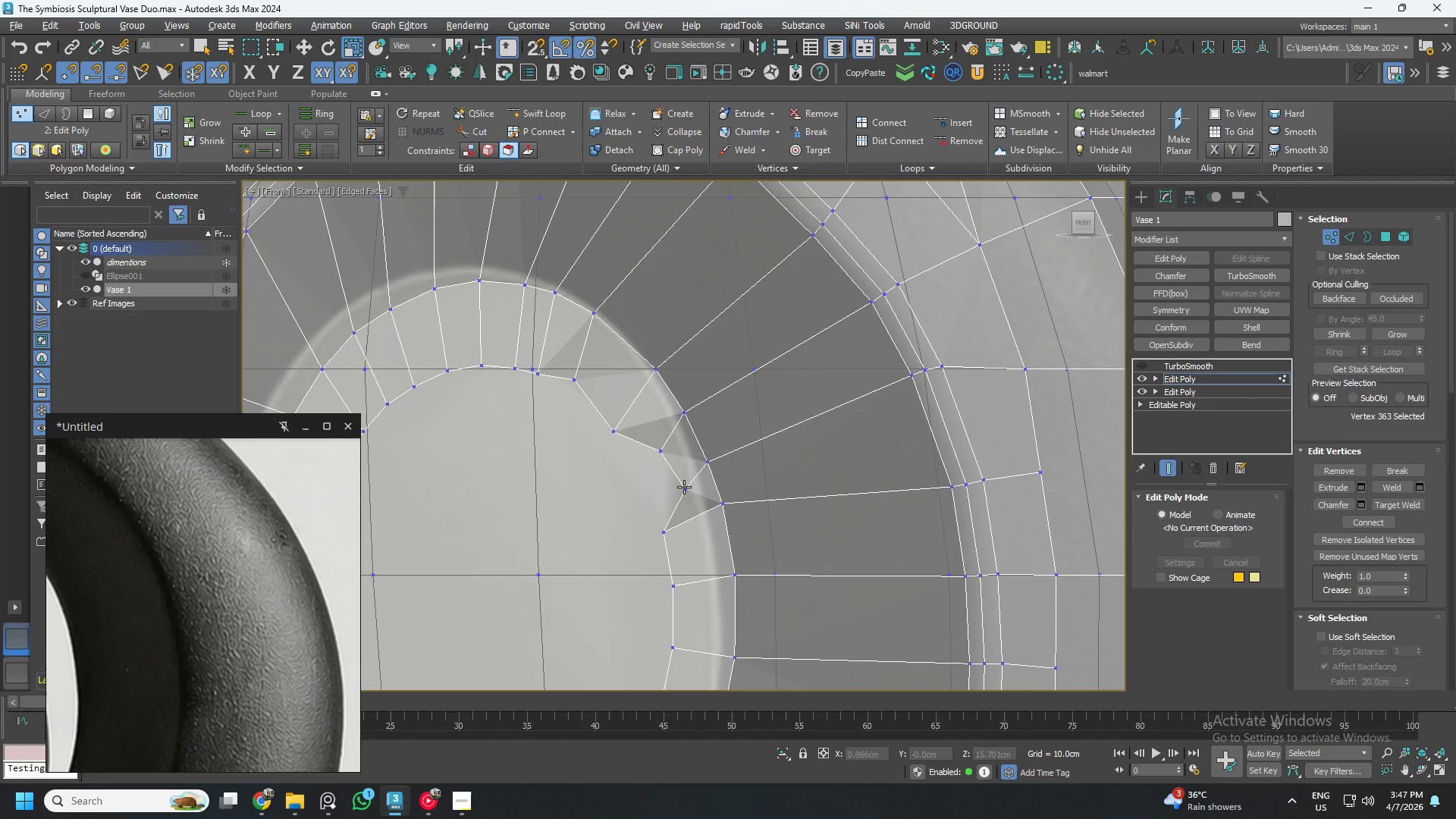 
left_click([684, 487])
 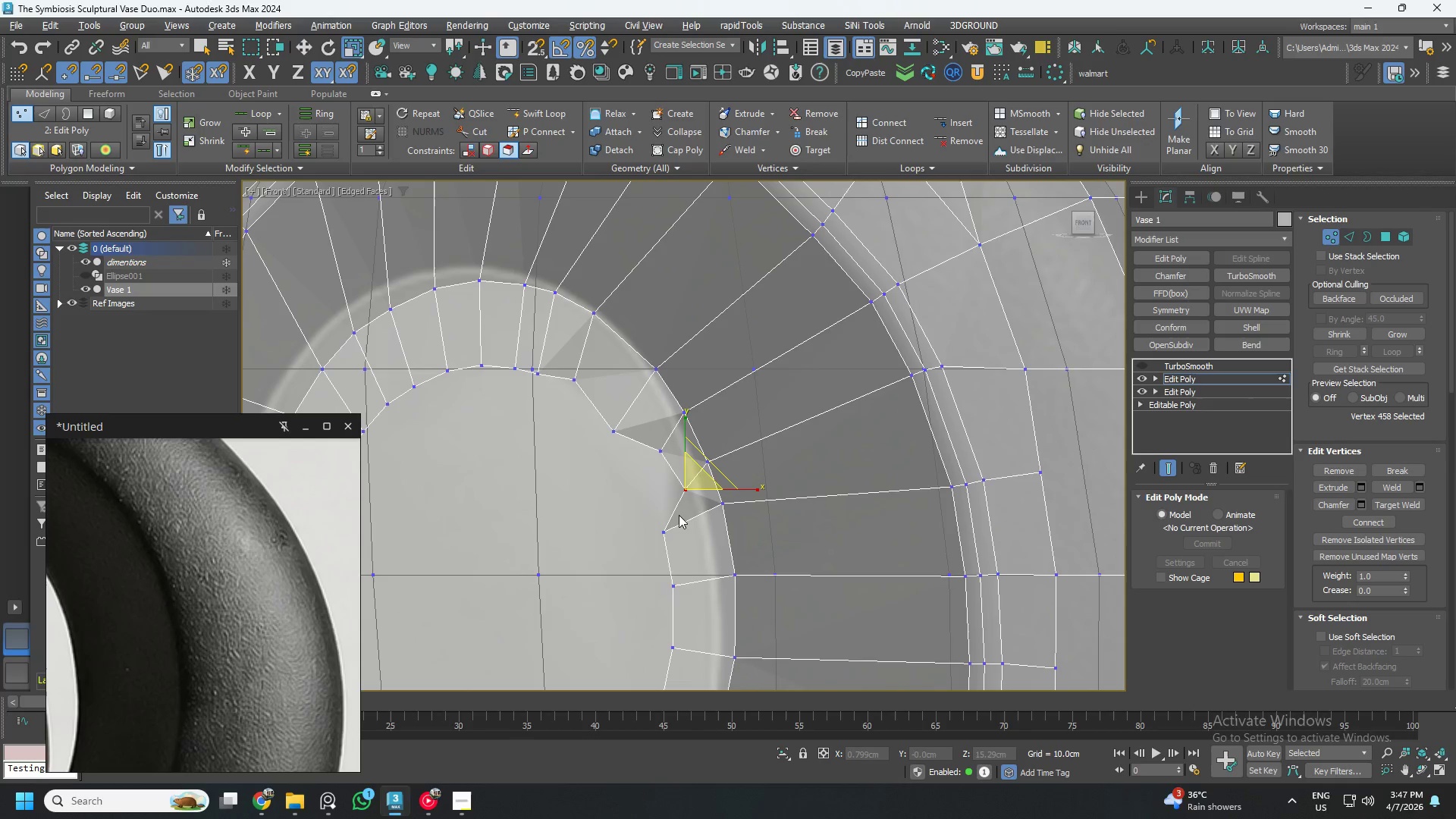 
key(W)
 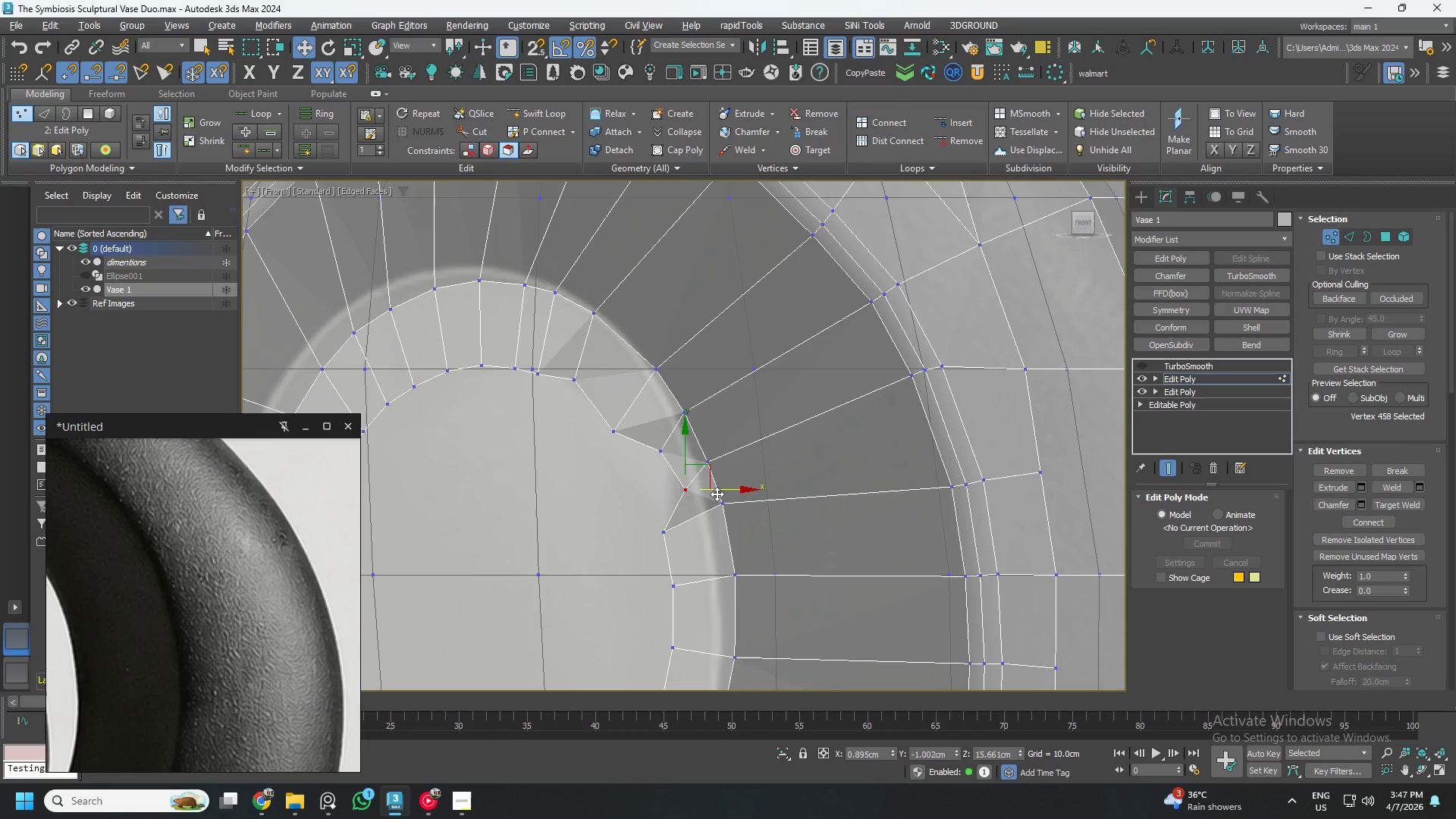 
left_click_drag(start_coordinate=[717, 491], to_coordinate=[684, 496])
 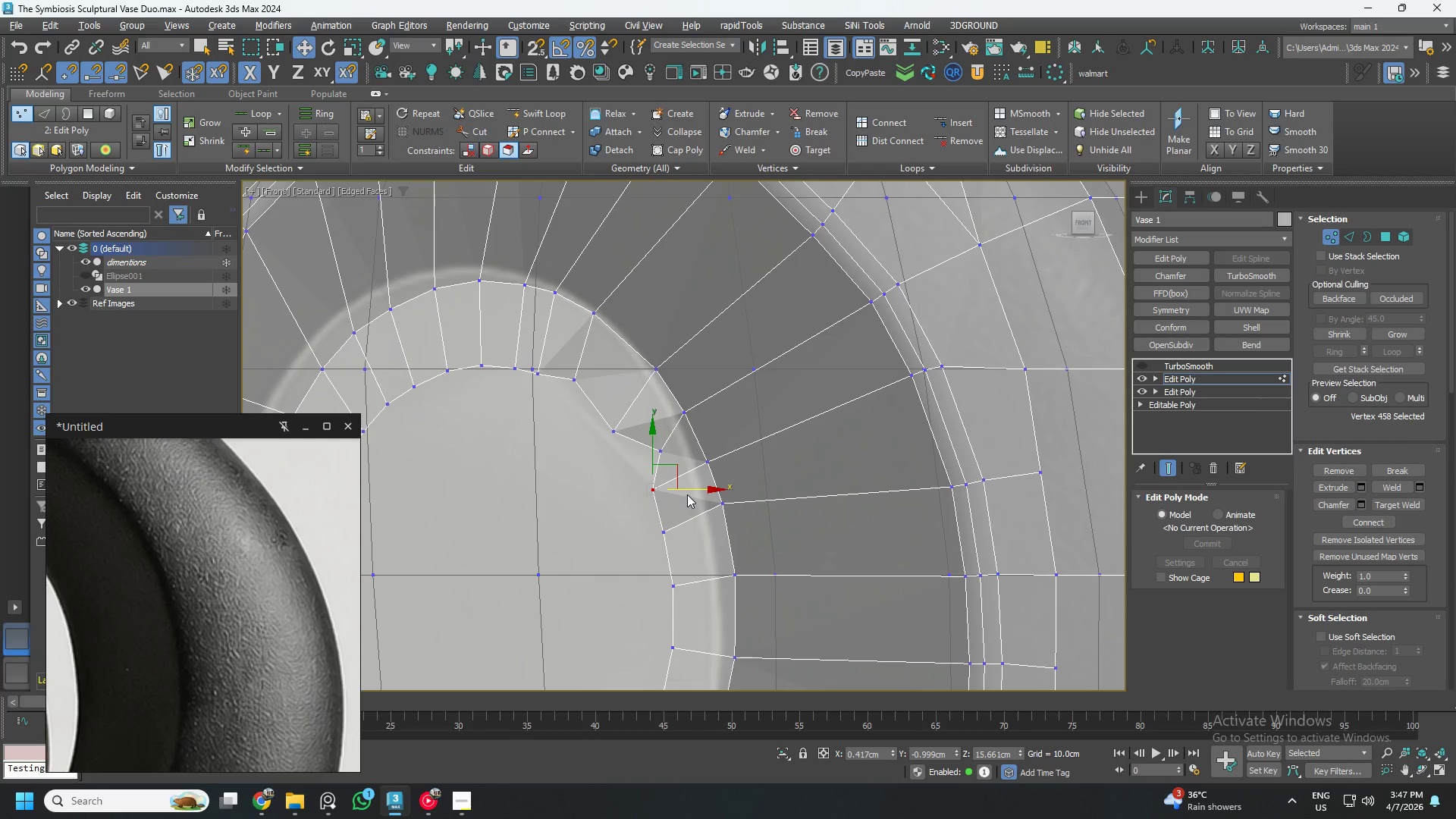 
key(Control+ControlLeft)
 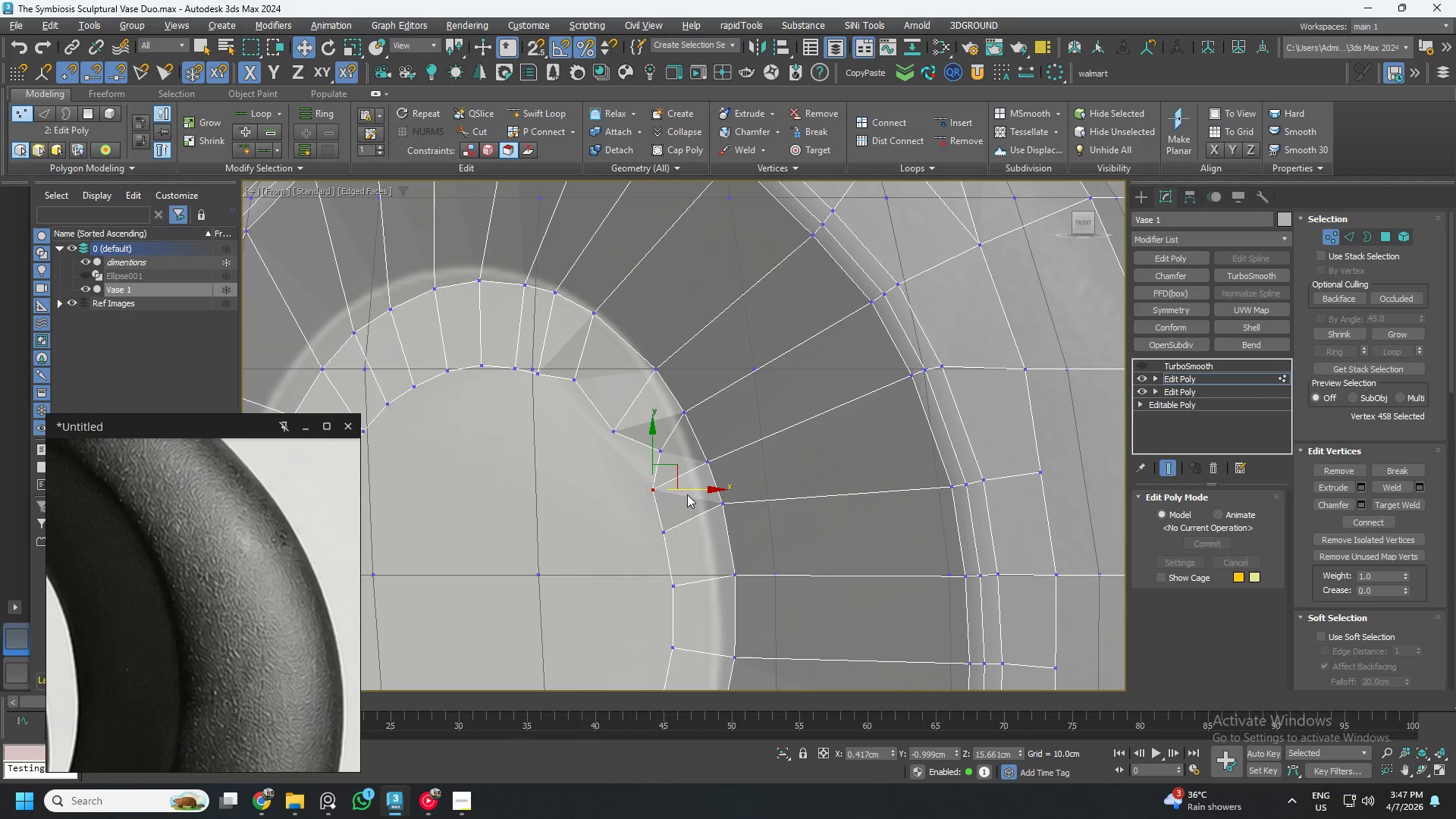 
key(Control+ControlLeft)
 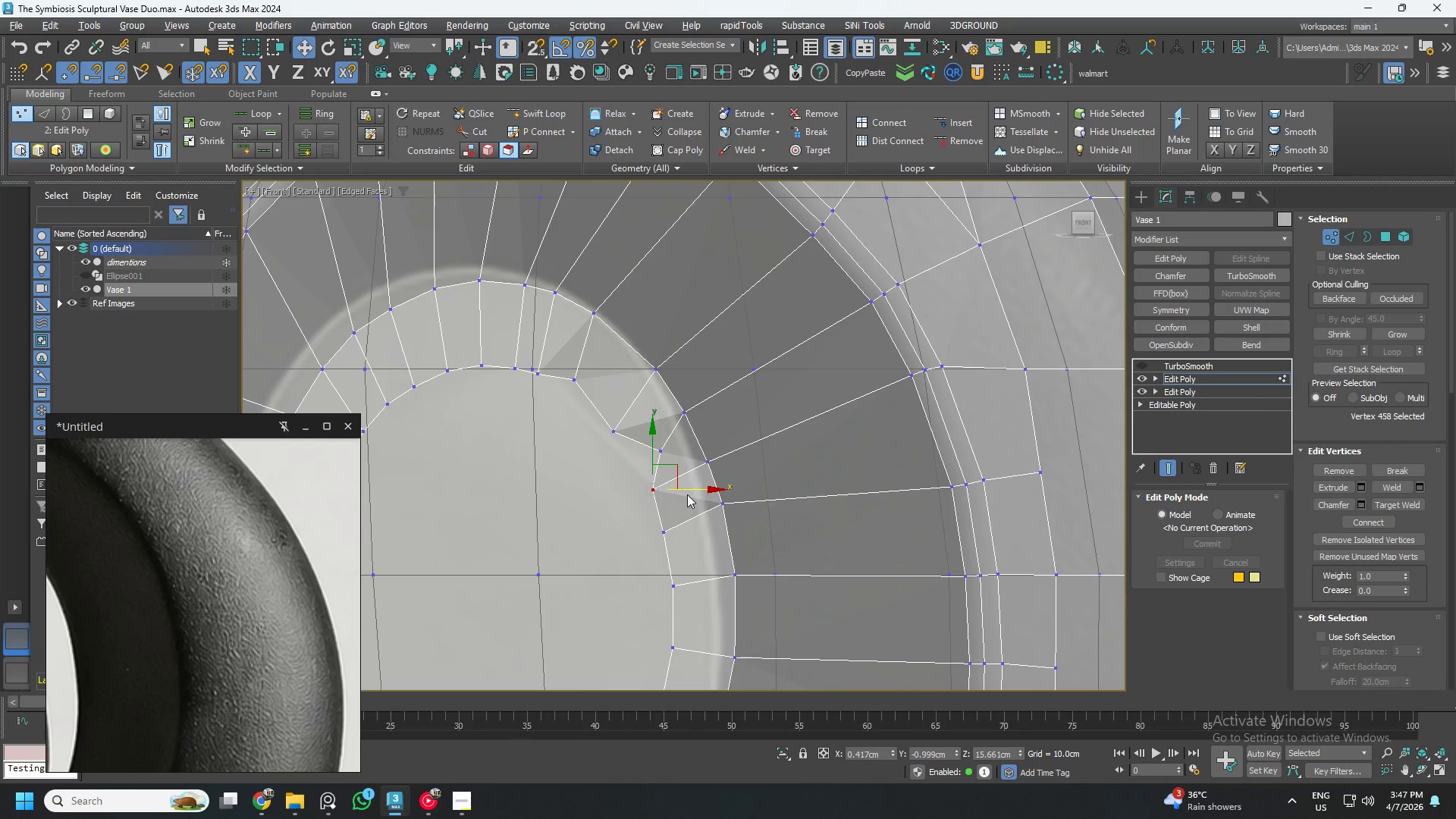 
key(Control+Z)
 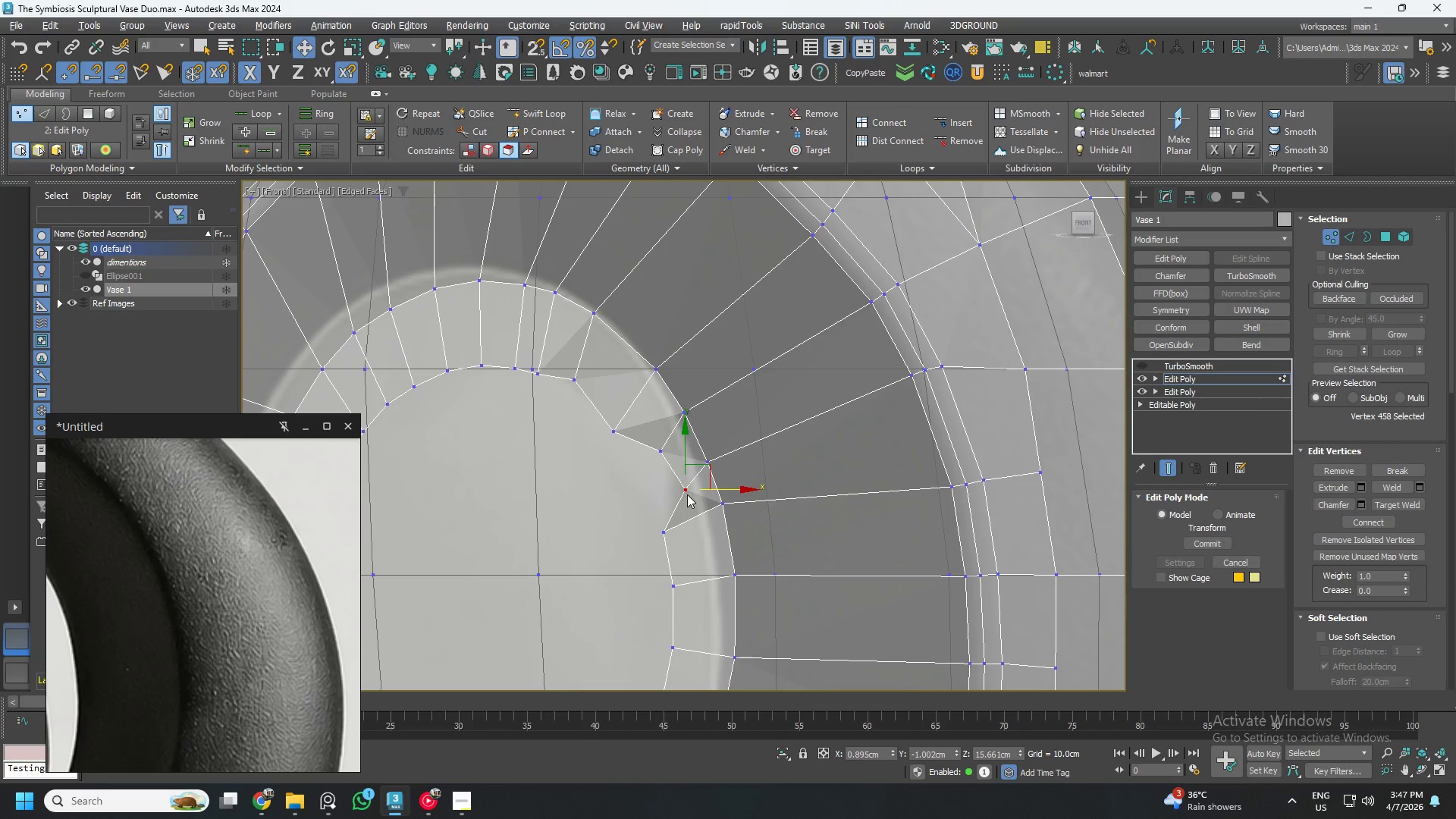 
key(Control+Z)
 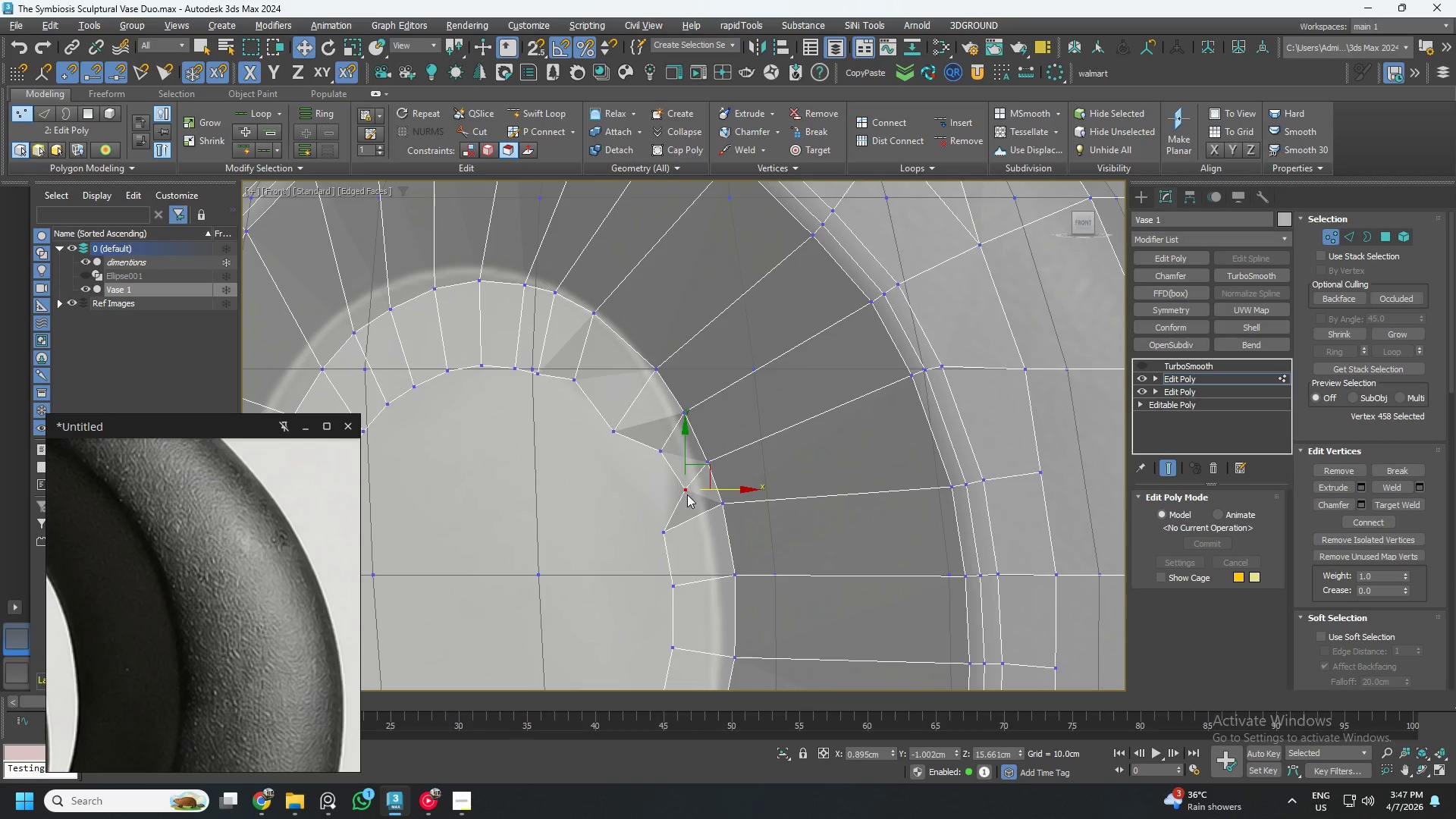 
key(Control+Z)
 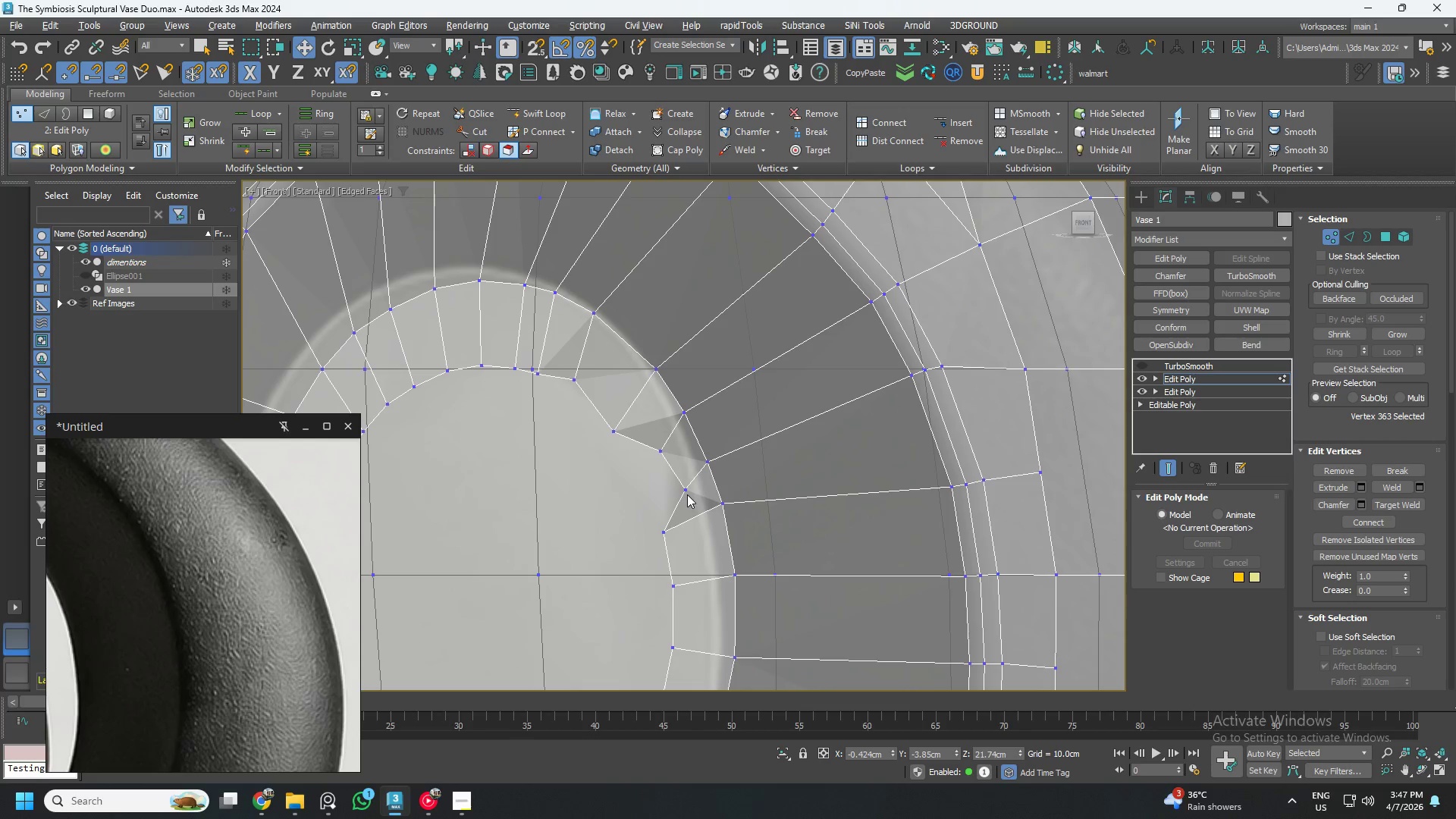 
key(Control+Z)
 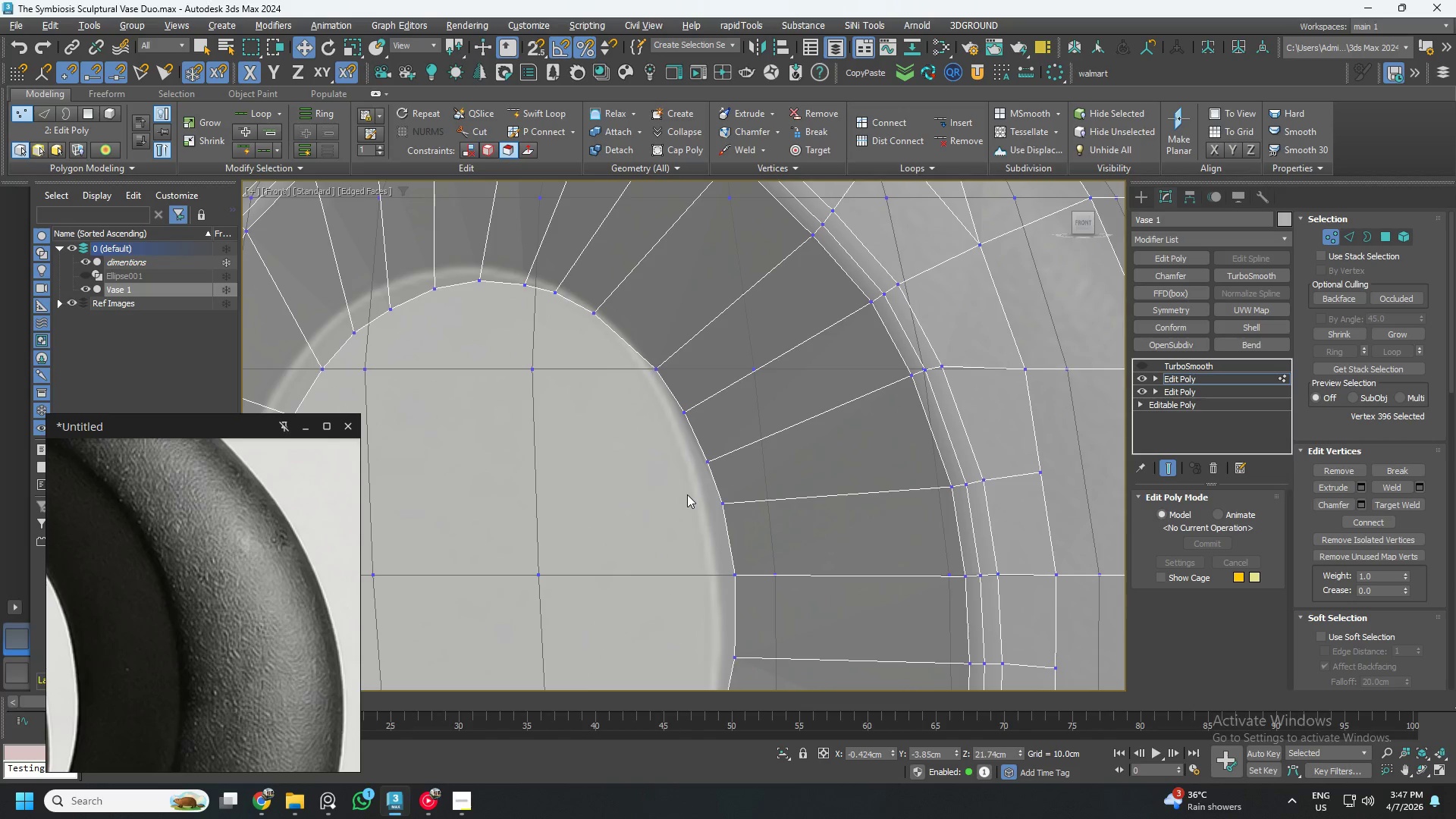 
scroll: coordinate [683, 482], scroll_direction: down, amount: 2.0
 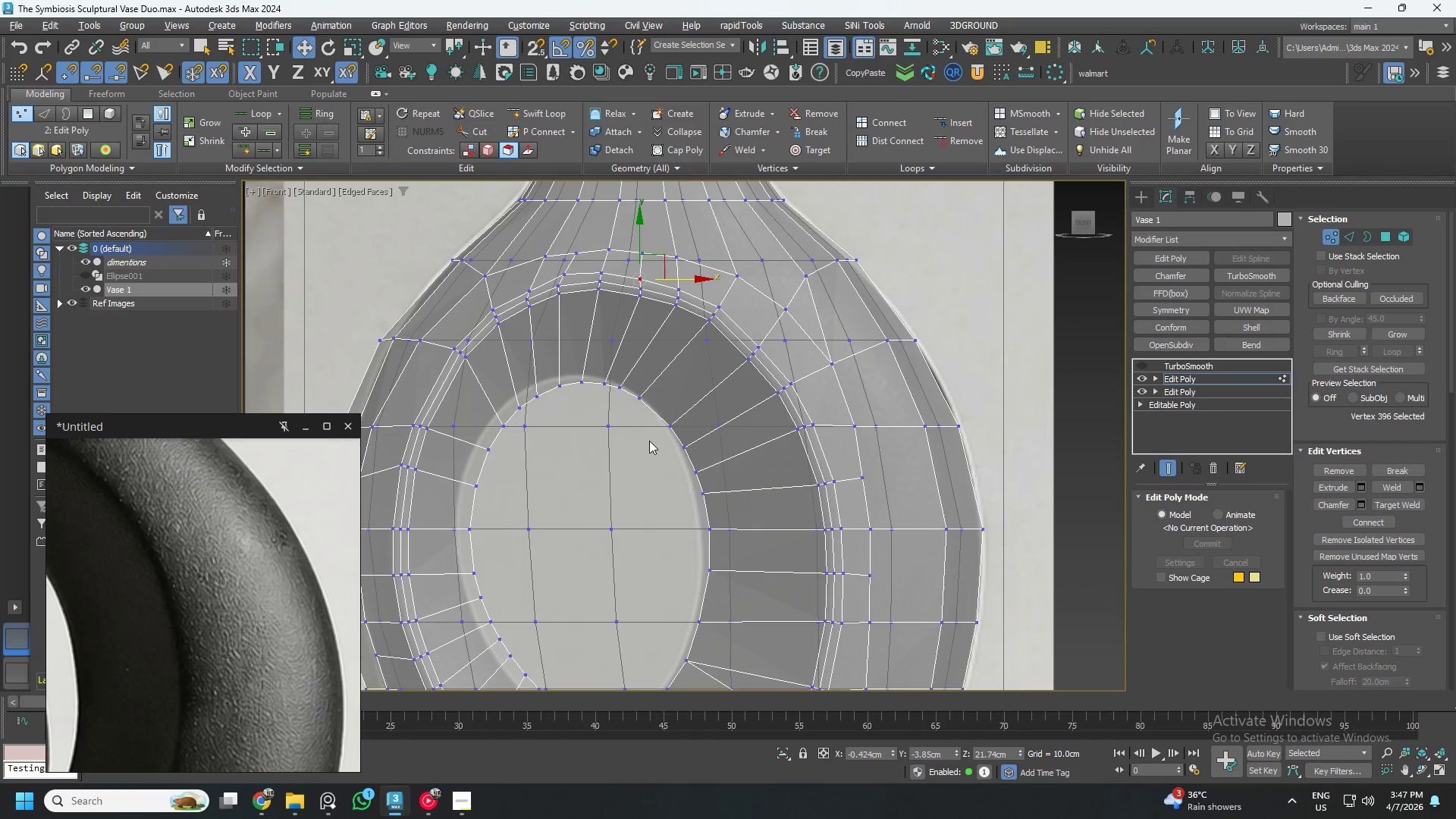 
key(4)
 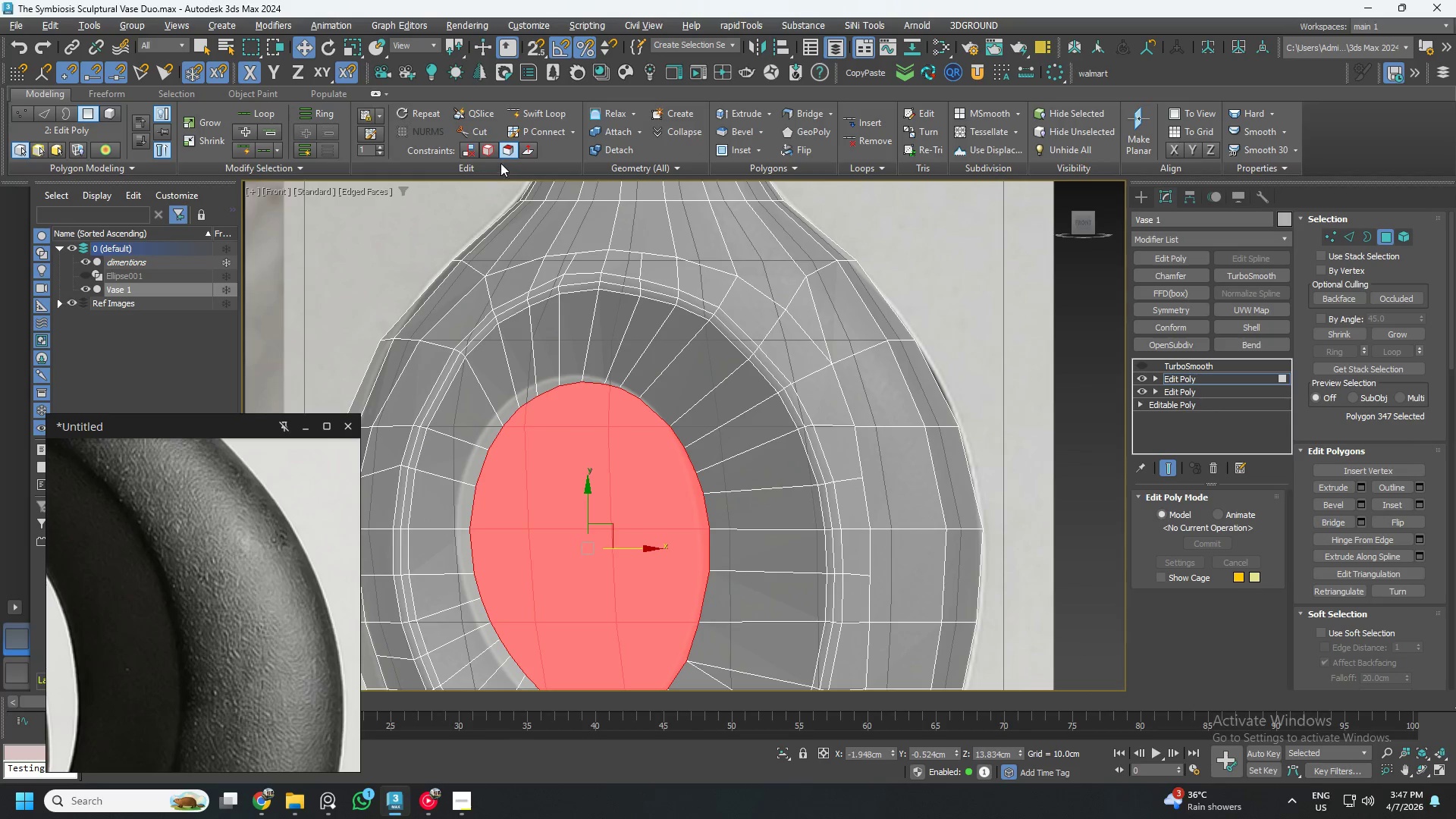 
left_click([469, 150])
 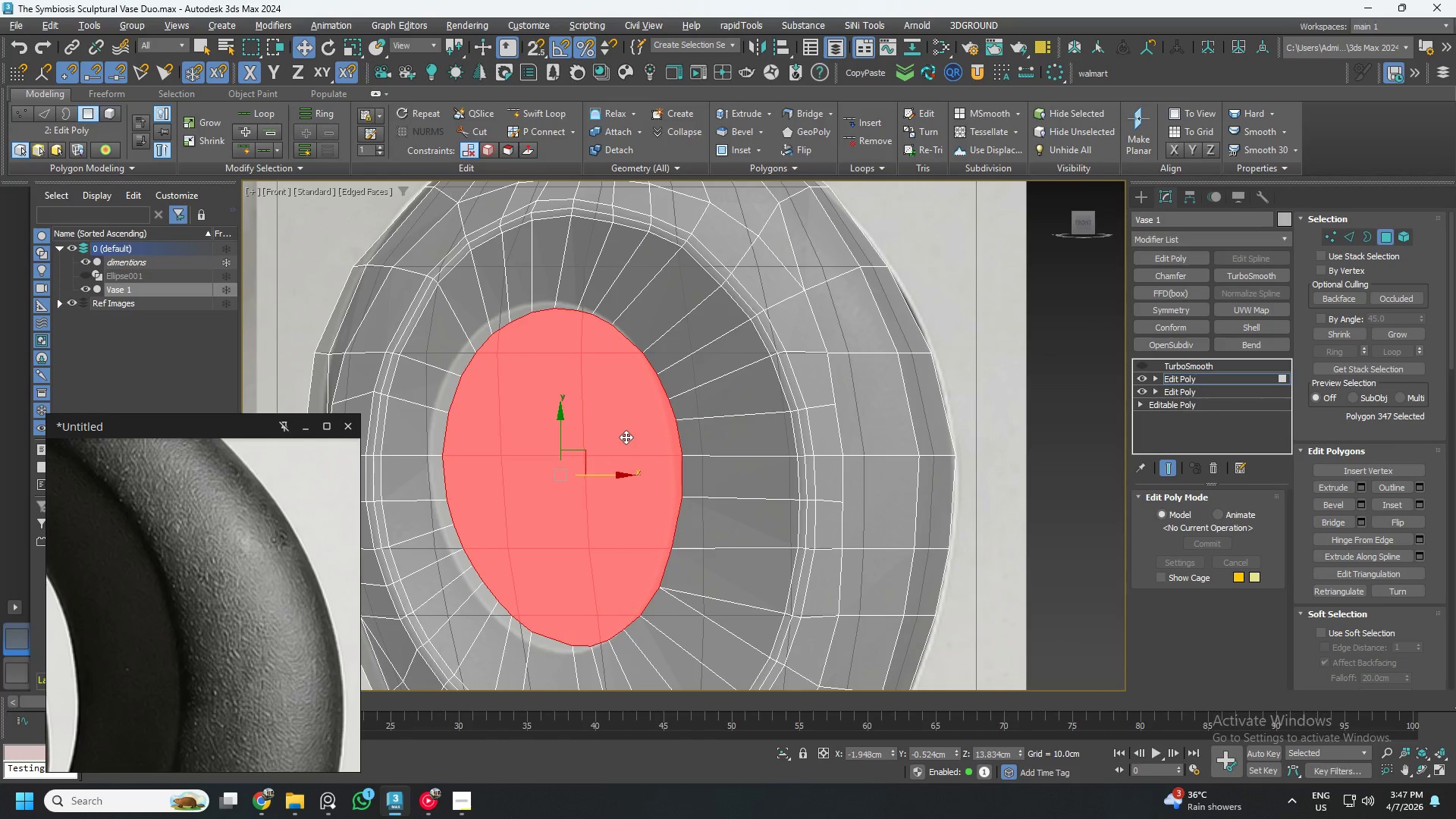 
key(R)
 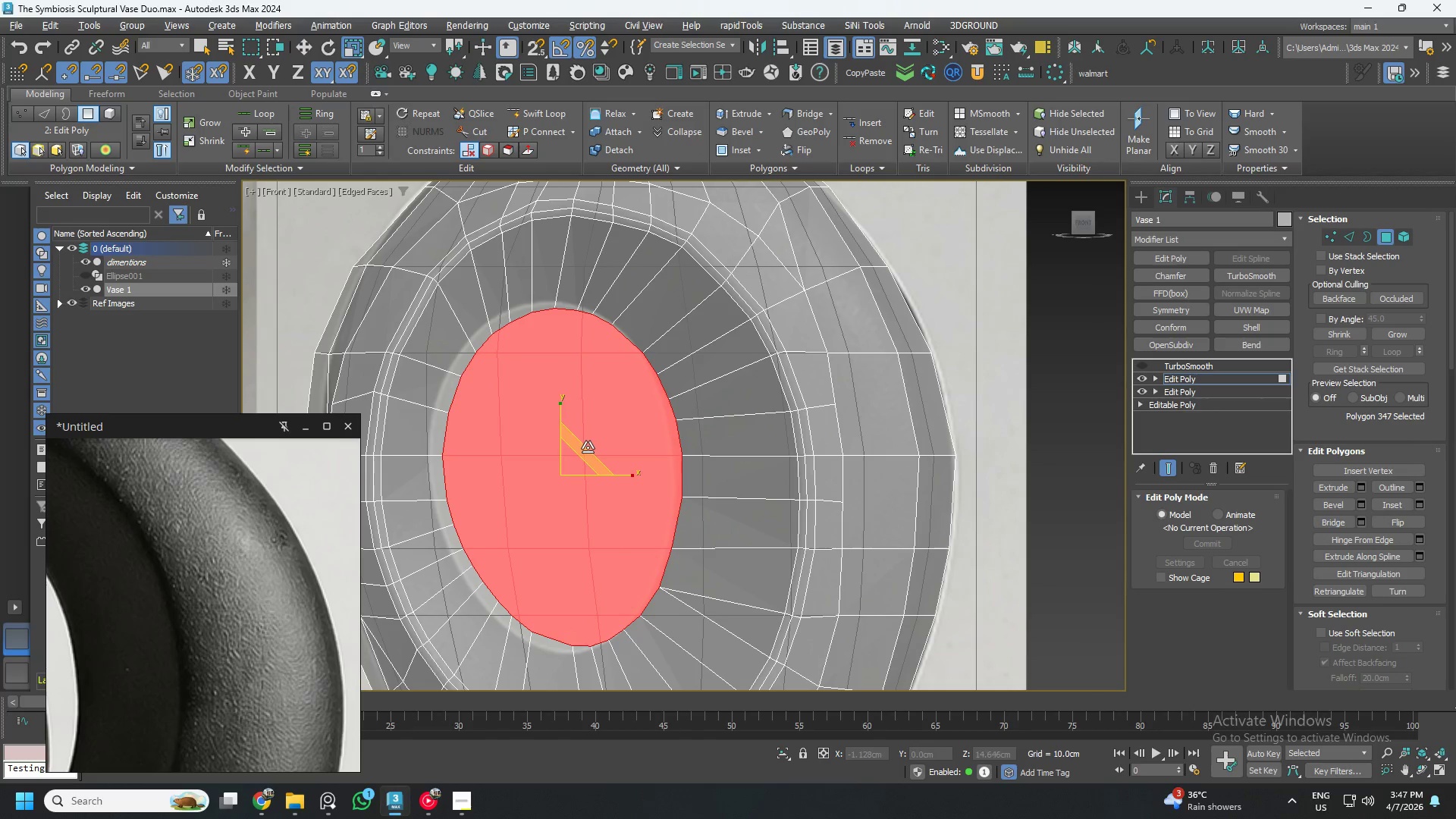 
hold_key(key=ShiftLeft, duration=1.5)
left_click_drag(start_coordinate=[587, 448], to_coordinate=[571, 478])
 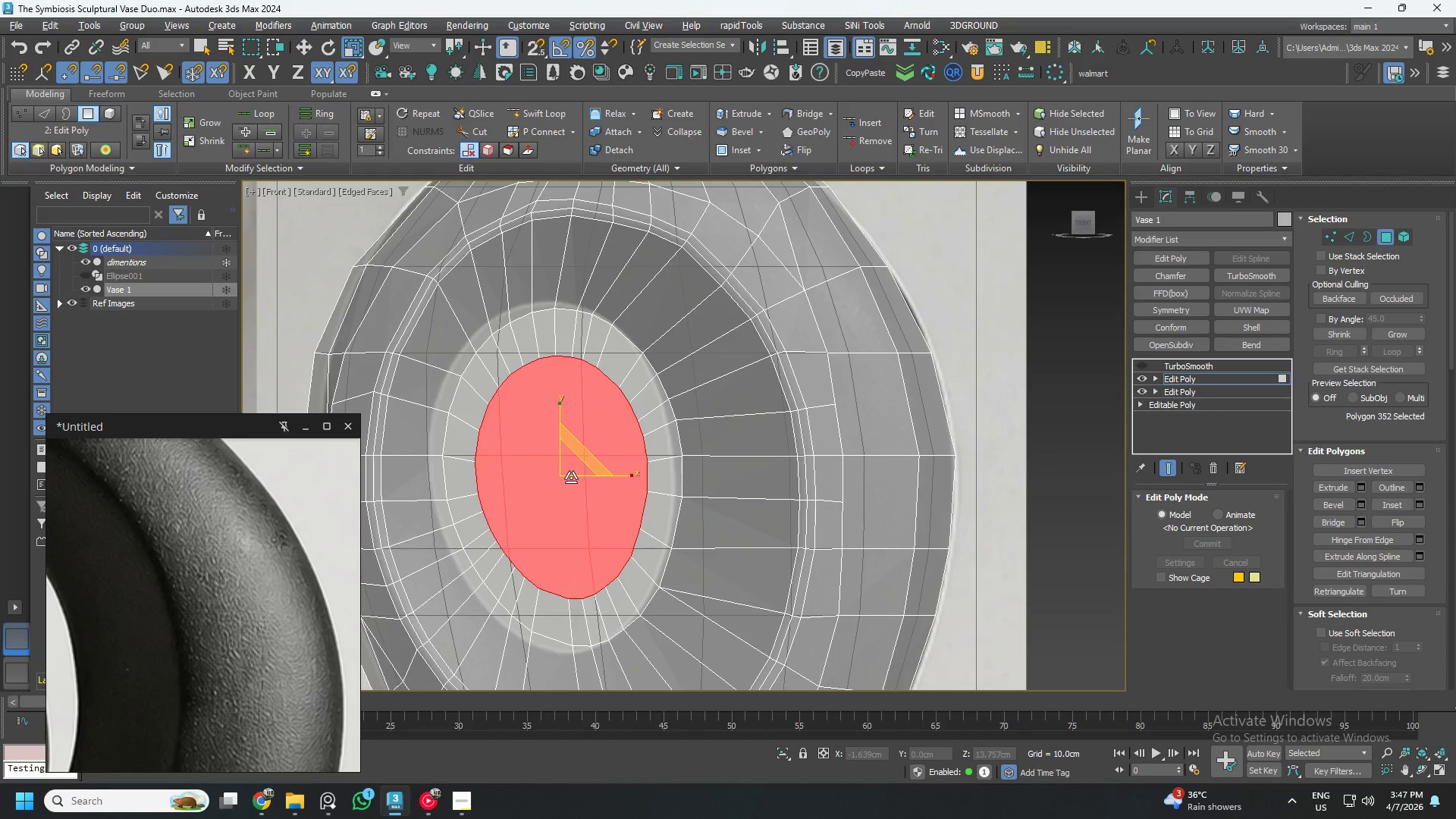 
hold_key(key=ShiftLeft, duration=0.94)
 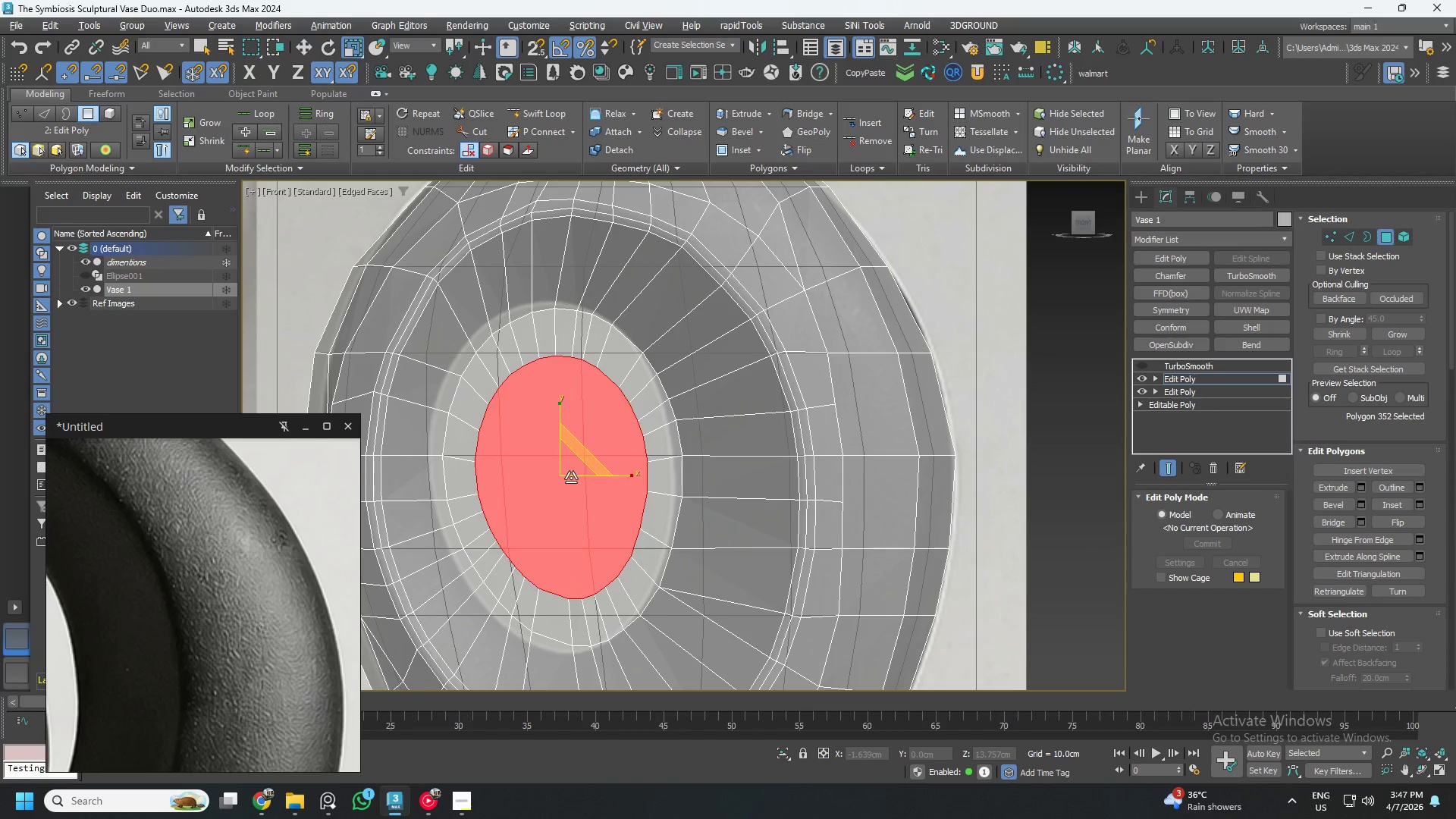 
key(Shift+W)
 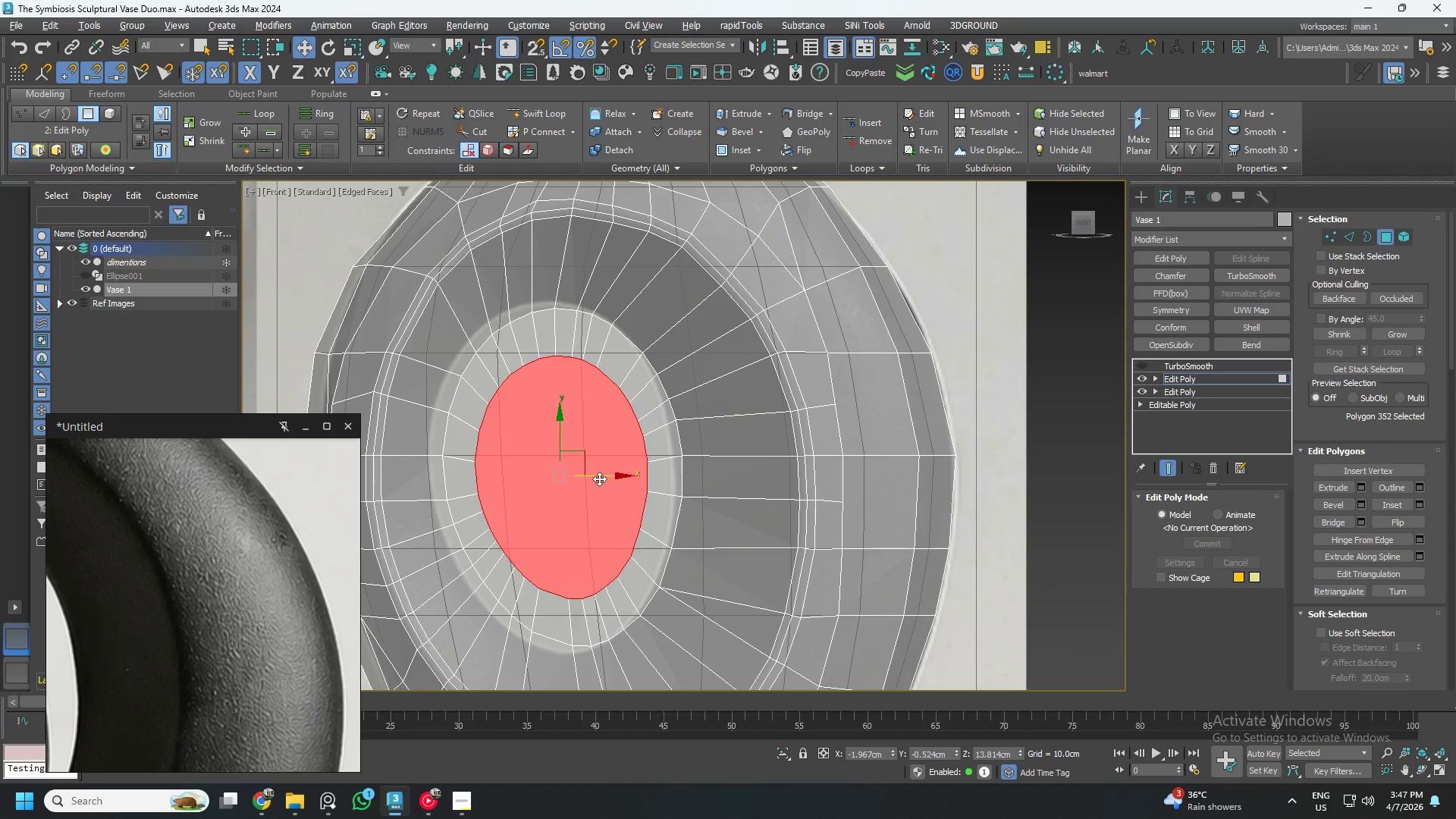 
left_click_drag(start_coordinate=[599, 479], to_coordinate=[594, 481])
 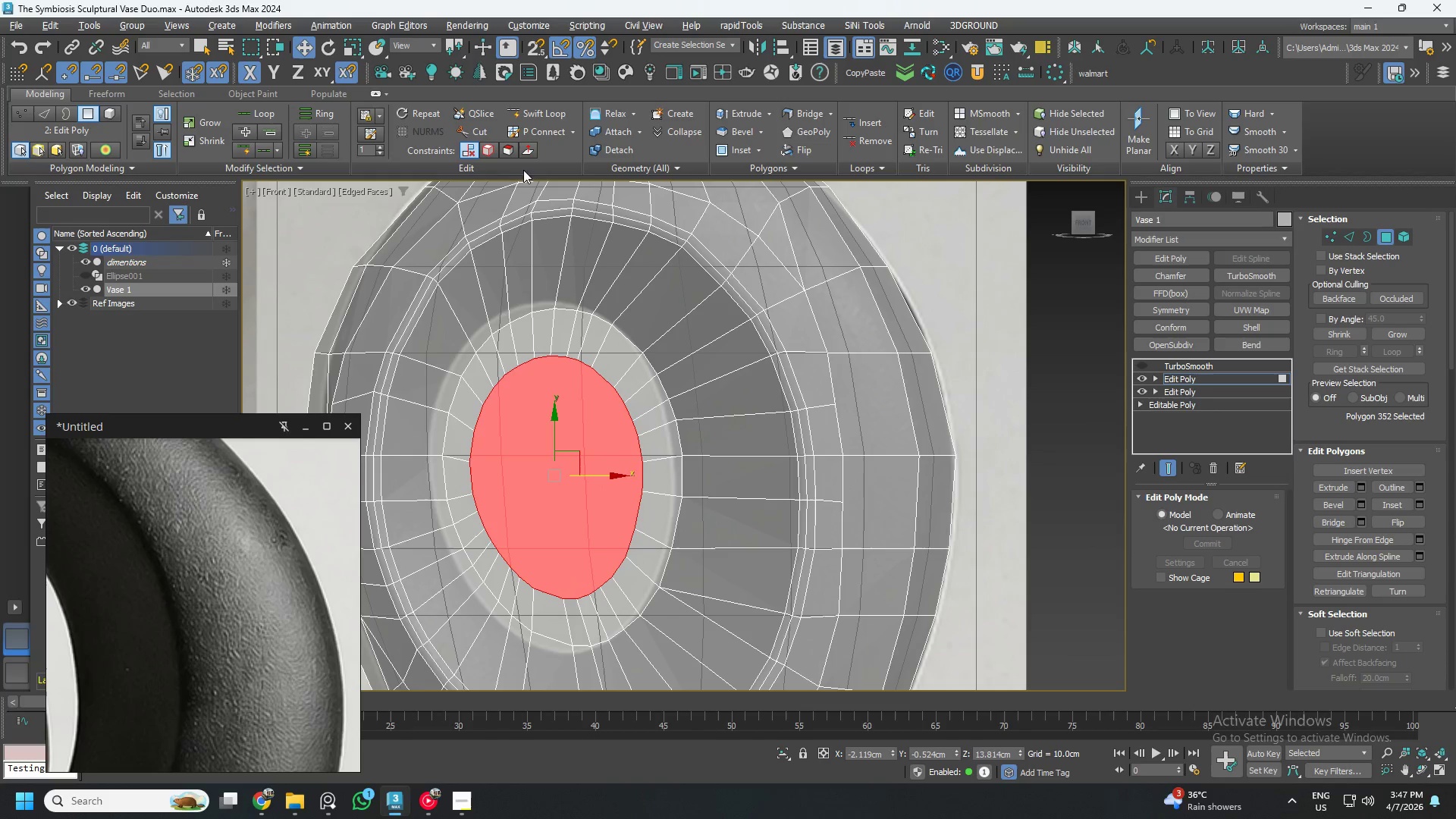 
left_click([510, 145])
 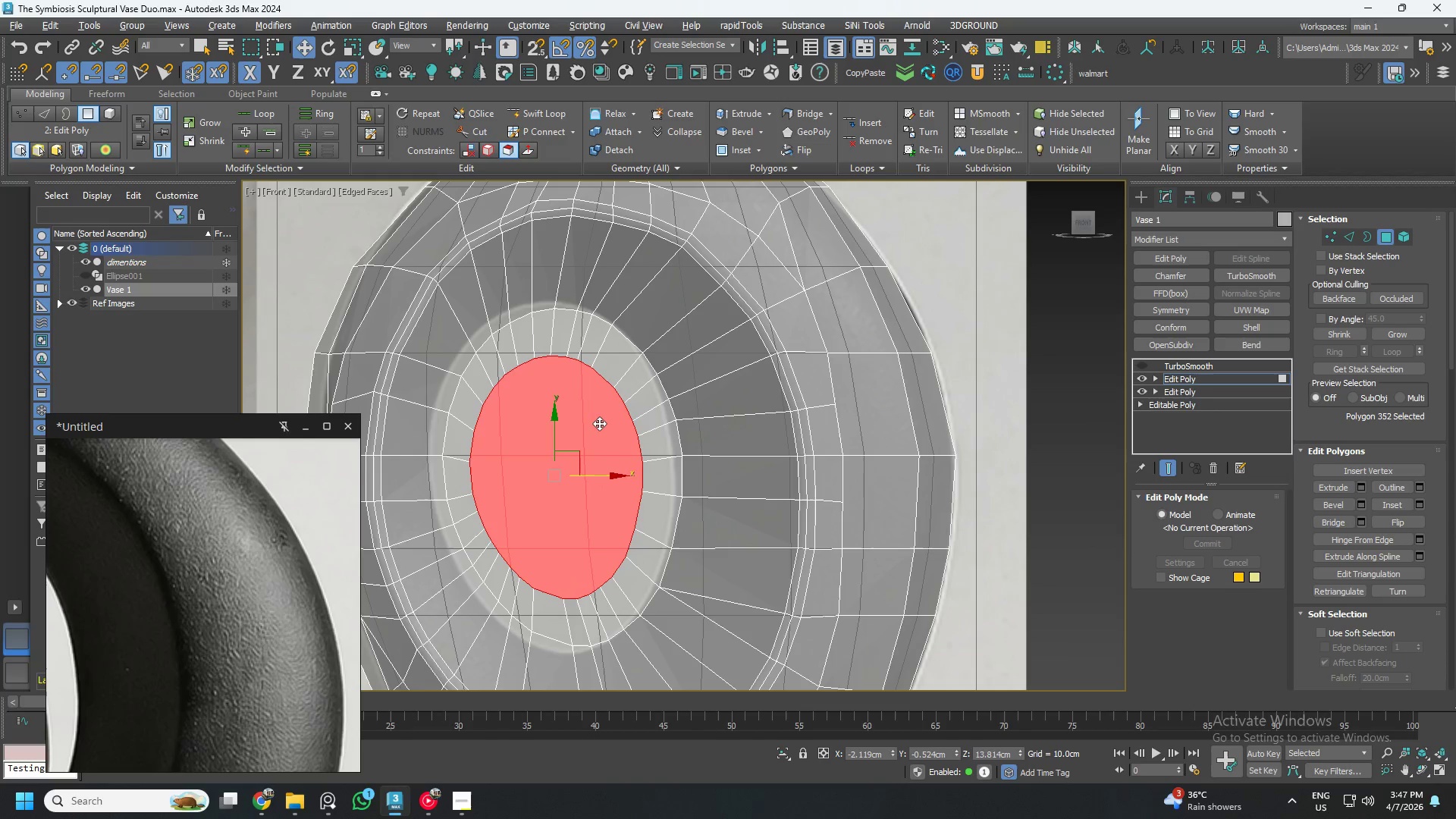 
key(2)
 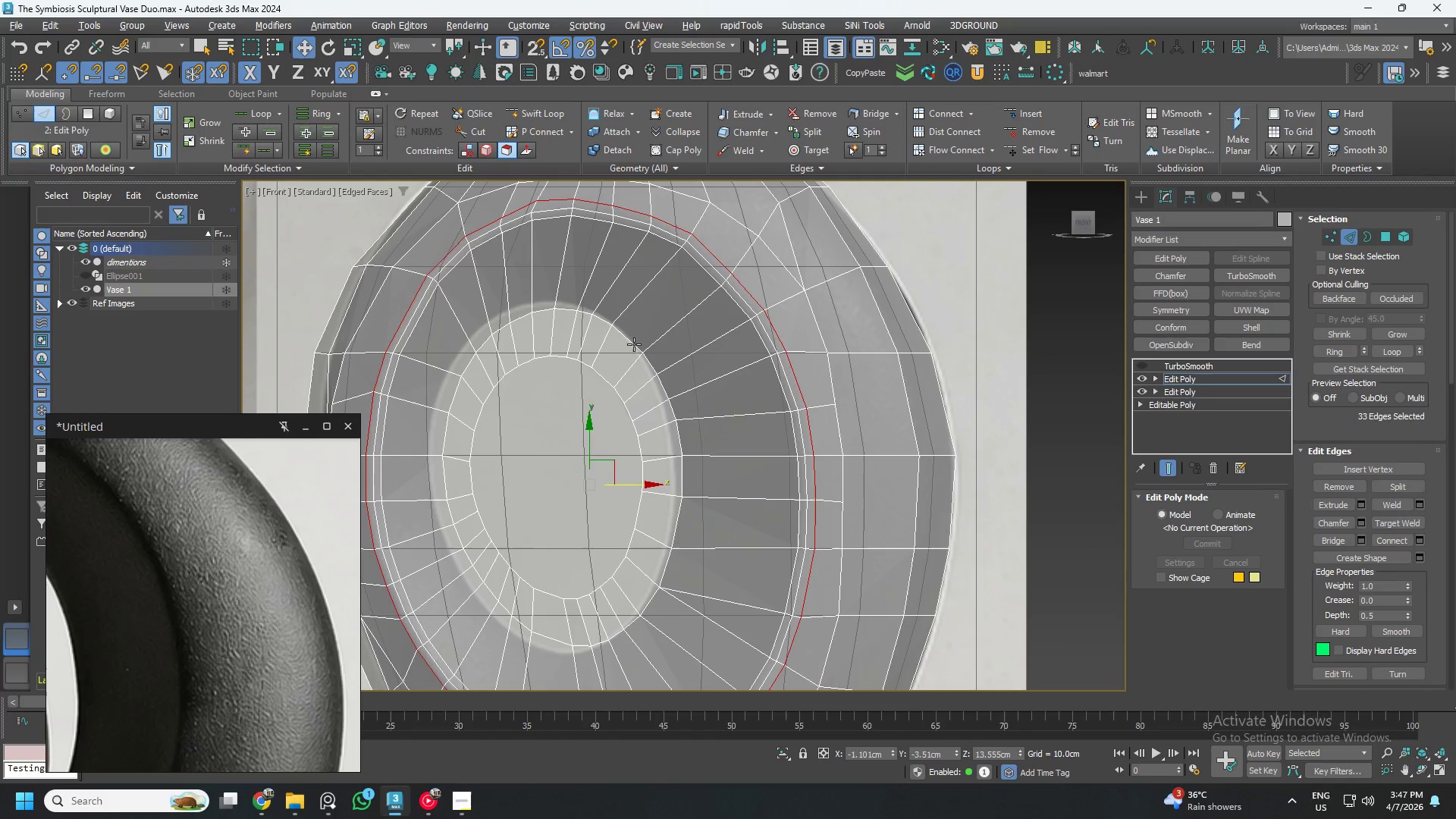 
double_click([634, 344])
 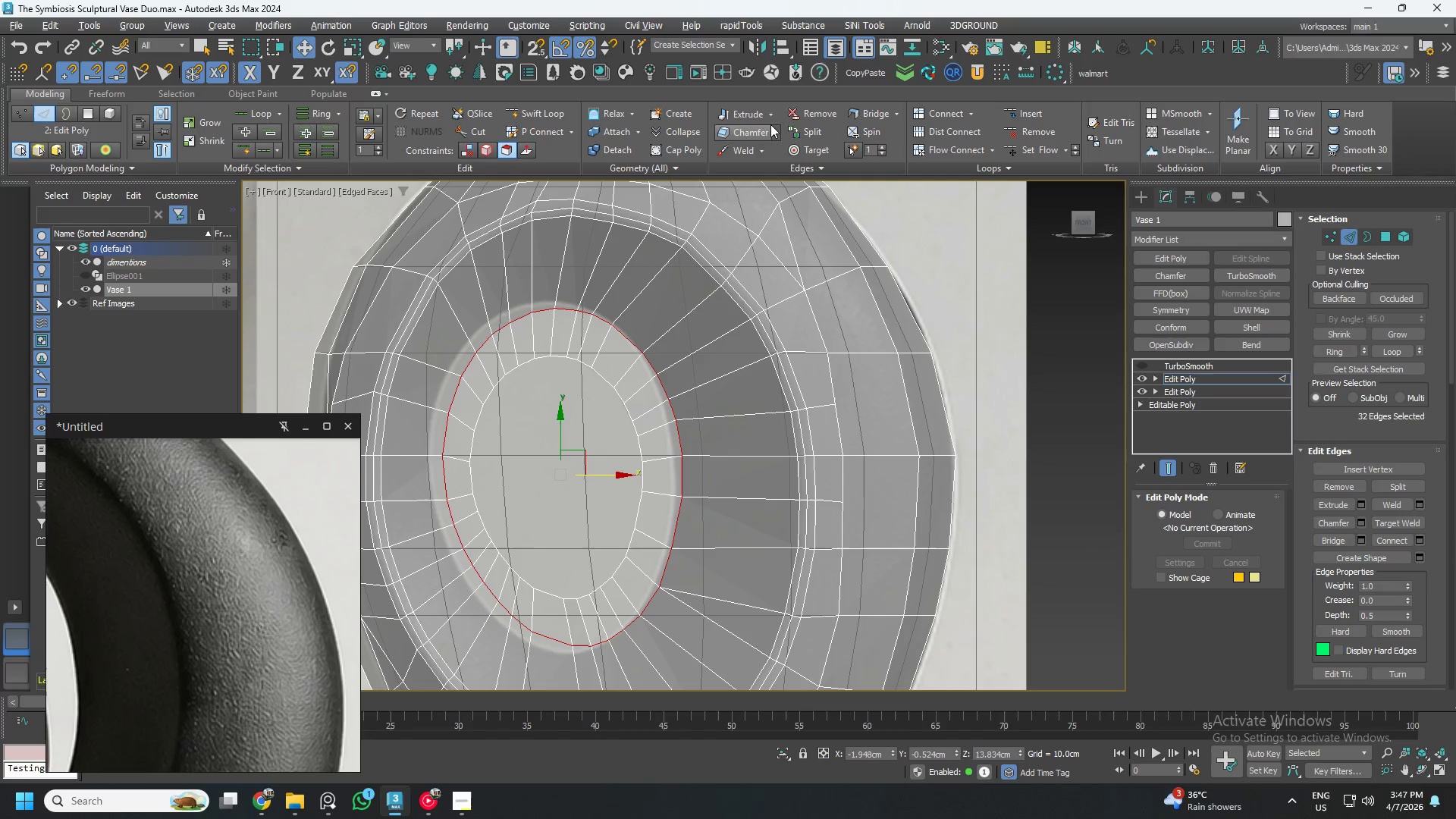 
left_click([777, 132])
 